 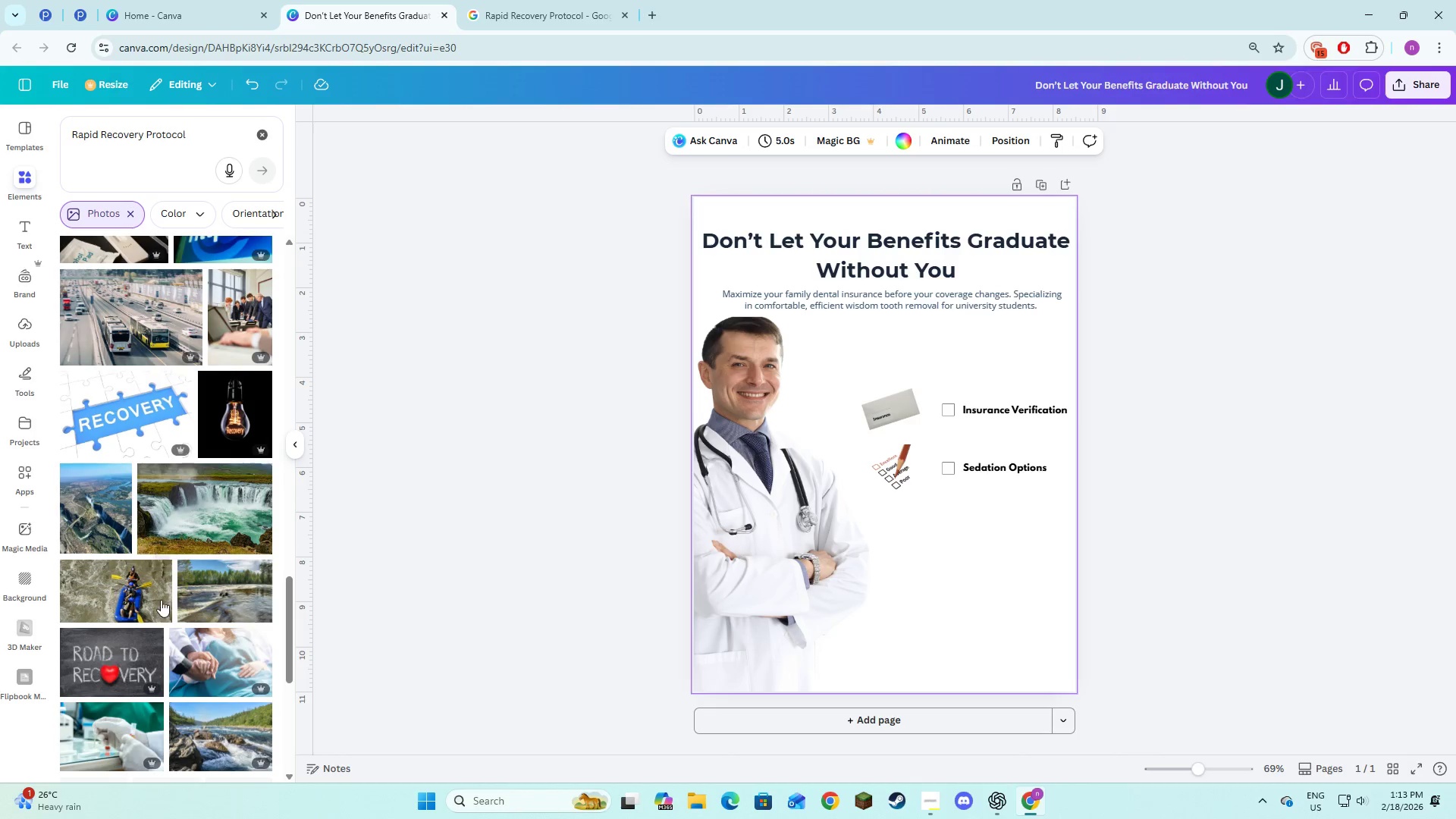 
left_click([118, 653])
 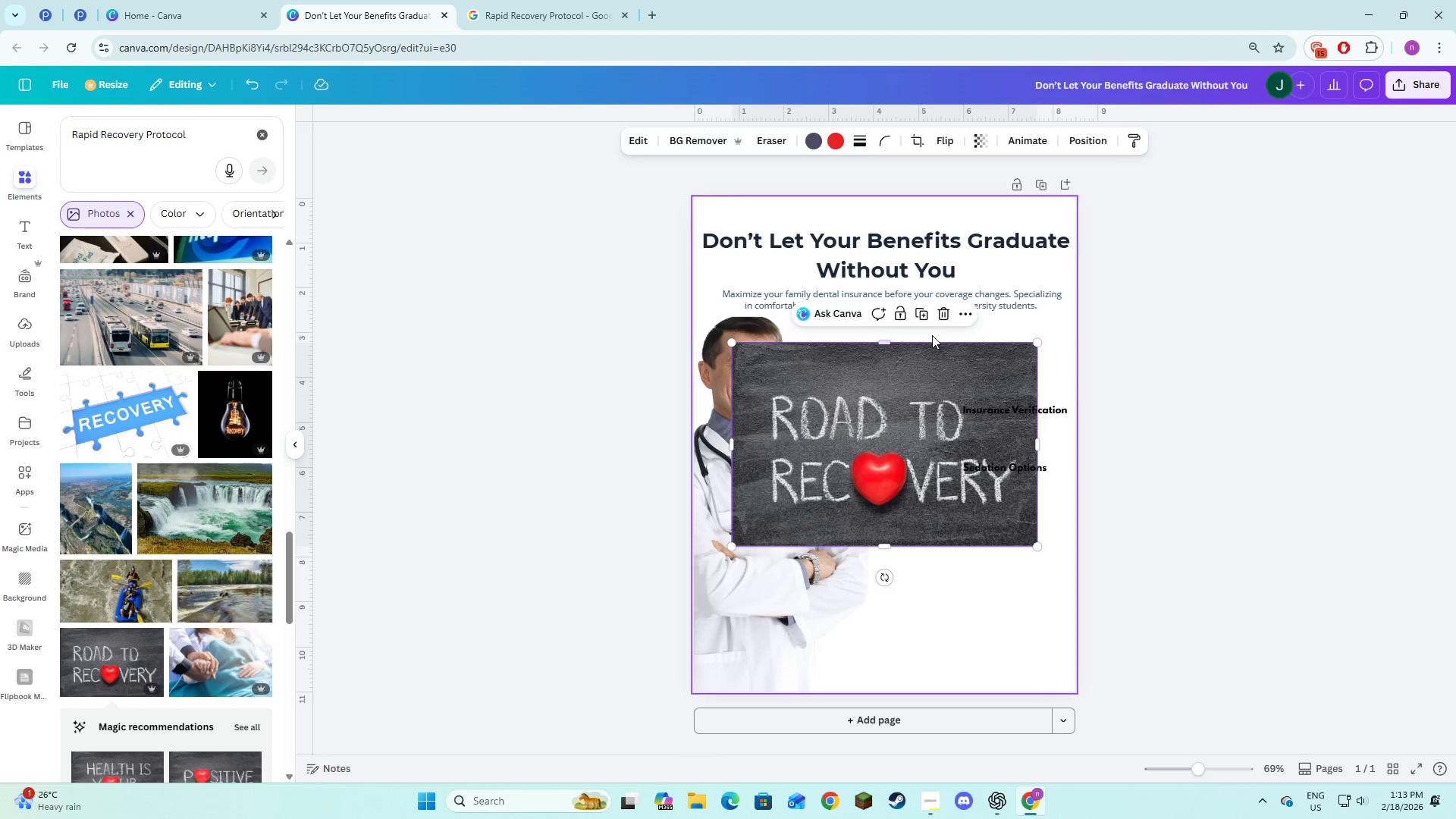 
left_click([940, 315])
 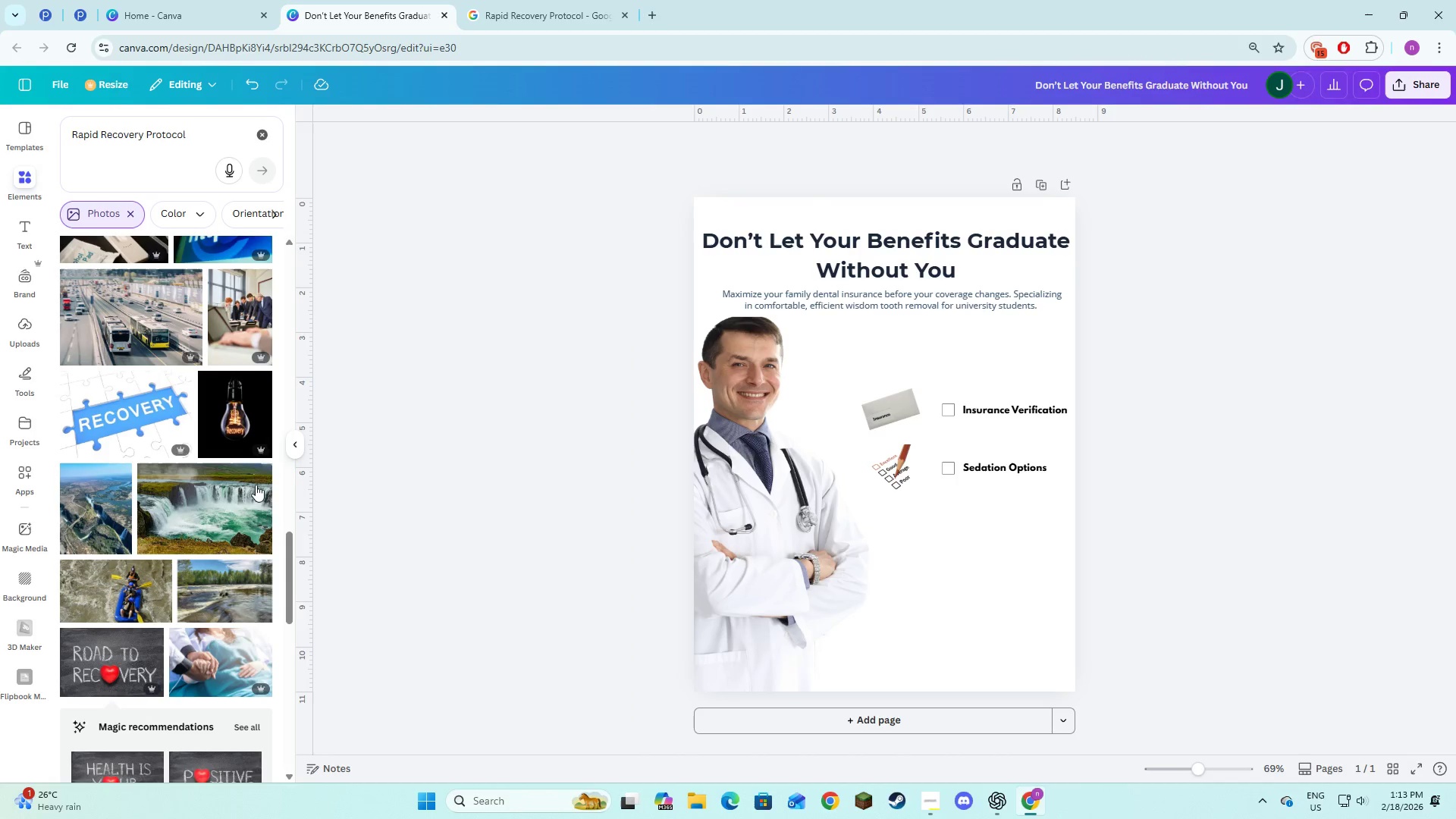 
scroll: coordinate [149, 595], scroll_direction: down, amount: 10.0
 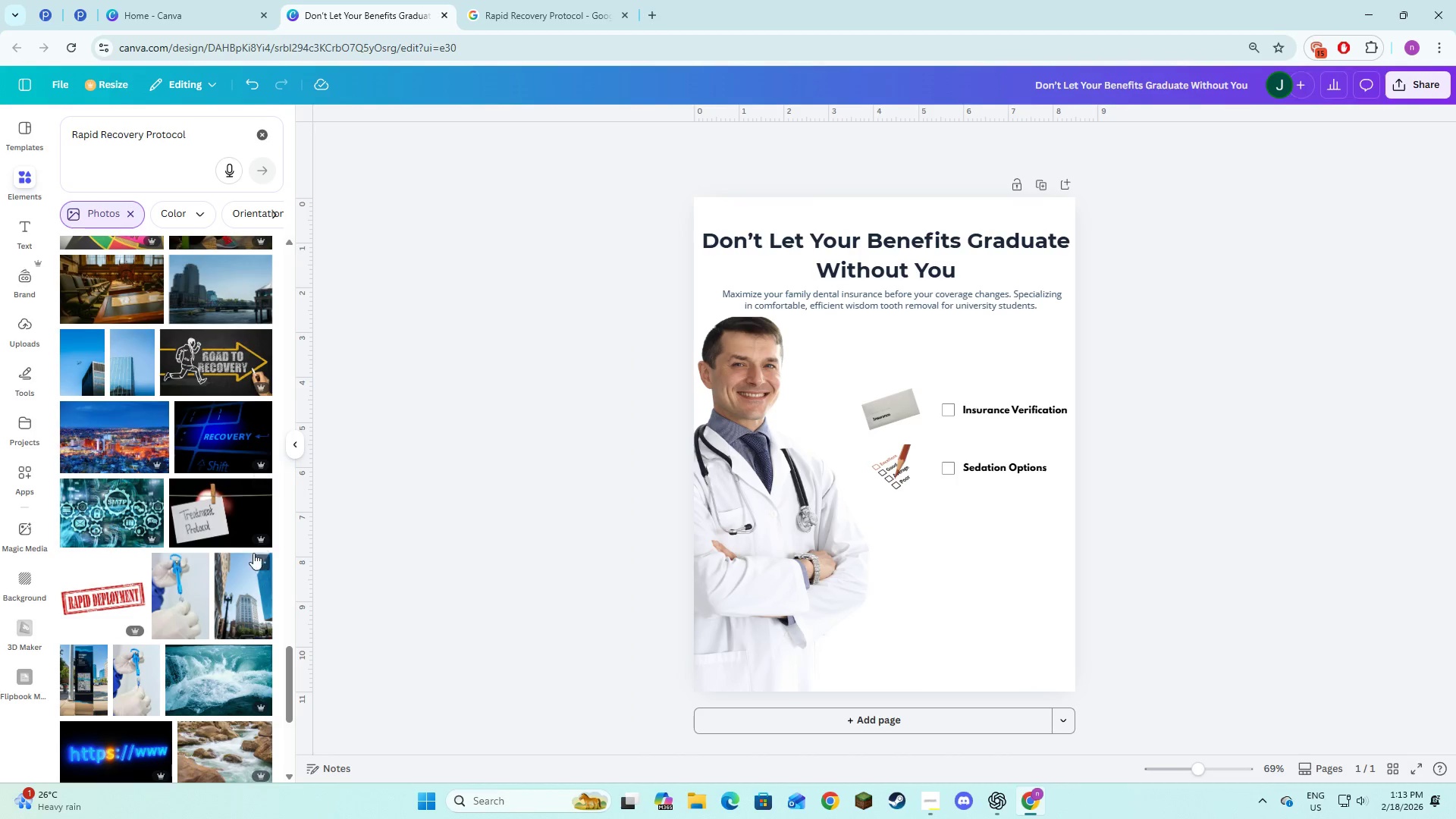 
mouse_move([210, 511])
 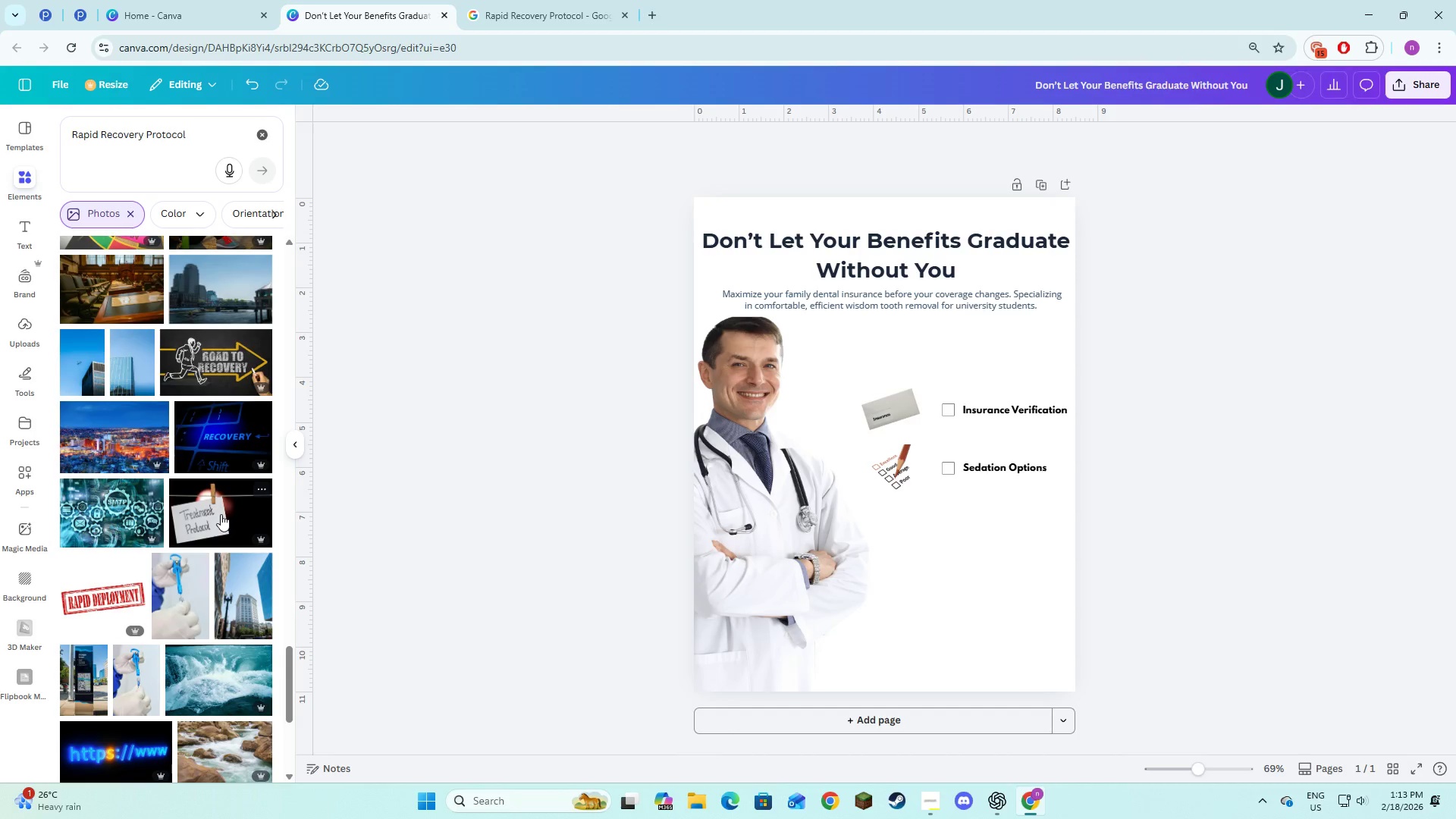 
left_click([221, 516])
 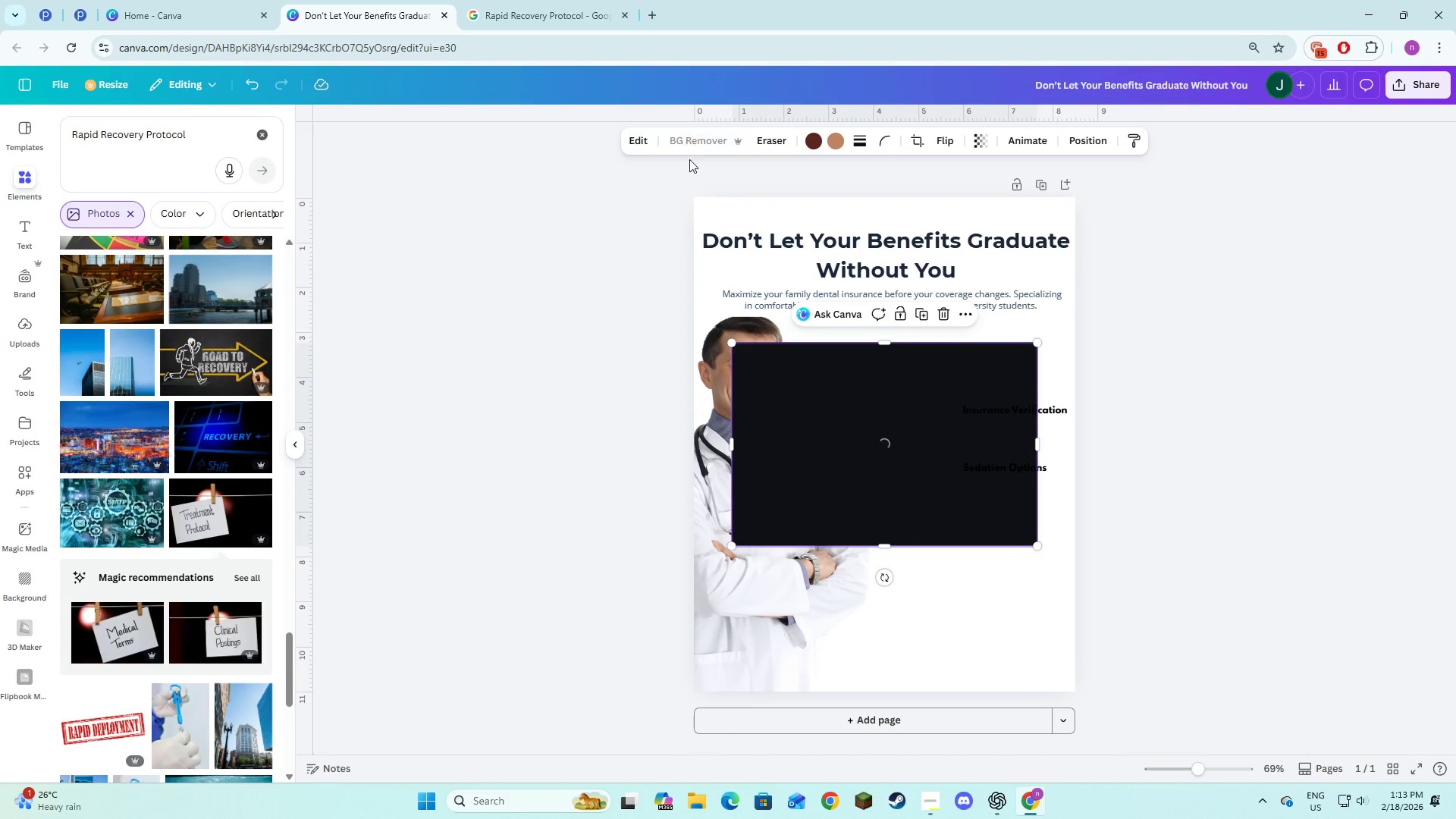 
scroll: coordinate [187, 666], scroll_direction: down, amount: 16.0
 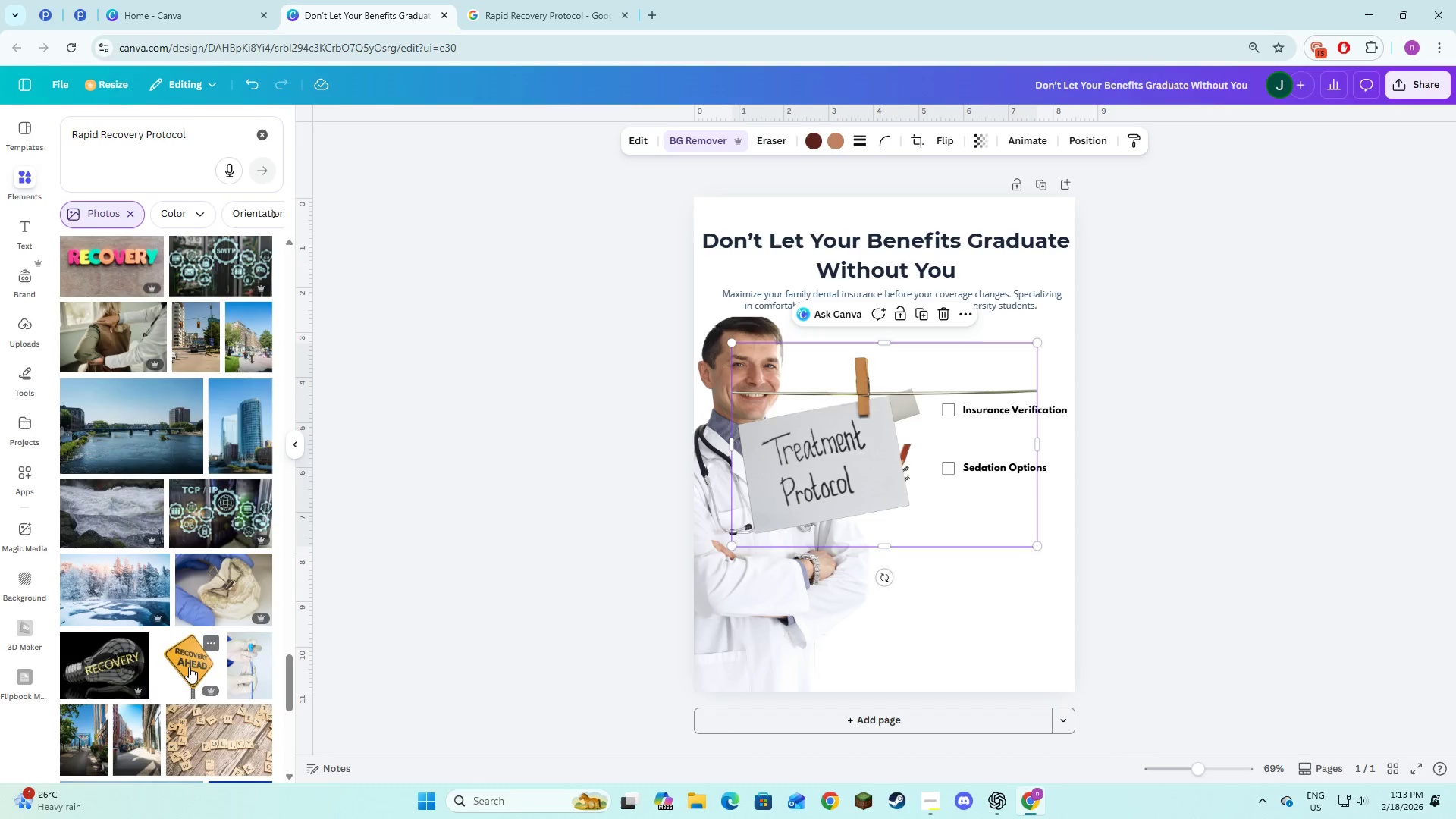 
scroll: coordinate [189, 668], scroll_direction: down, amount: 2.0
 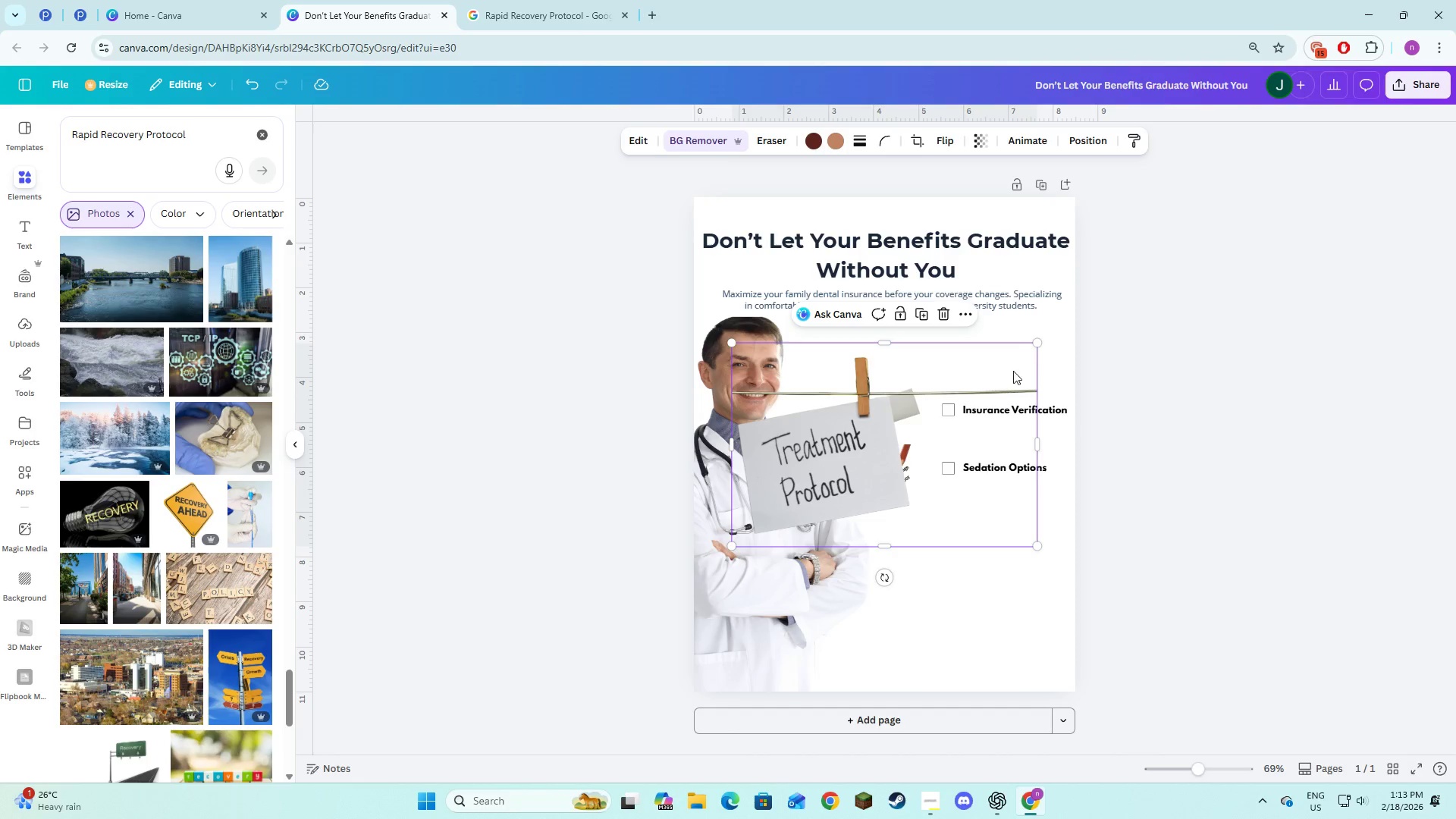 
left_click_drag(start_coordinate=[1039, 340], to_coordinate=[862, 534])
 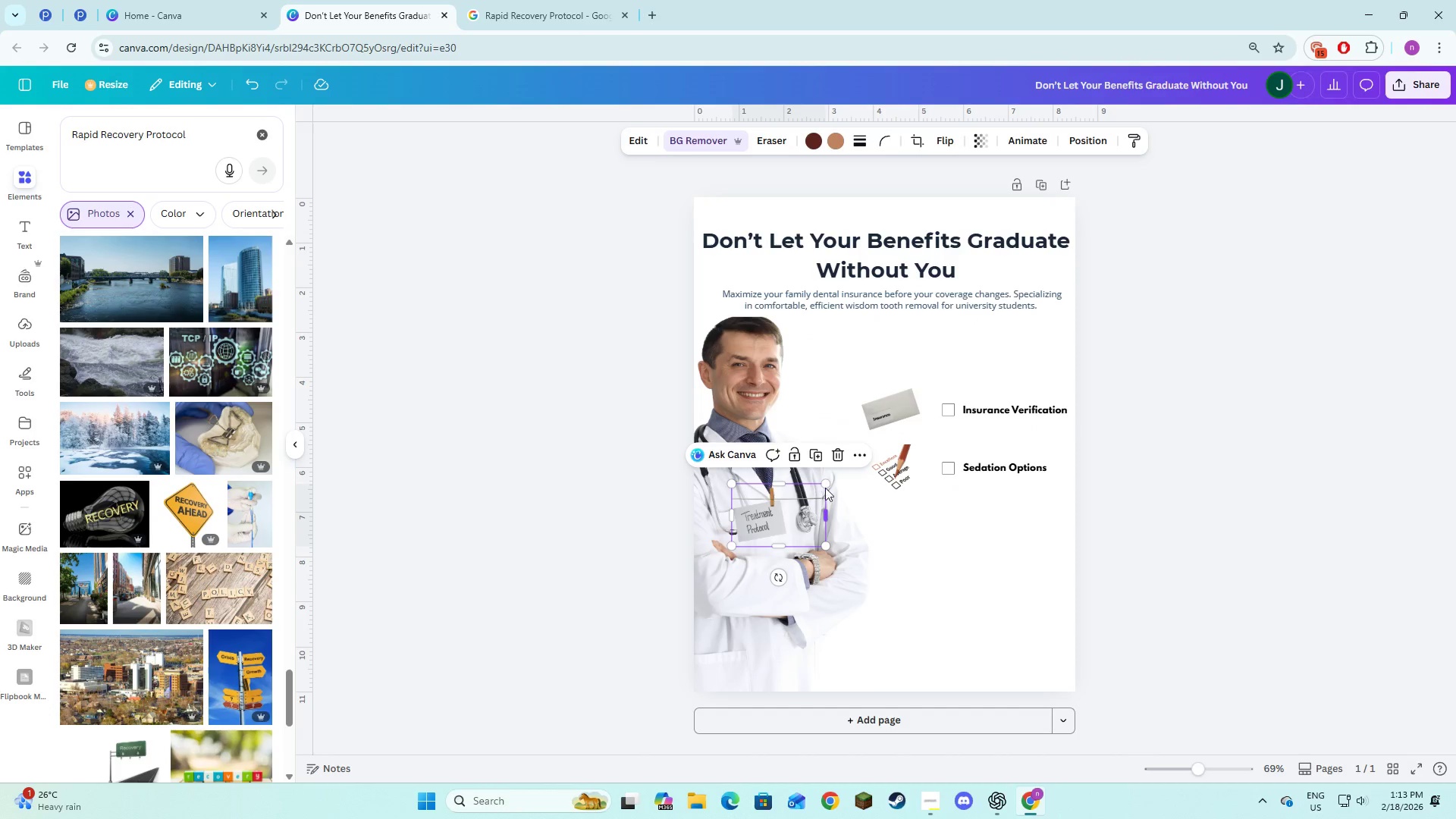 
left_click_drag(start_coordinate=[825, 485], to_coordinate=[814, 506])
 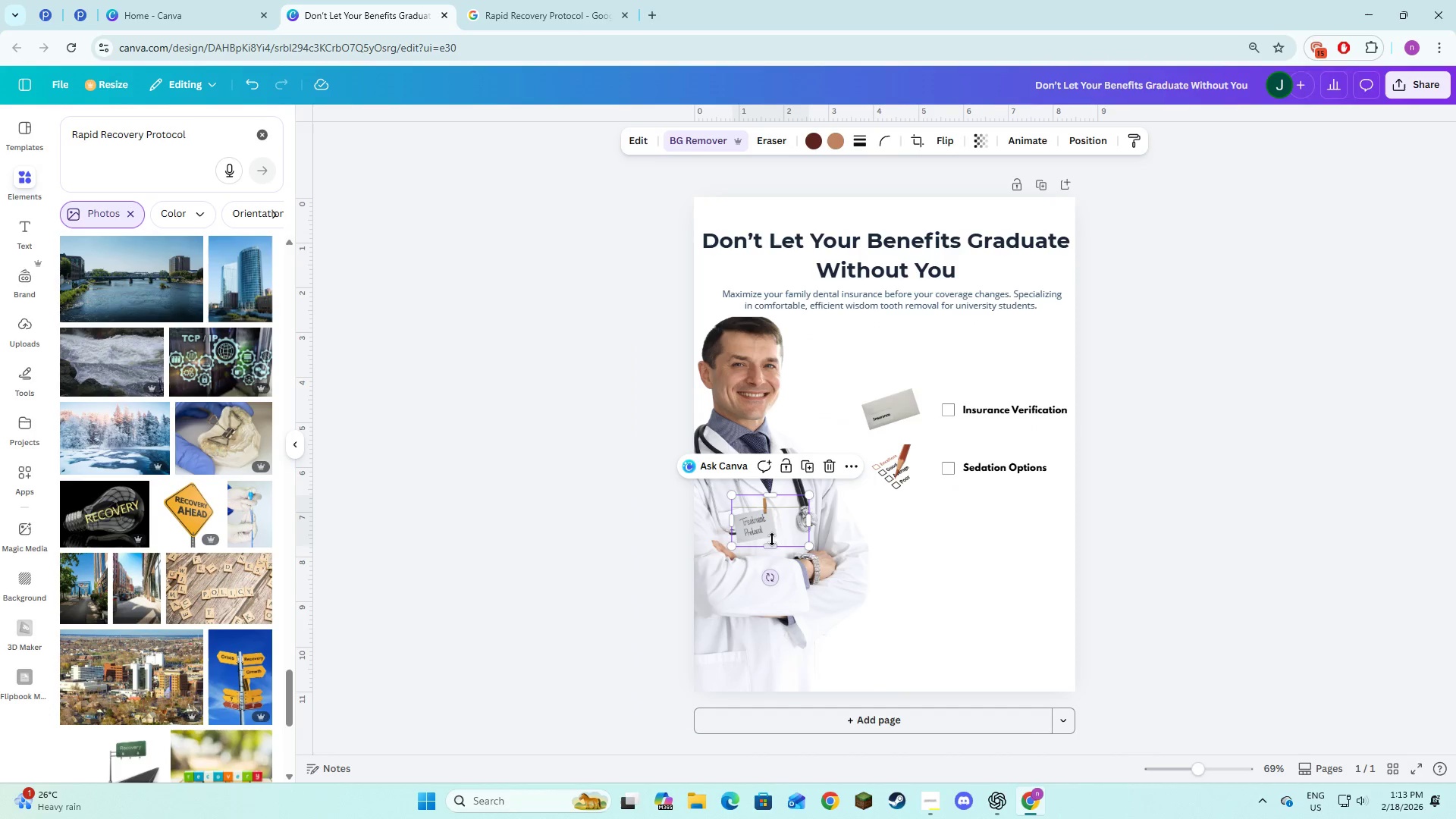 
left_click_drag(start_coordinate=[772, 538], to_coordinate=[891, 537])
 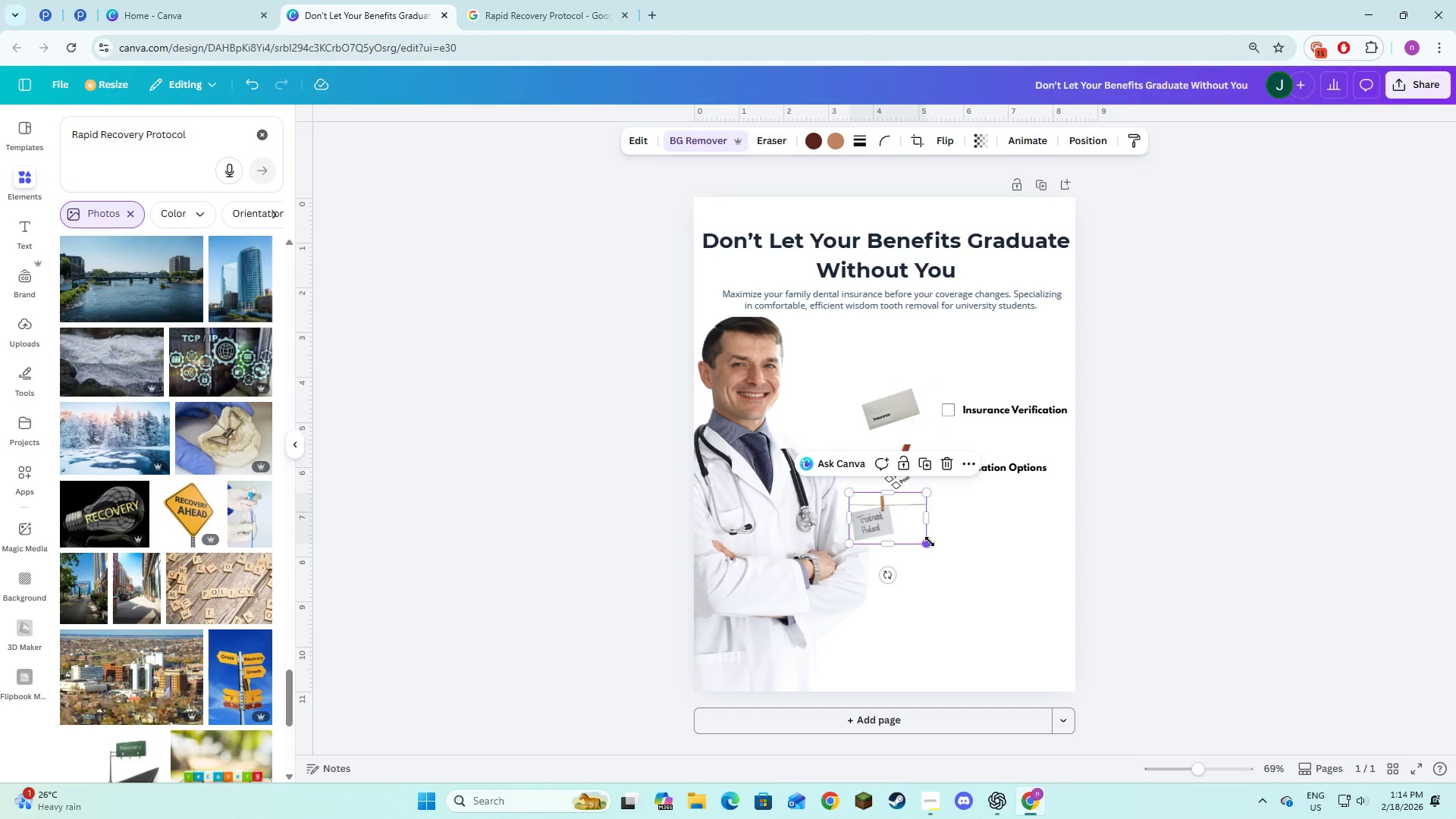 
left_click_drag(start_coordinate=[926, 539], to_coordinate=[934, 548])
 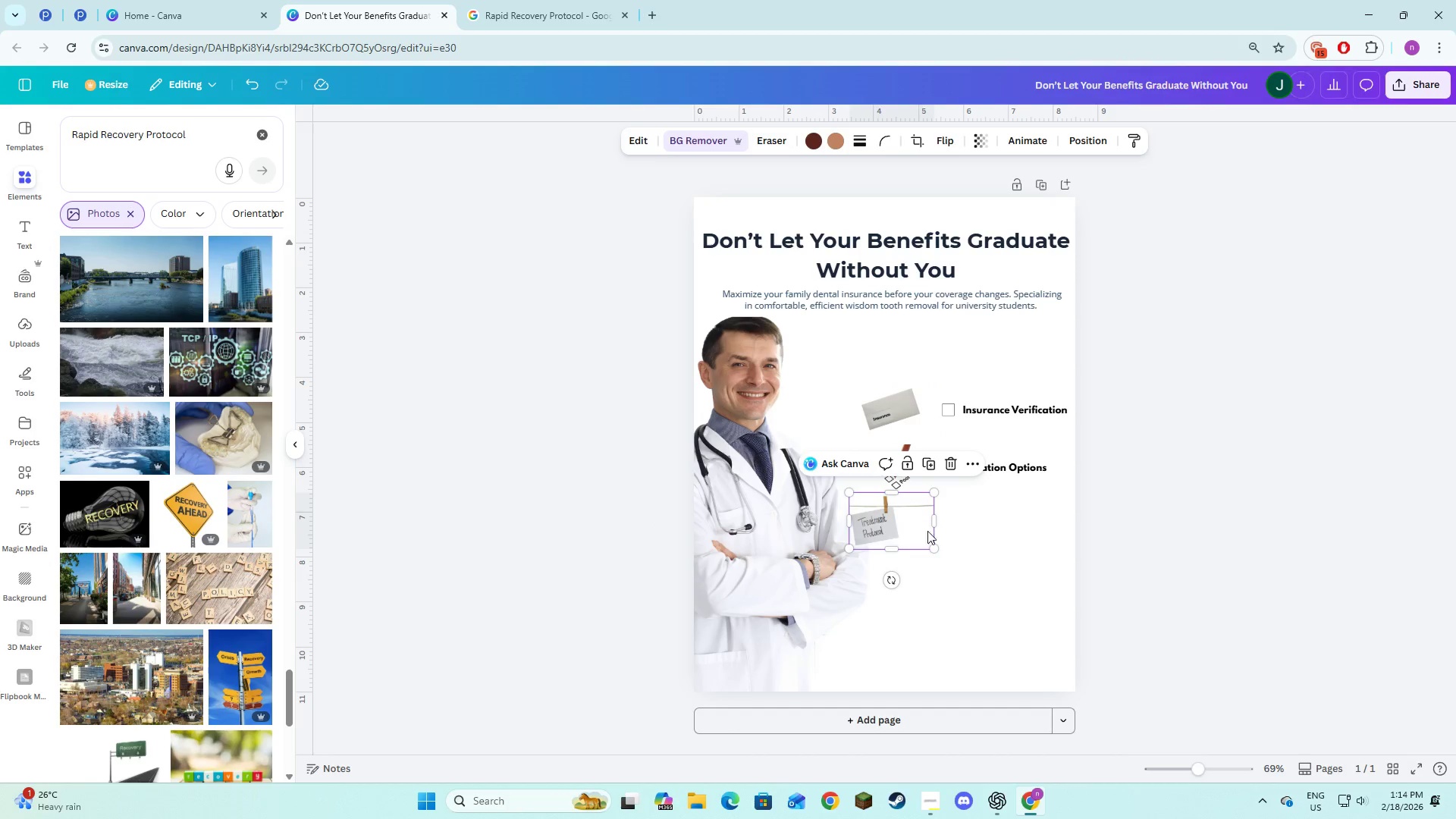 
left_click_drag(start_coordinate=[931, 526], to_coordinate=[908, 522])
 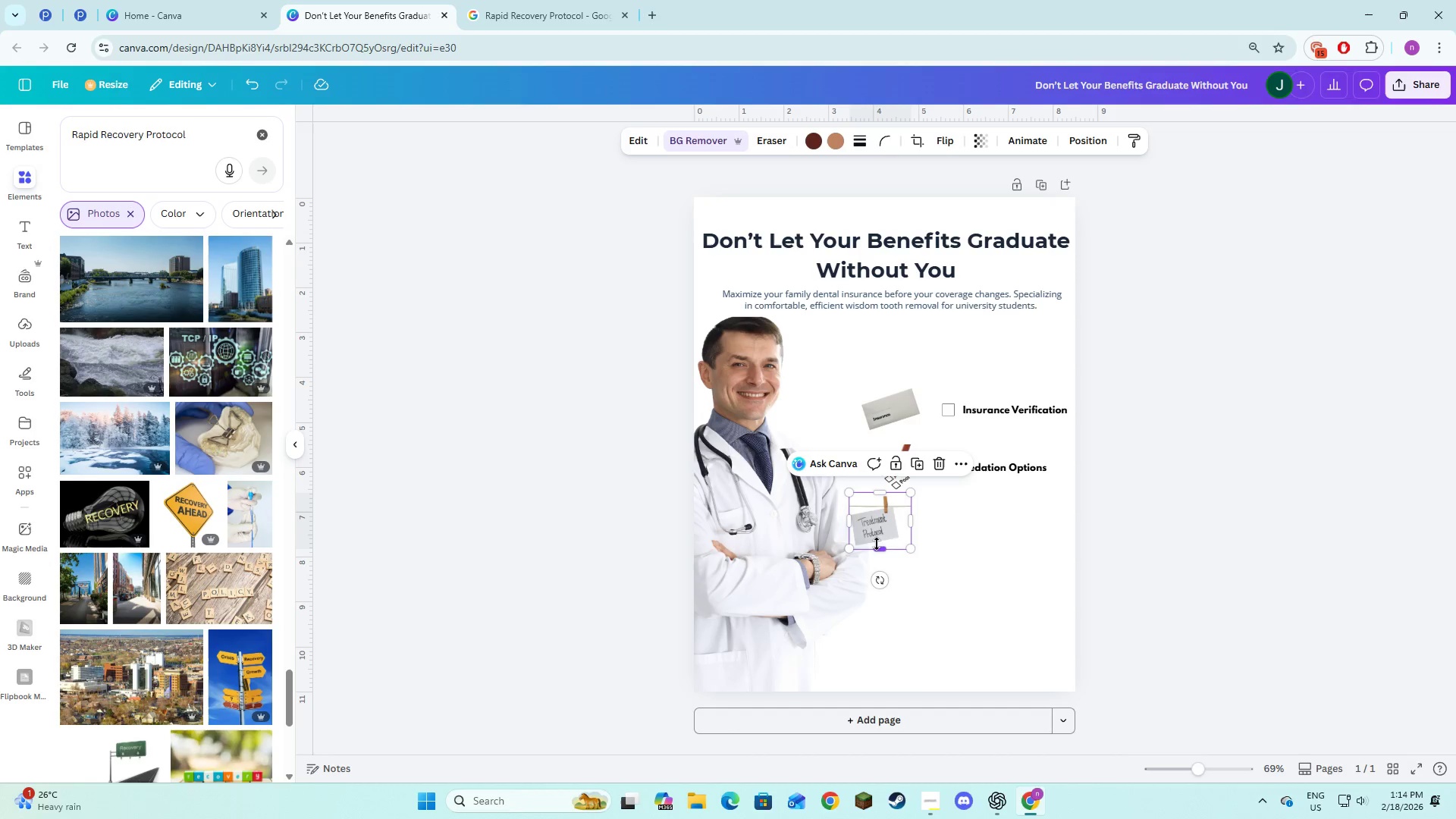 
left_click_drag(start_coordinate=[876, 535], to_coordinate=[890, 557])
 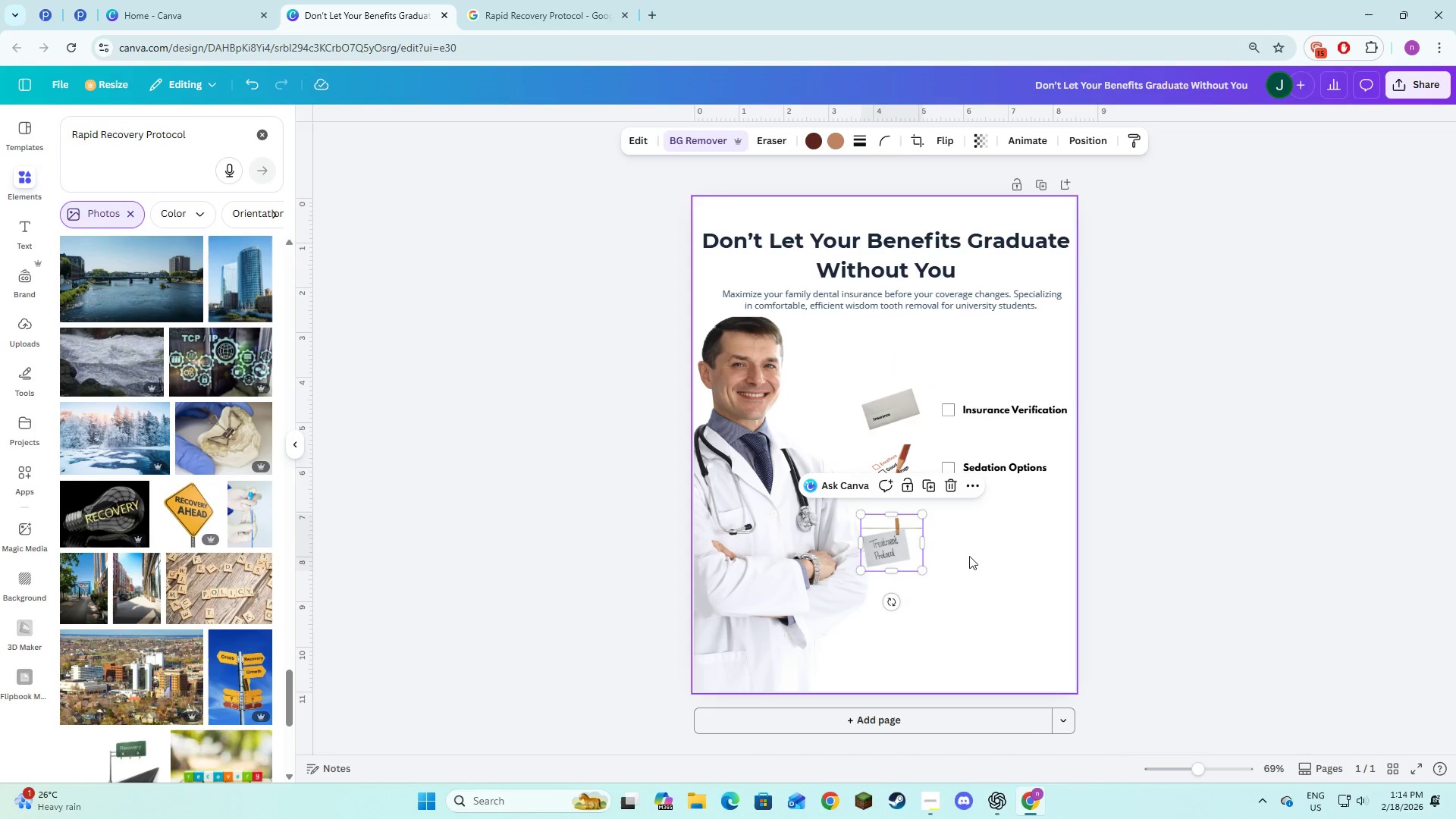 
left_click([969, 556])
 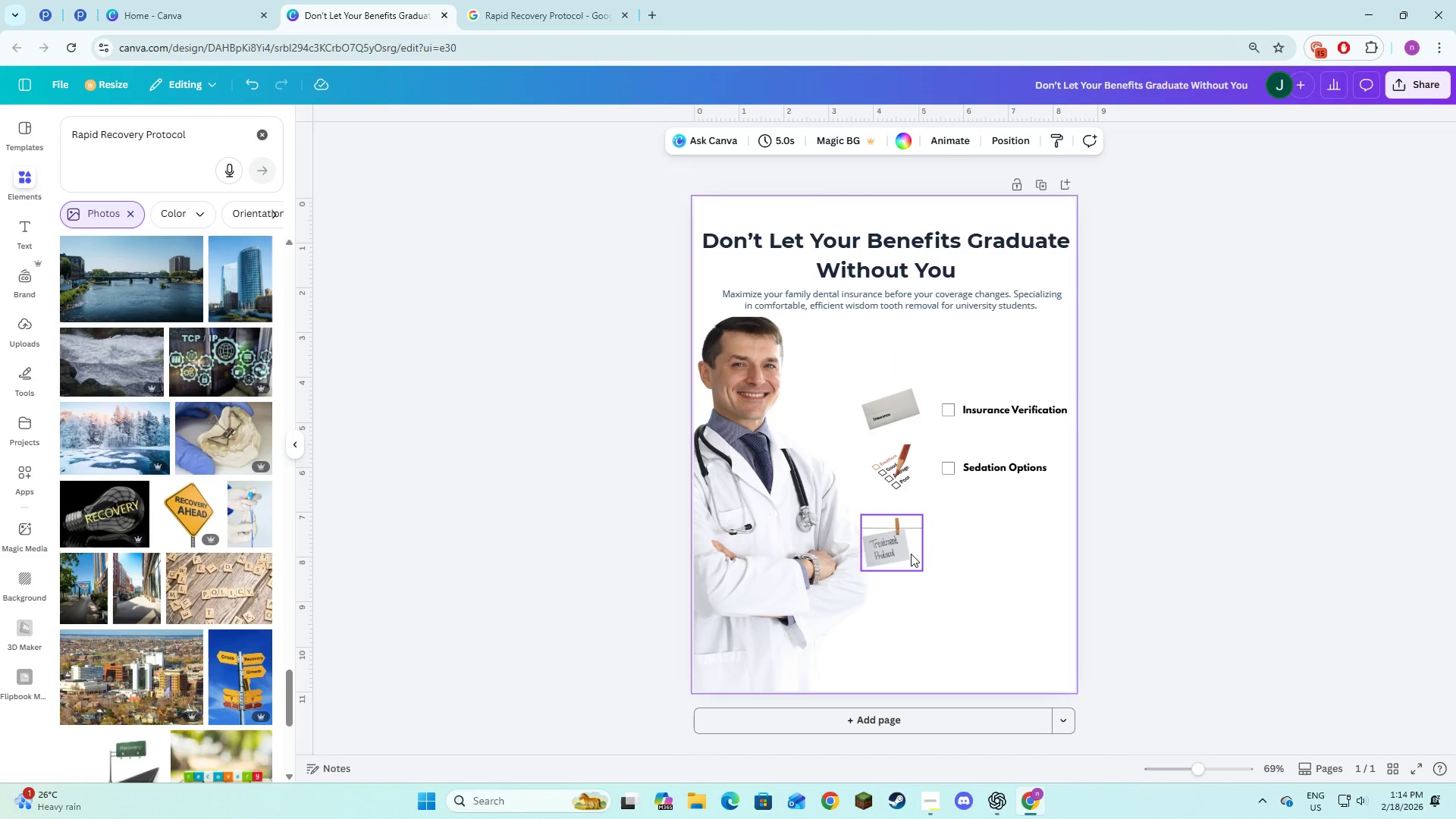 
left_click([952, 549])
 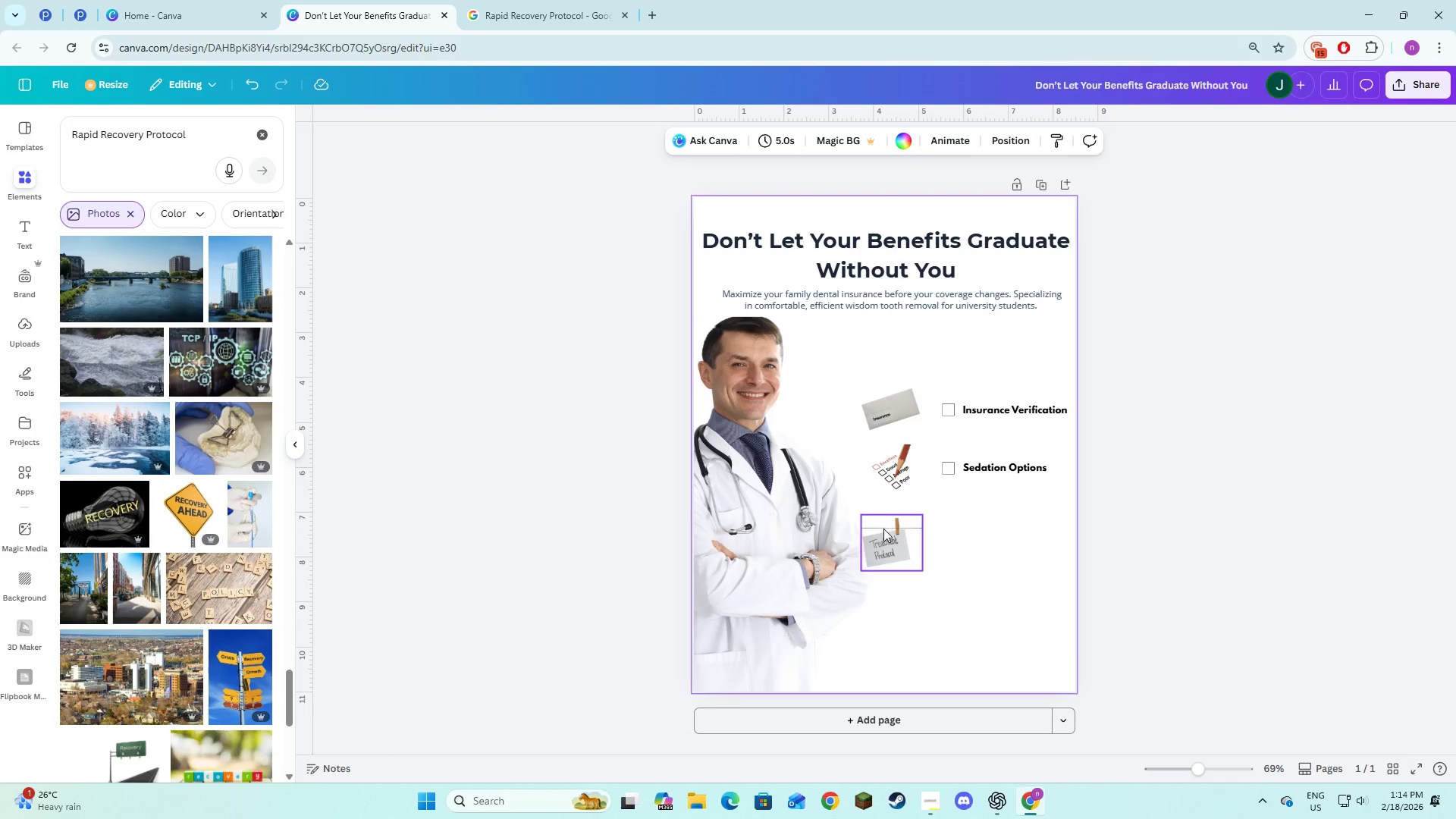 
left_click_drag(start_coordinate=[884, 539], to_coordinate=[888, 541])
 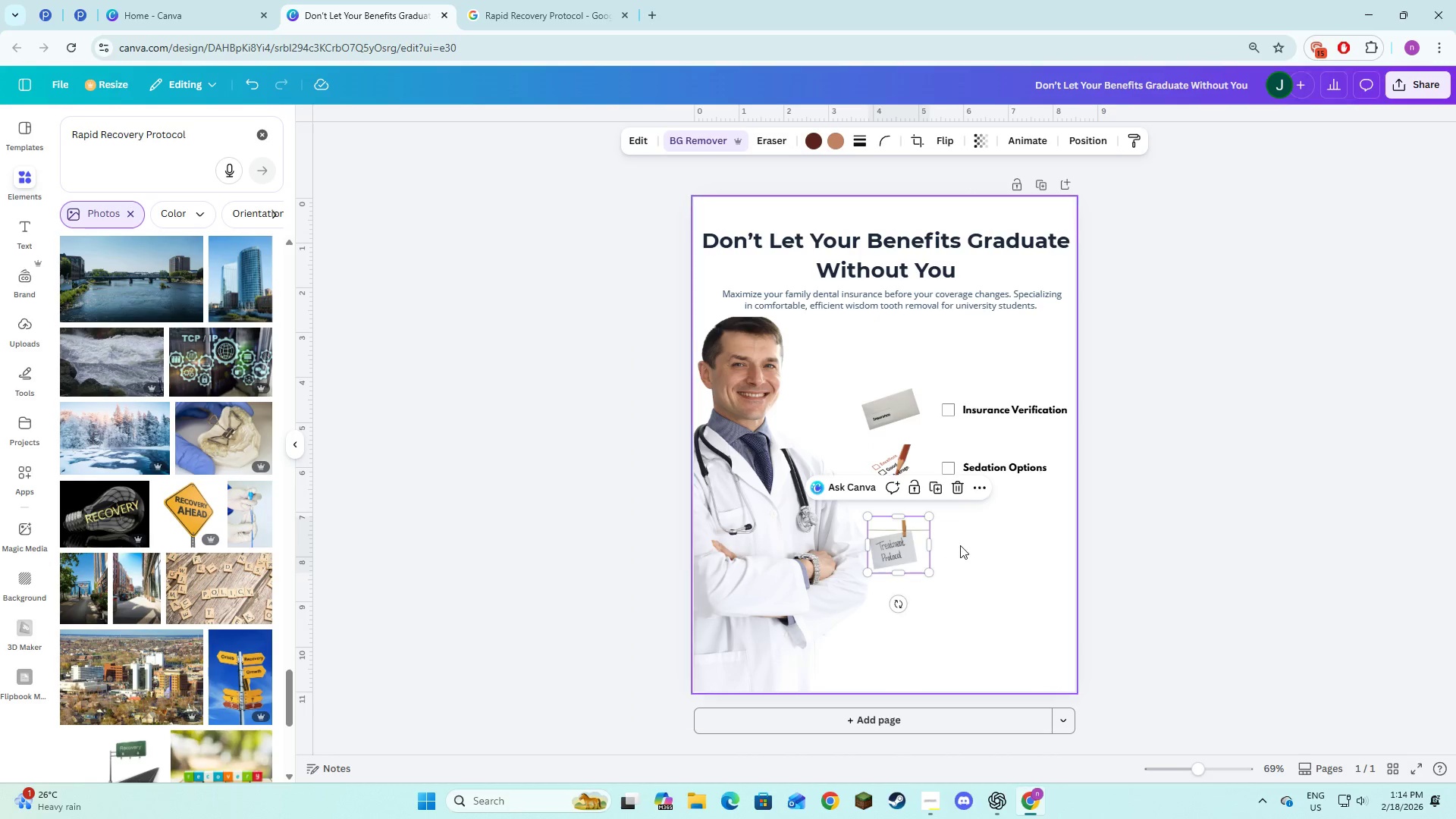 
left_click([960, 545])
 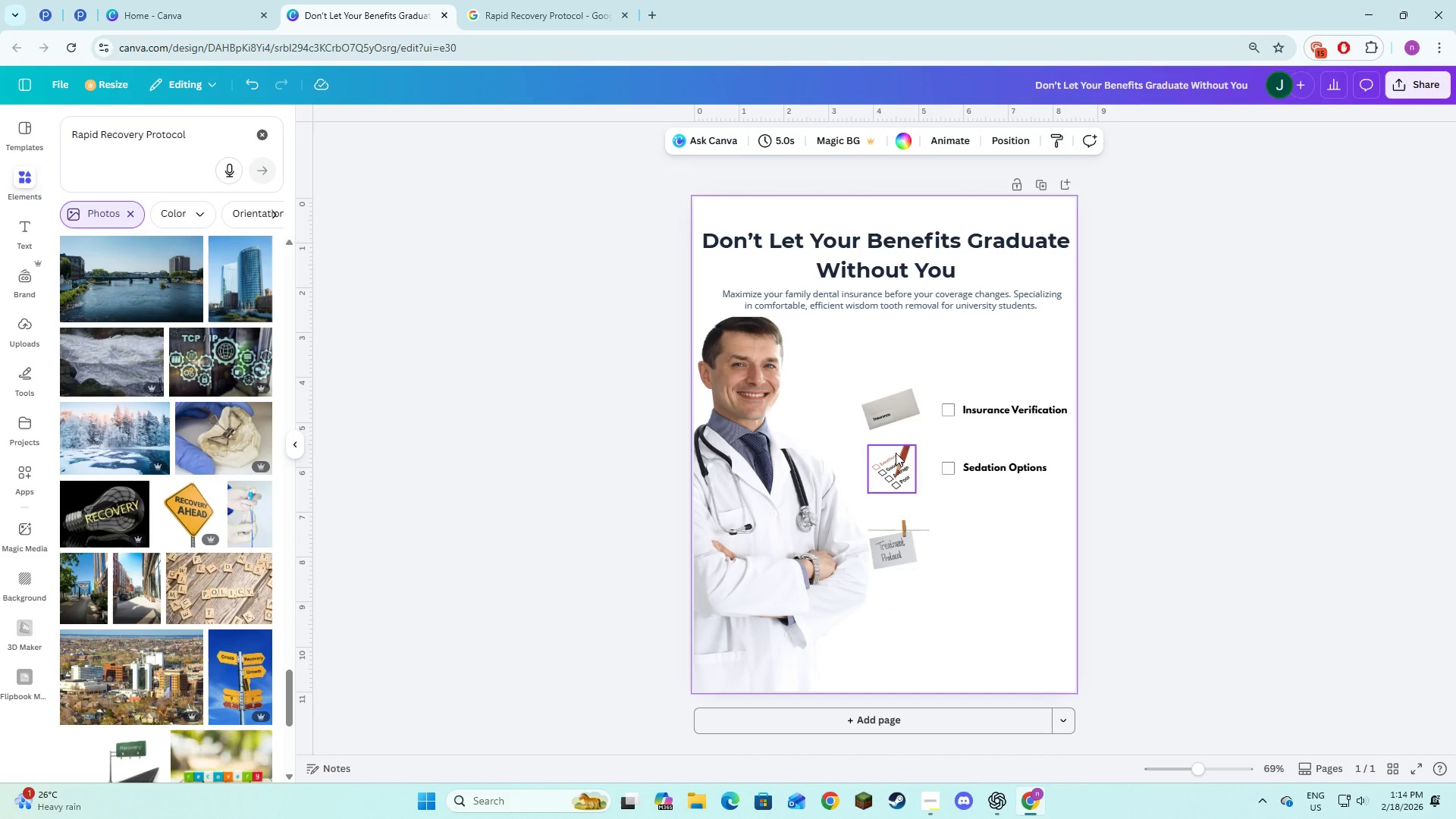 
left_click([896, 453])
 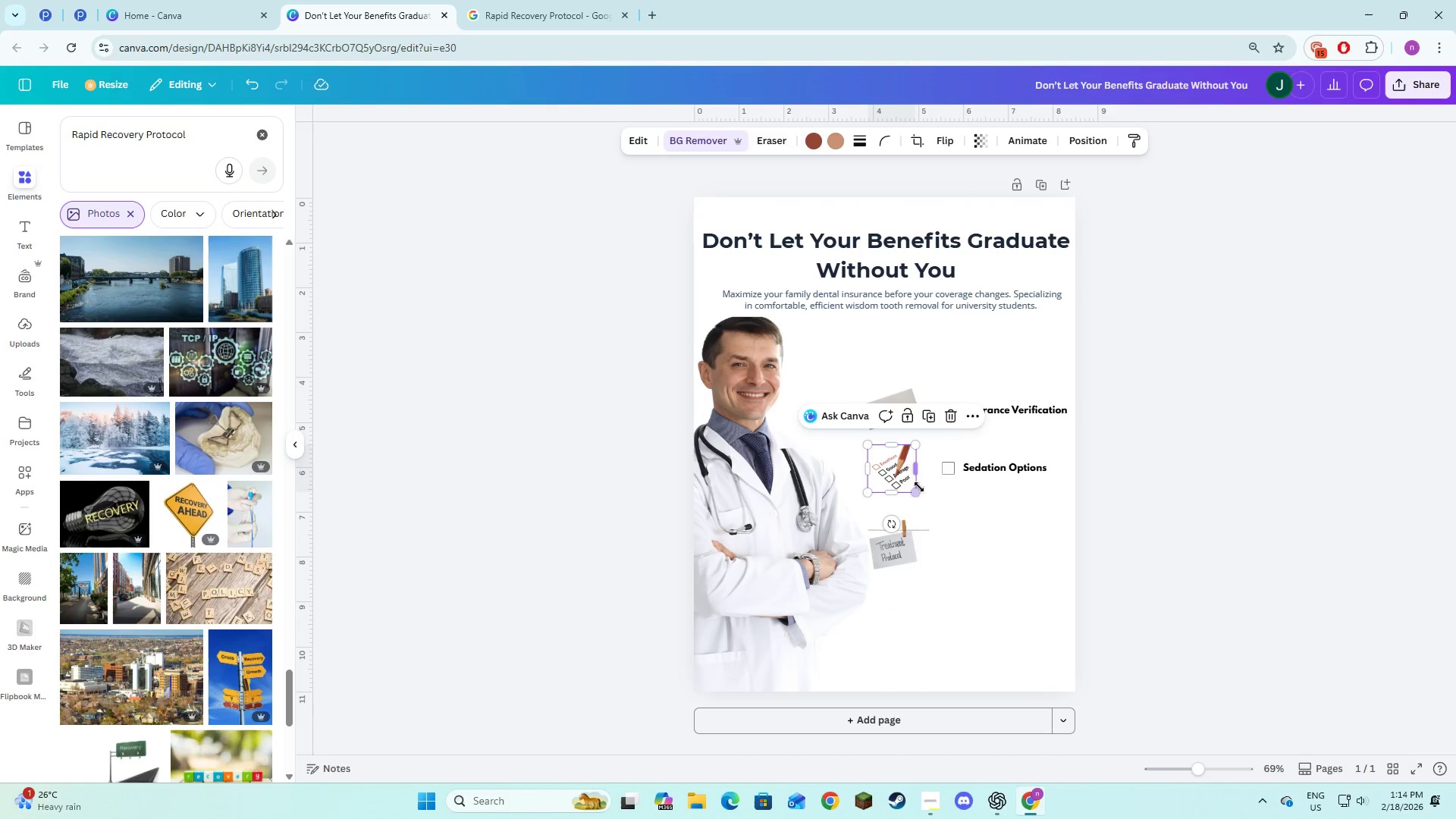 
left_click([946, 516])
 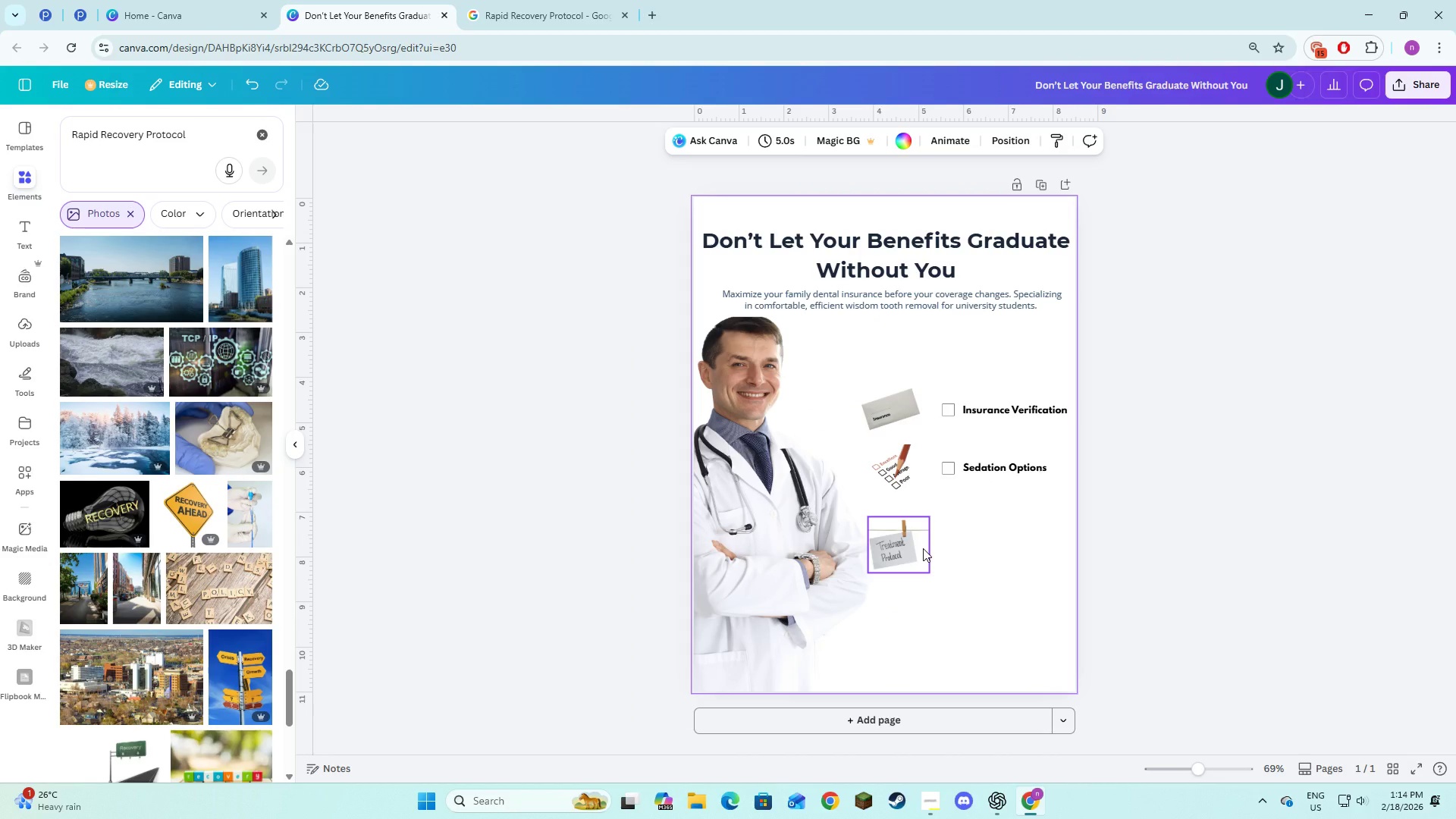 
left_click([921, 548])
 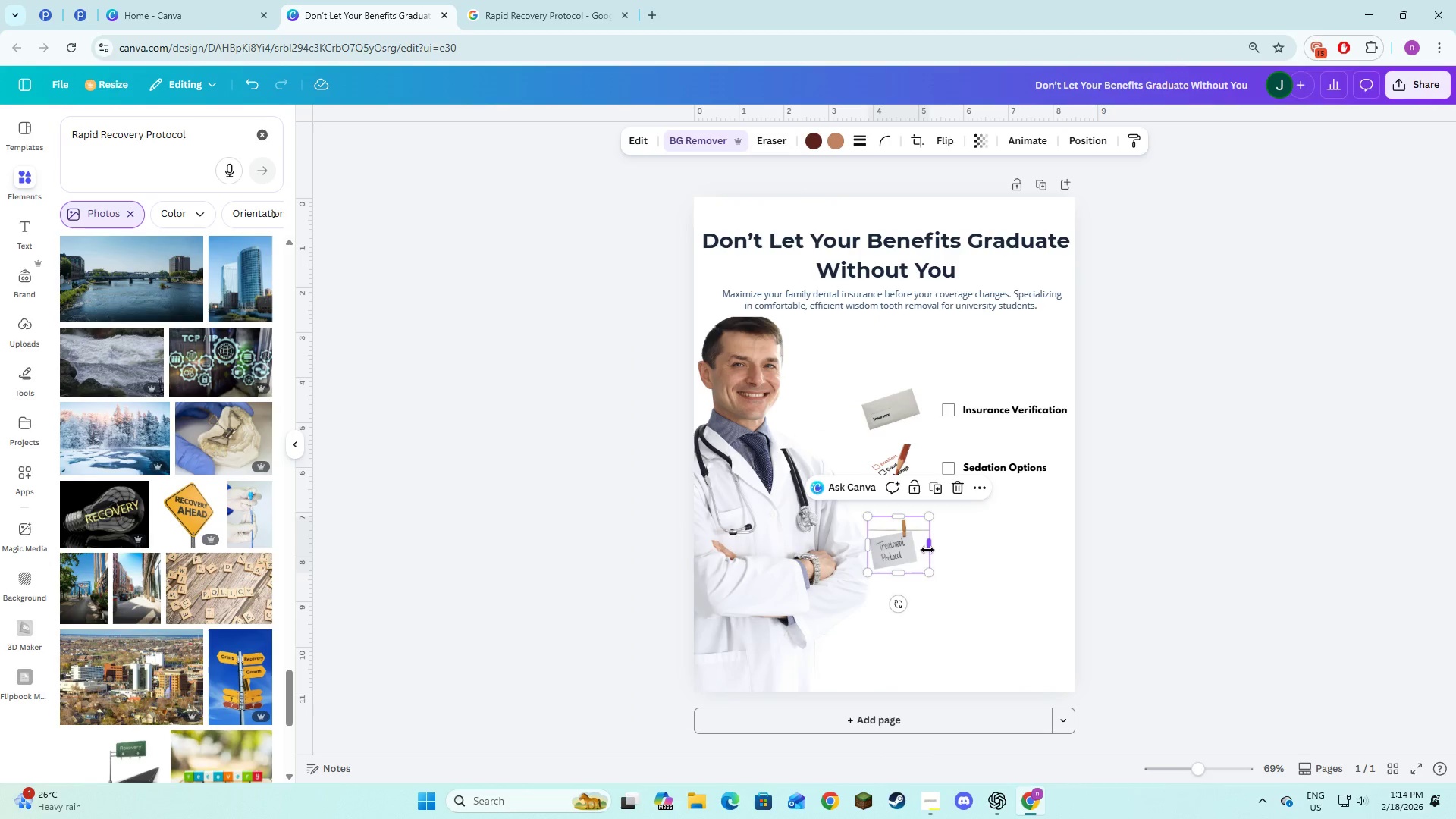 
left_click_drag(start_coordinate=[927, 549], to_coordinate=[921, 544])
 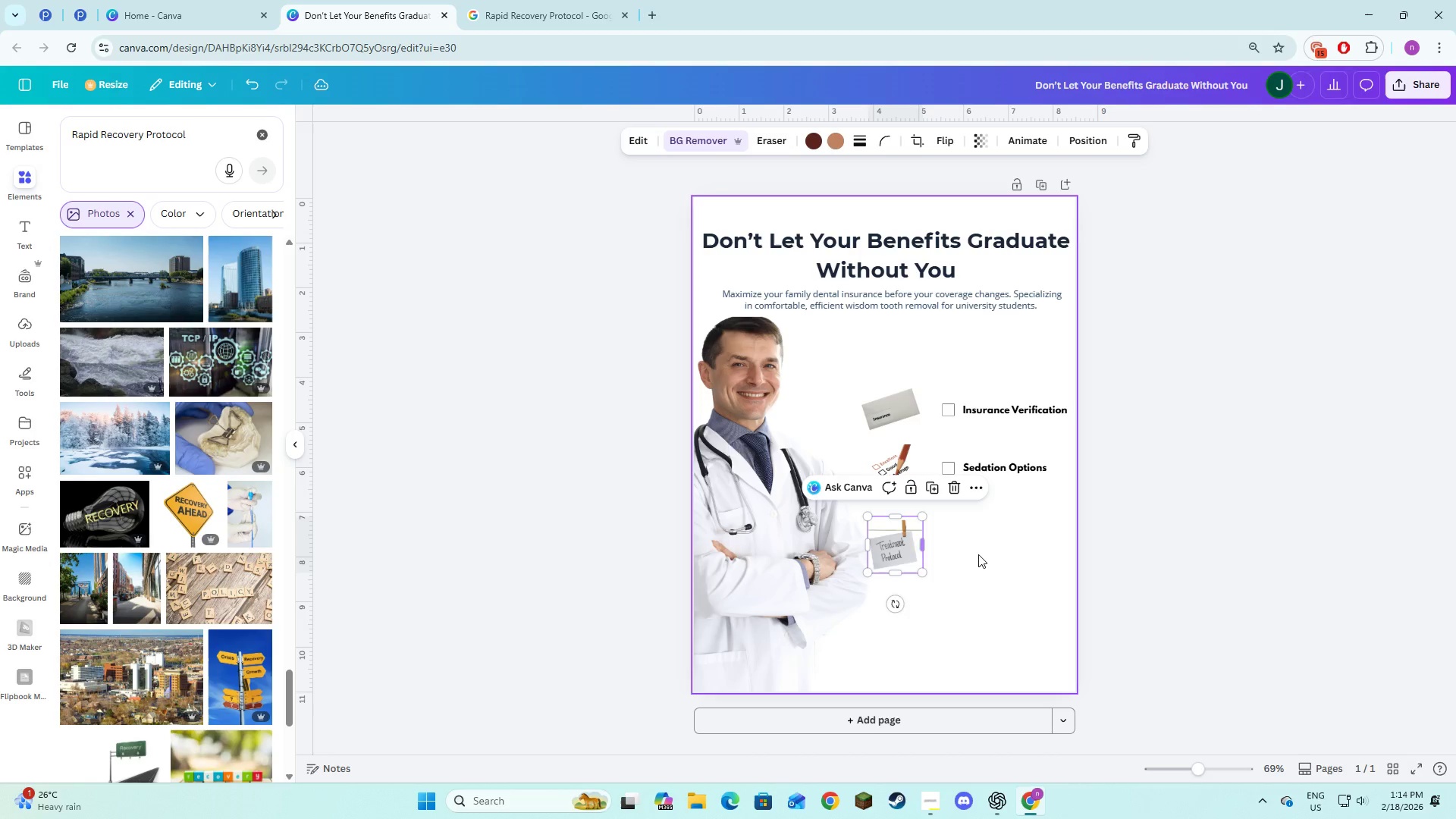 
left_click([981, 555])
 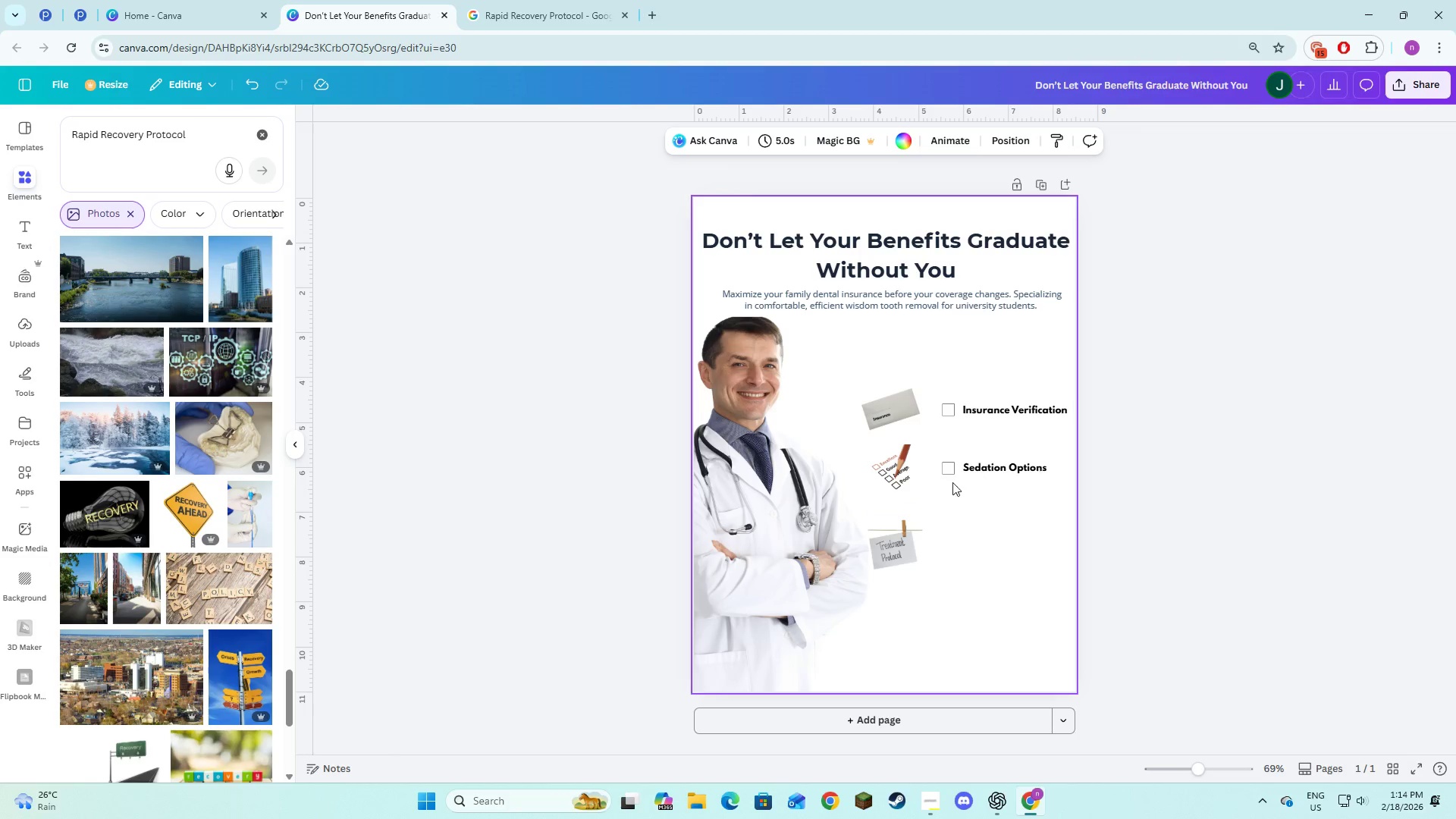 
left_click([944, 472])
 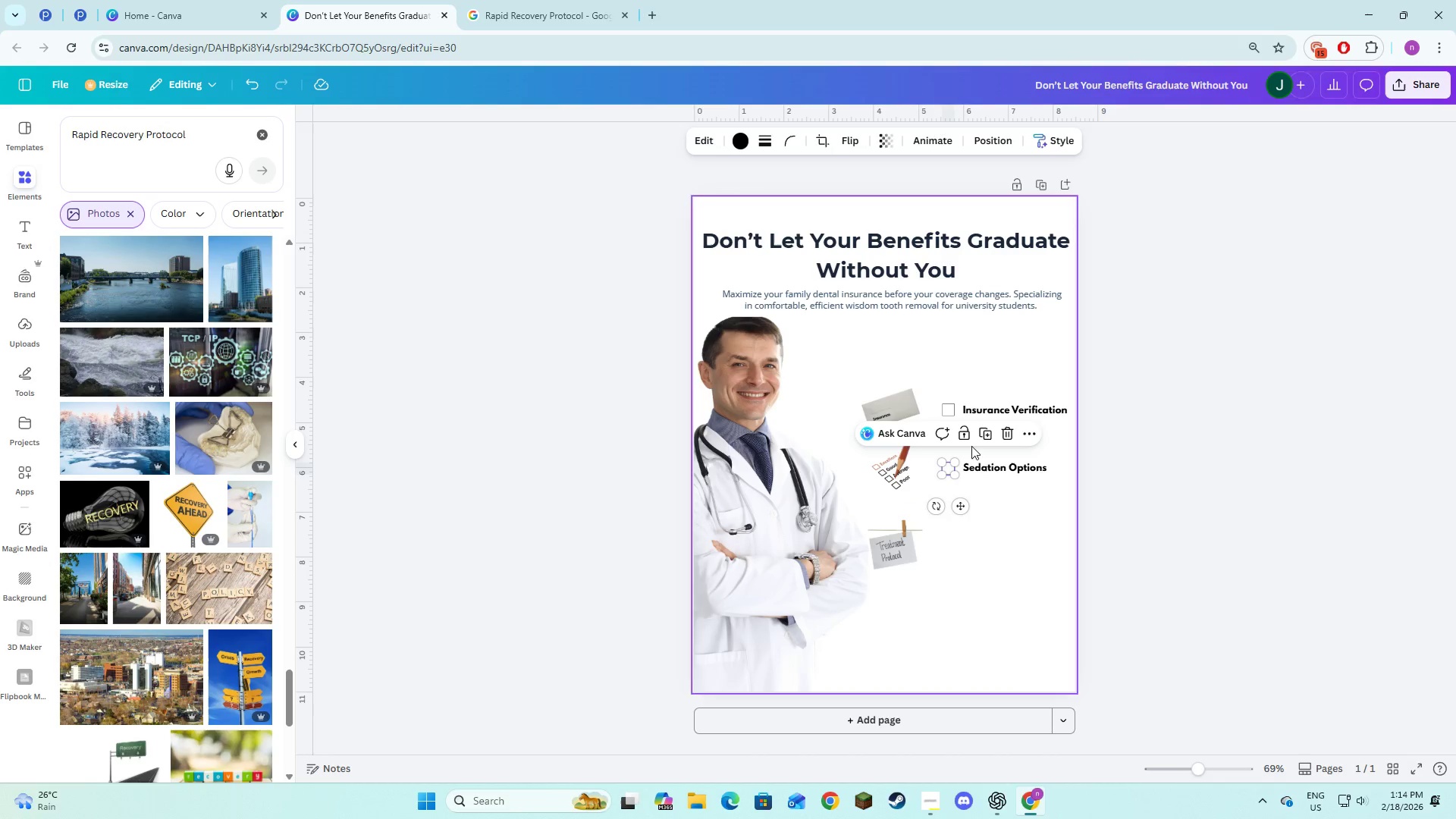 
left_click([982, 433])
 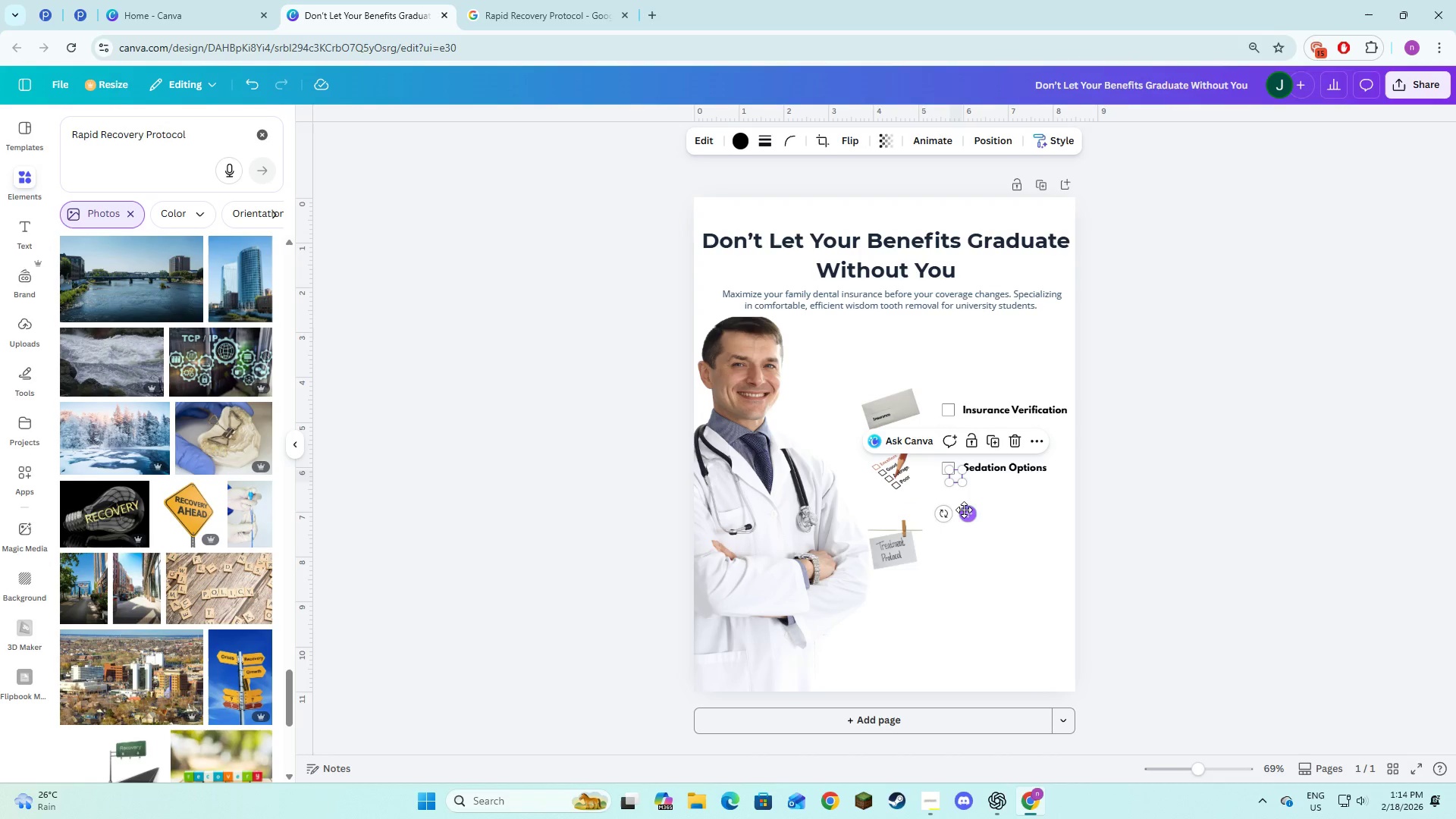 
left_click_drag(start_coordinate=[964, 513], to_coordinate=[951, 585])
 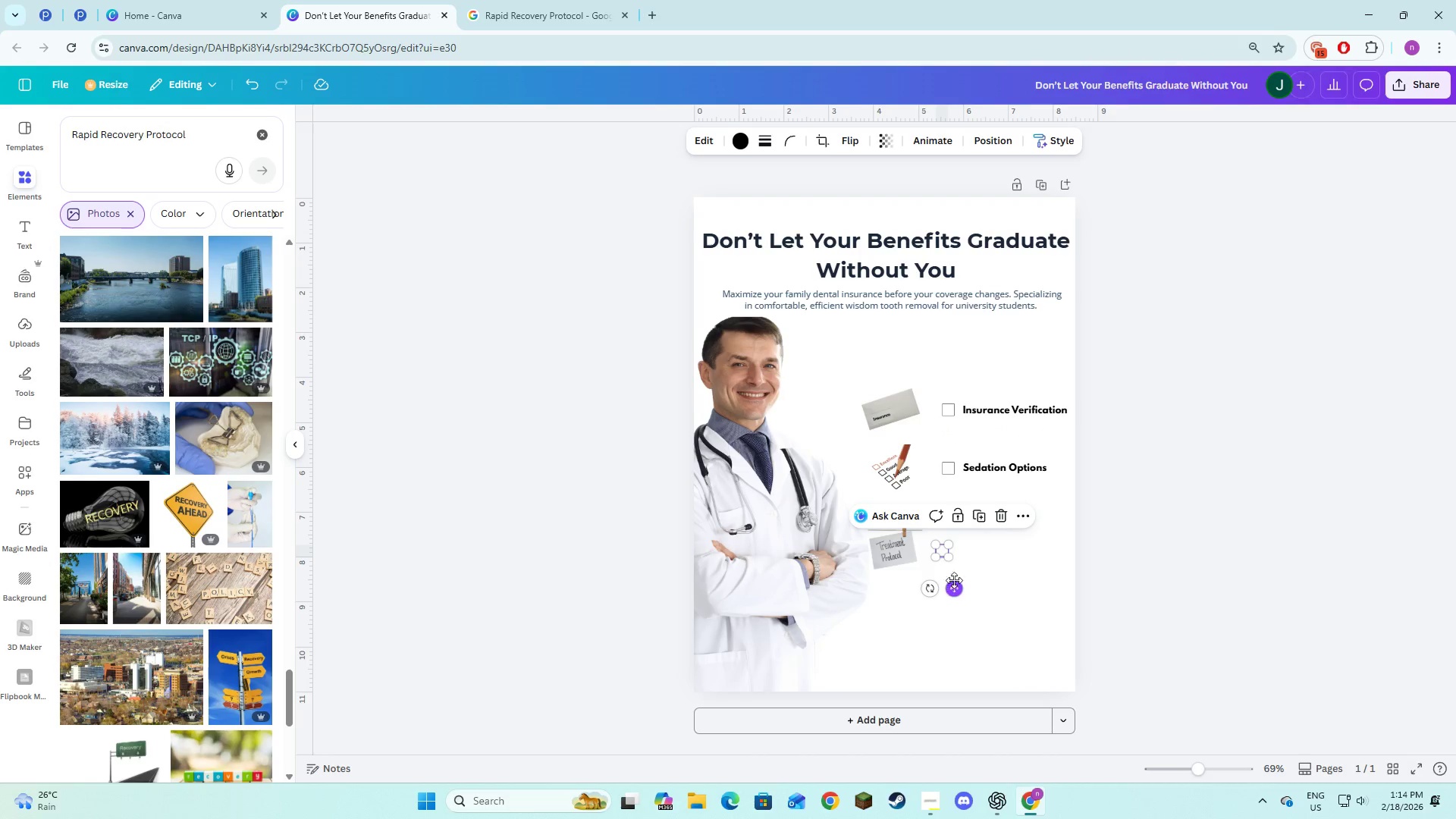 
left_click_drag(start_coordinate=[1004, 577], to_coordinate=[1001, 572])
 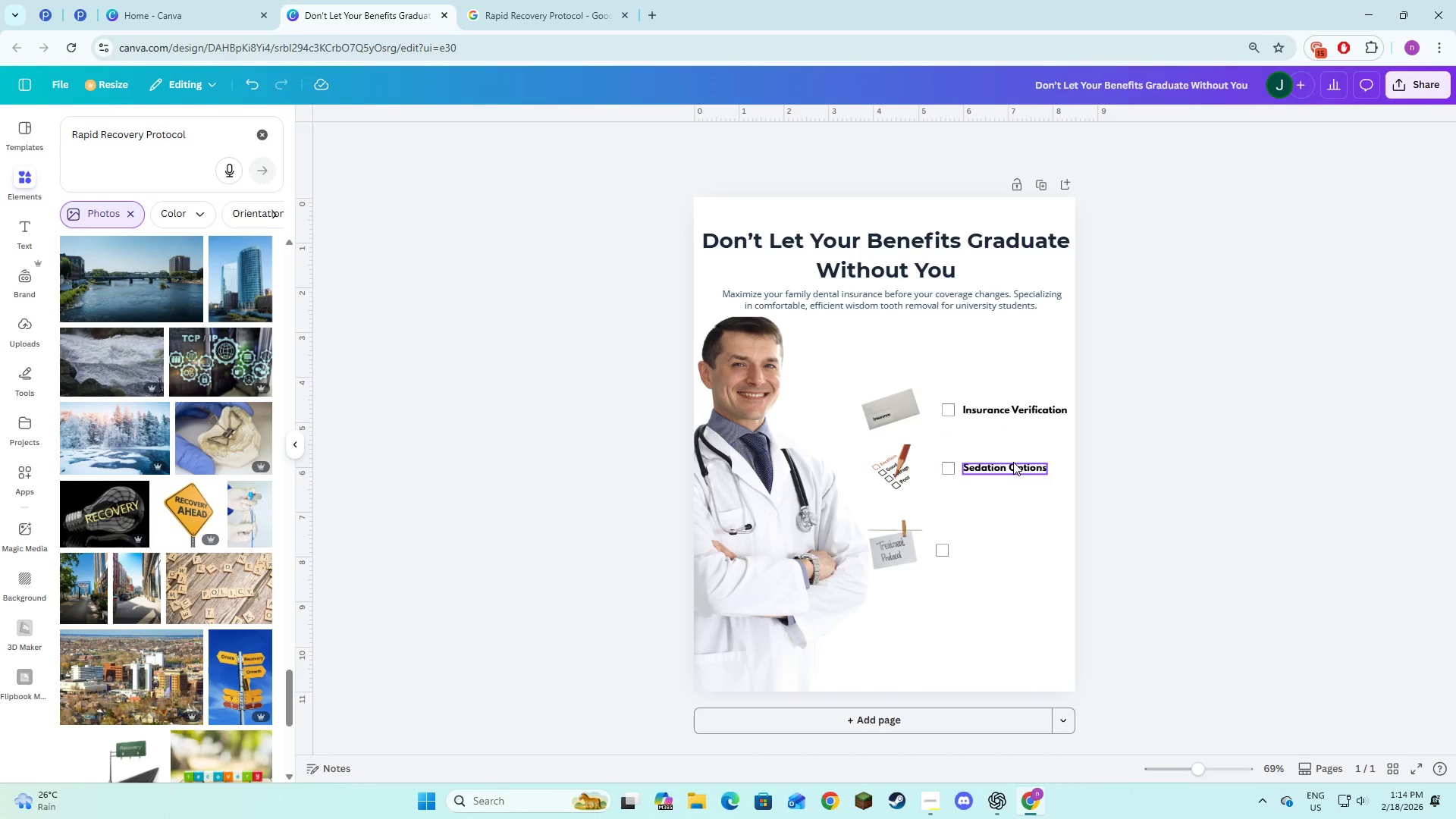 
left_click([1013, 473])
 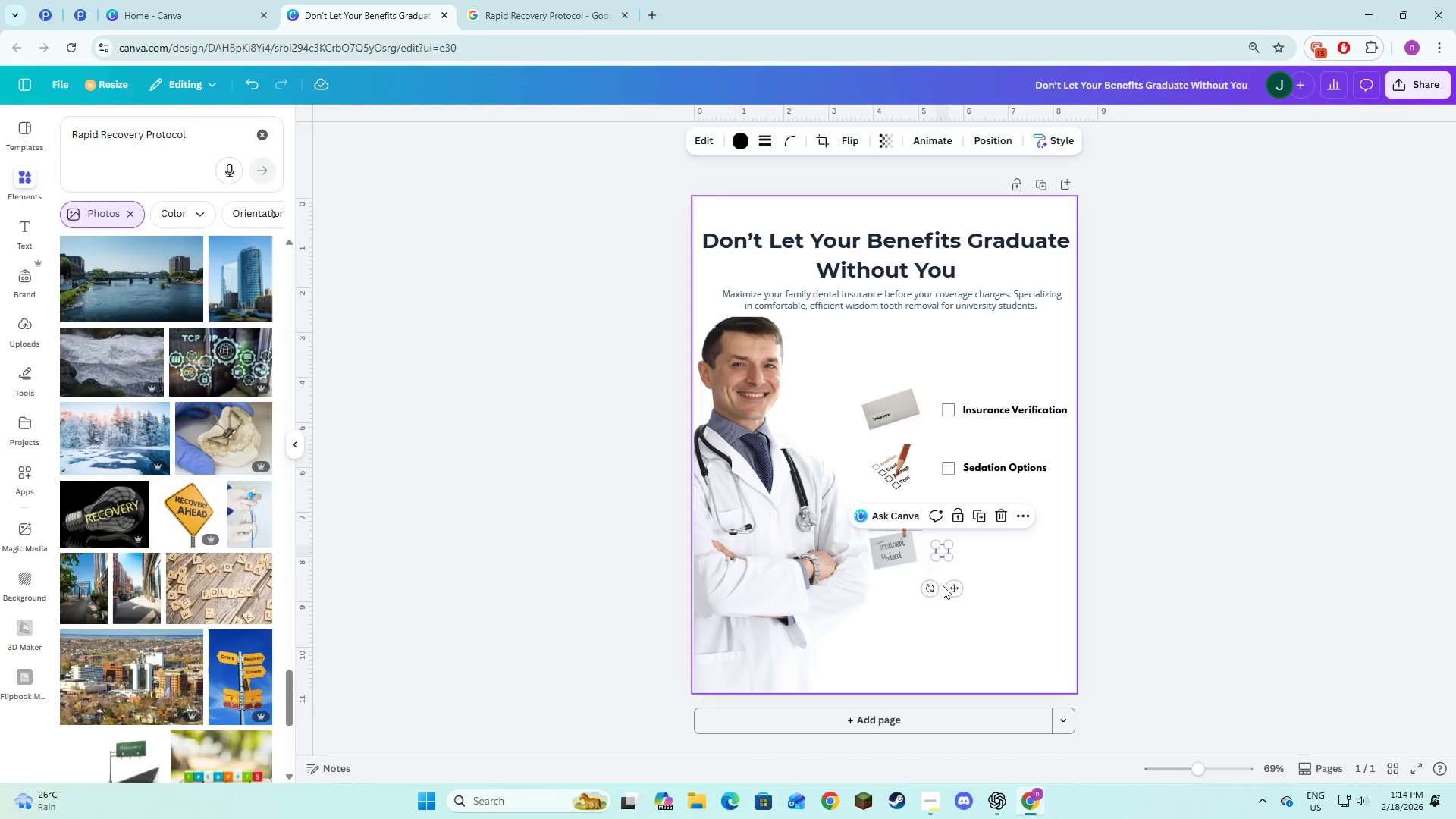 
left_click_drag(start_coordinate=[950, 587], to_coordinate=[956, 592])
 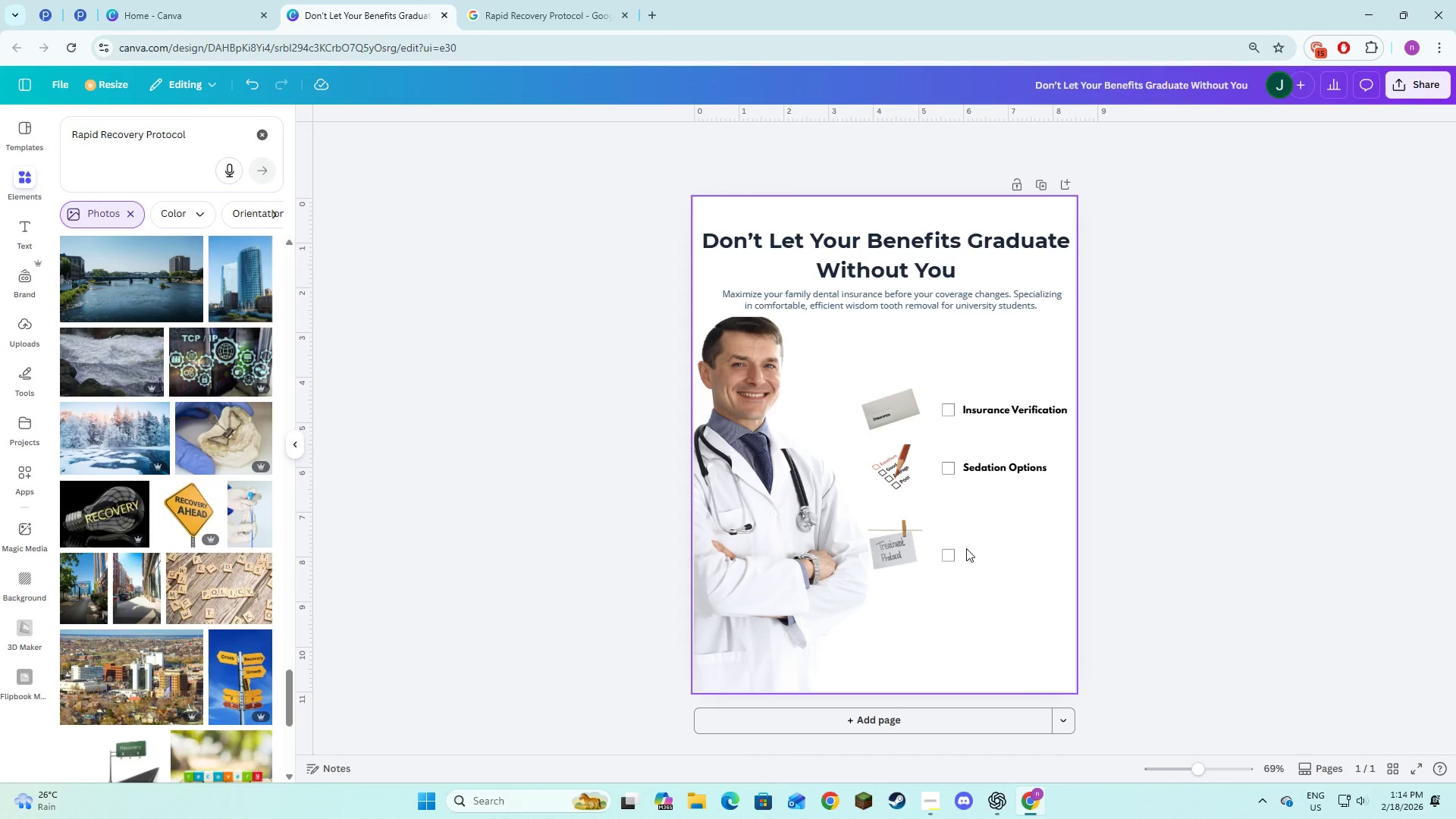 
left_click([947, 554])
 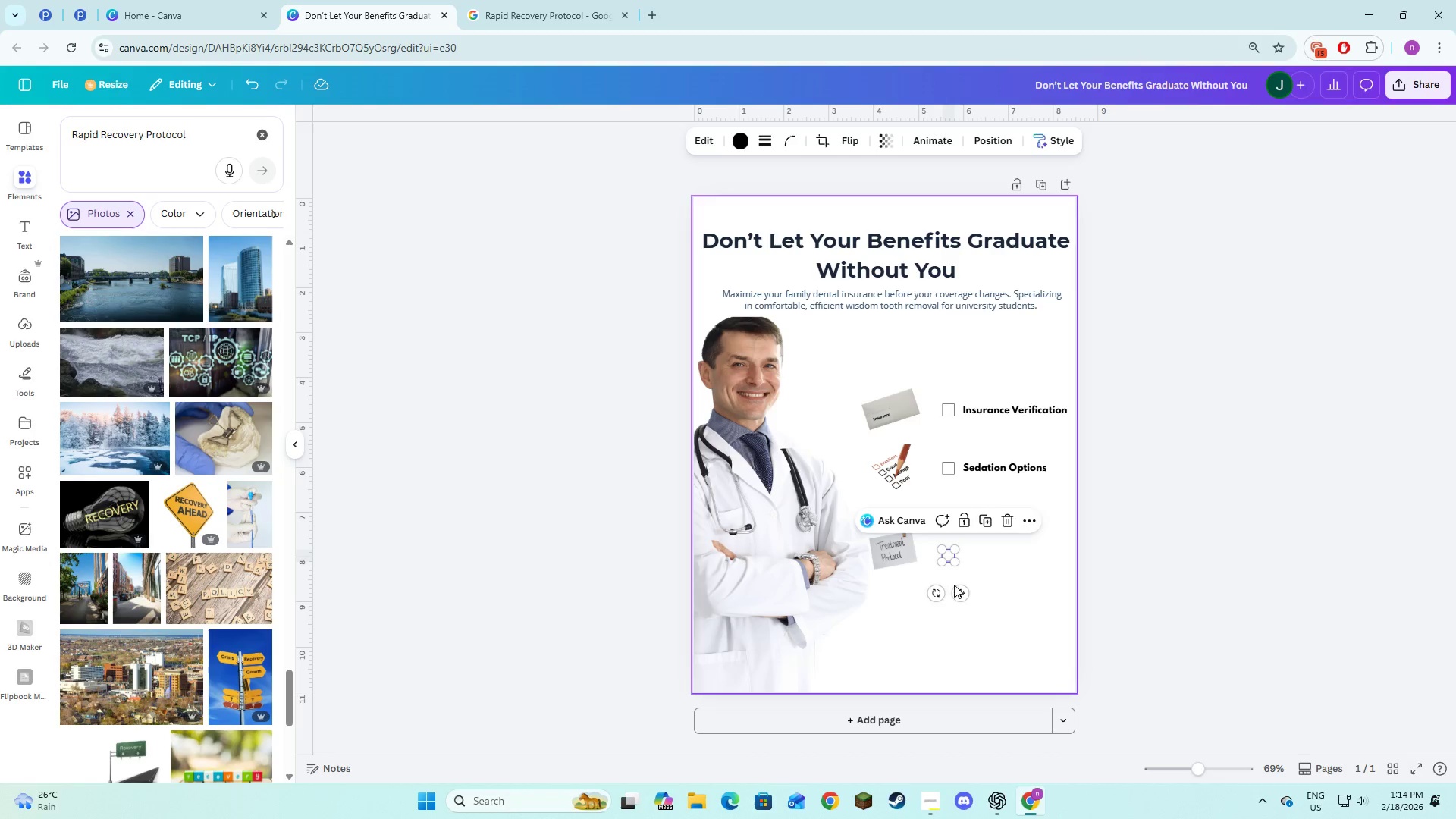 
left_click_drag(start_coordinate=[959, 591], to_coordinate=[959, 573])
 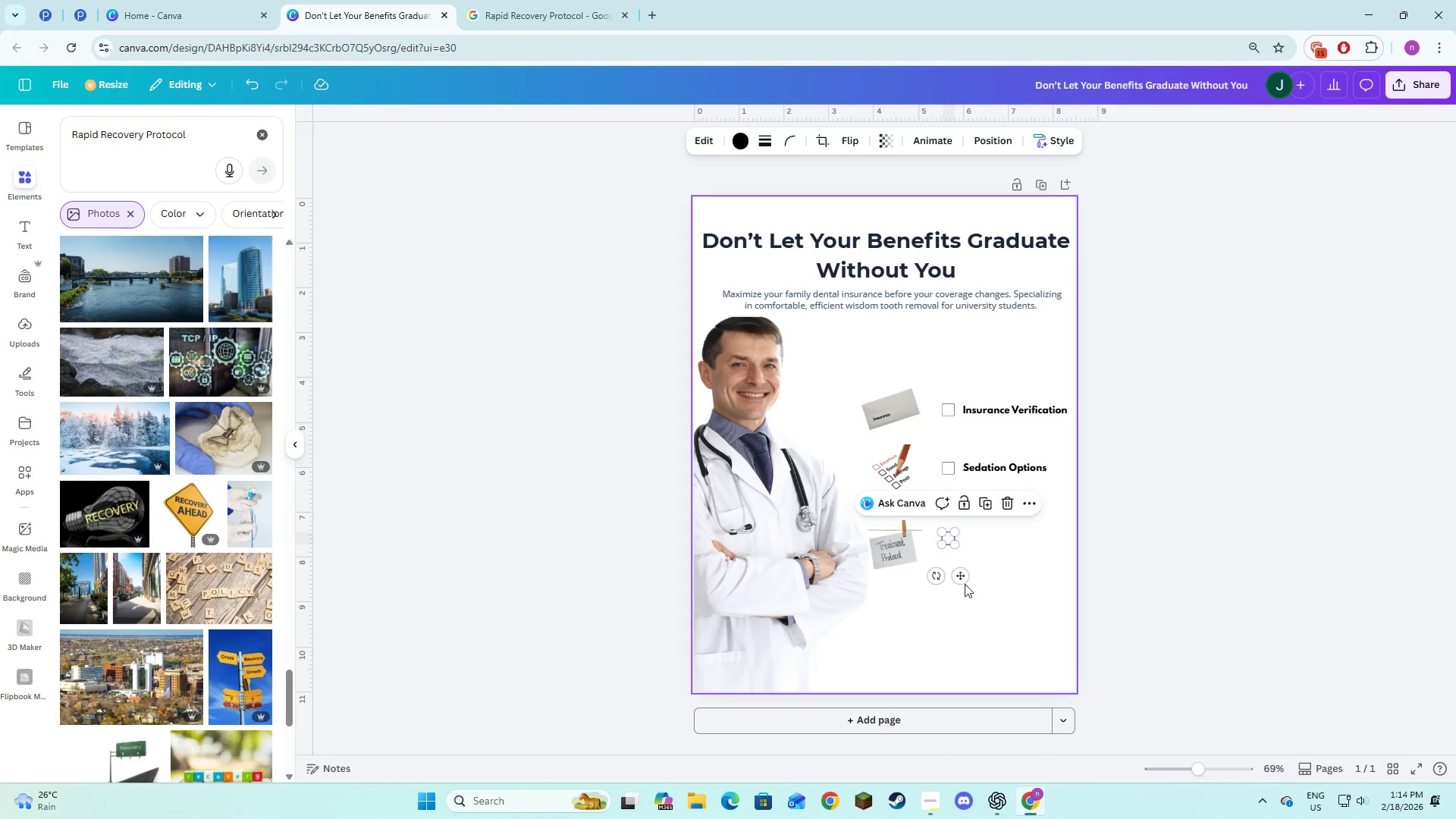 
left_click_drag(start_coordinate=[964, 582], to_coordinate=[965, 569])
 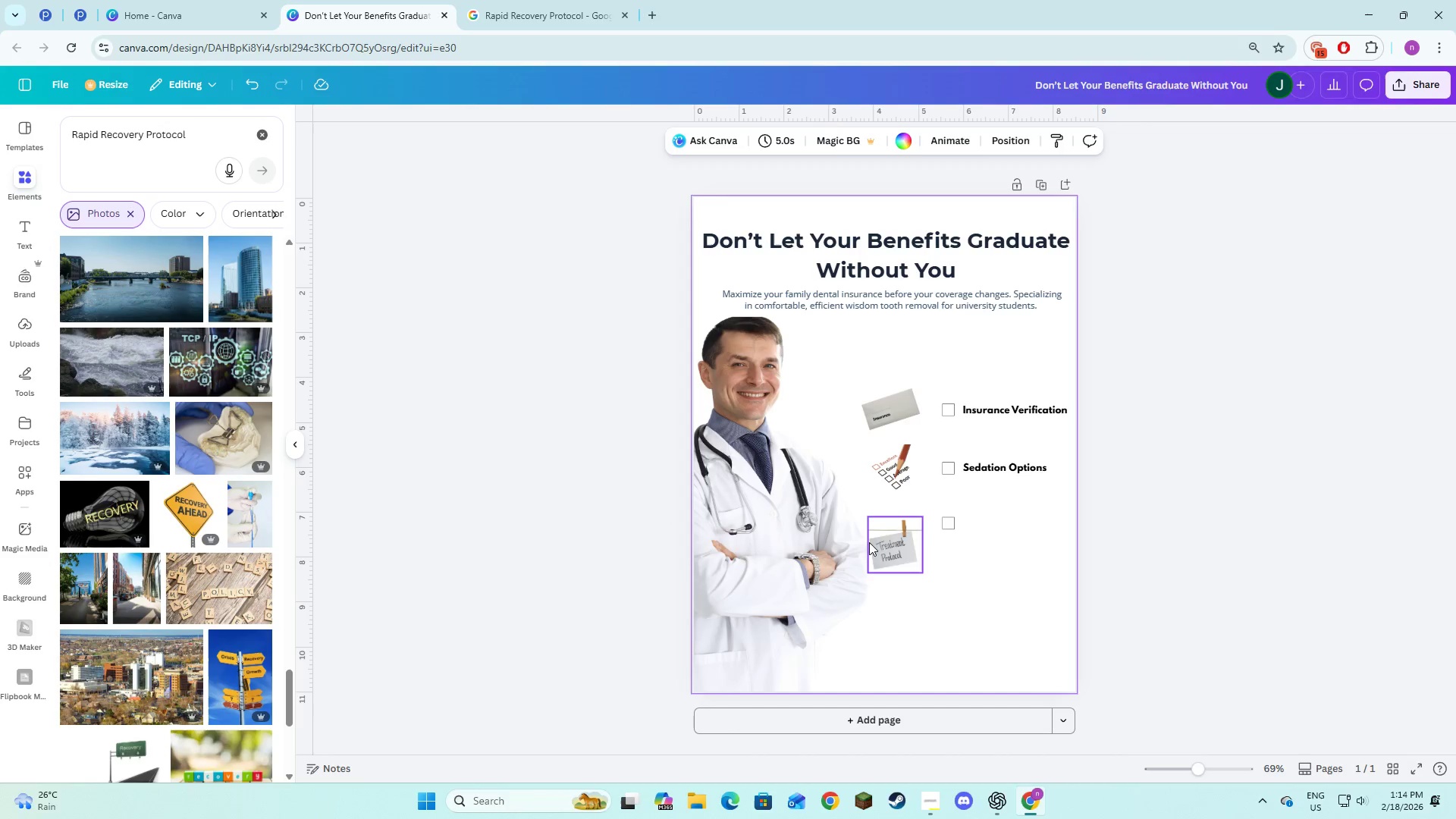 
double_click([869, 546])
 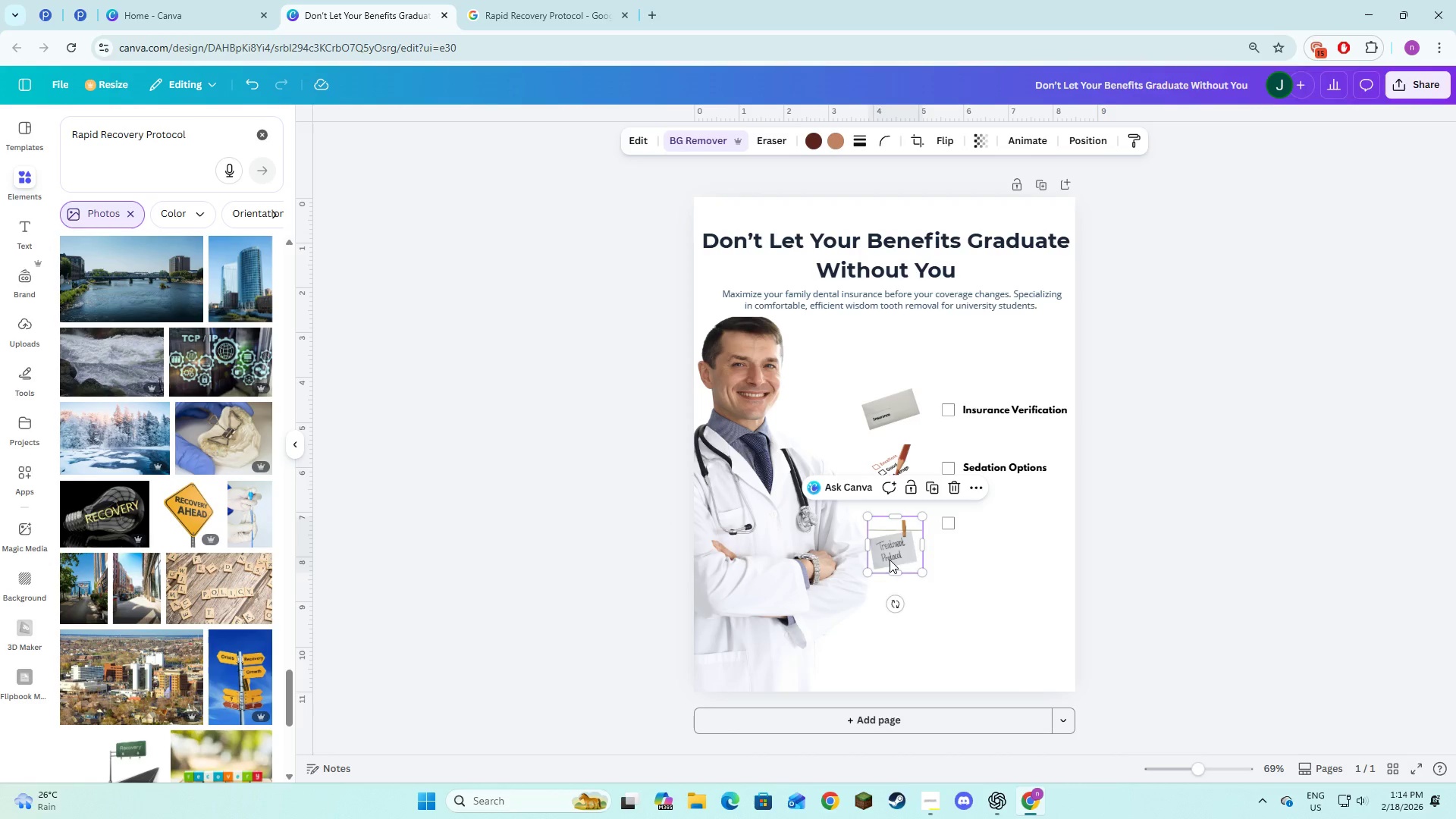 
left_click_drag(start_coordinate=[890, 560], to_coordinate=[892, 544])
 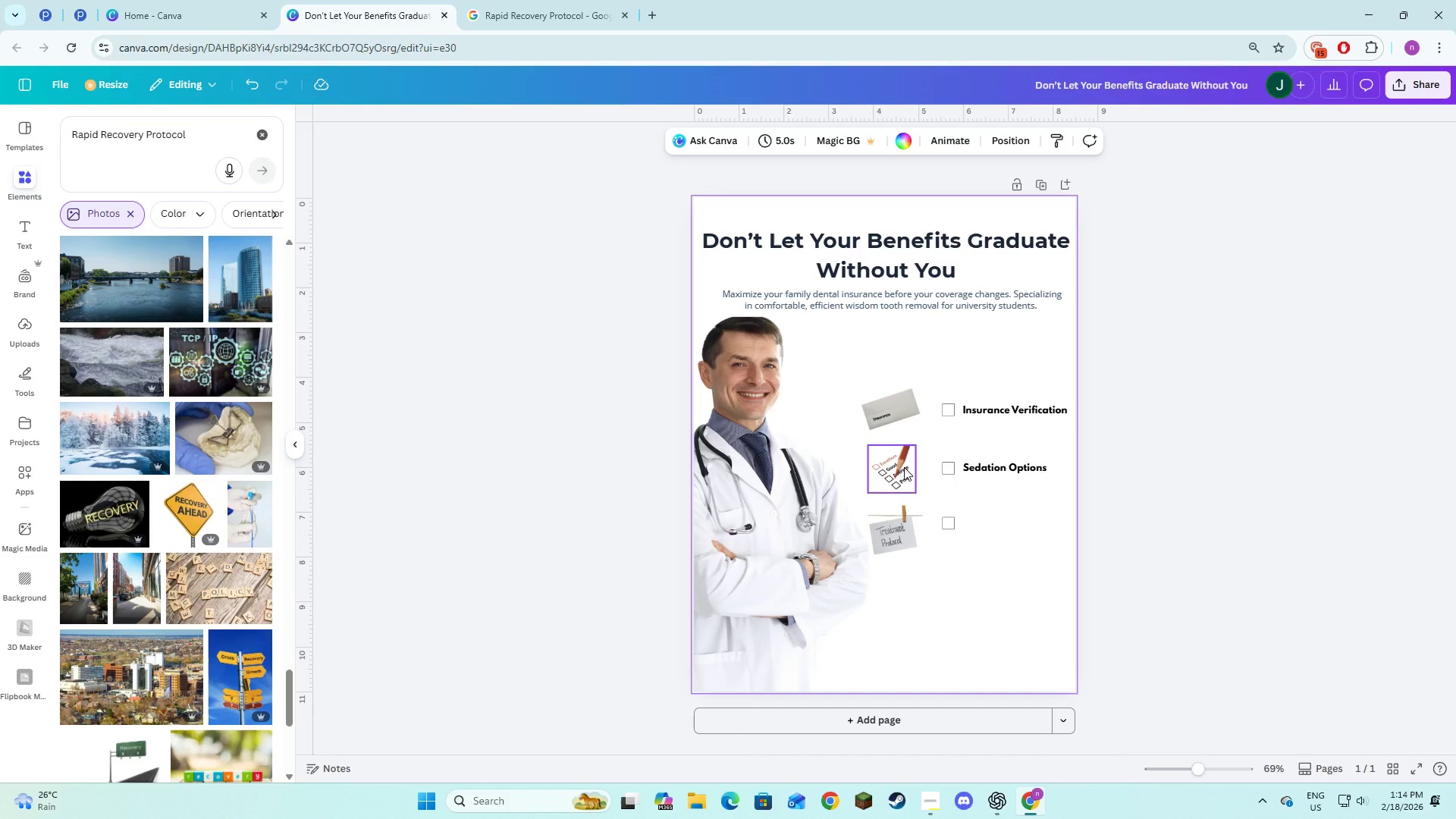 
left_click([997, 538])
 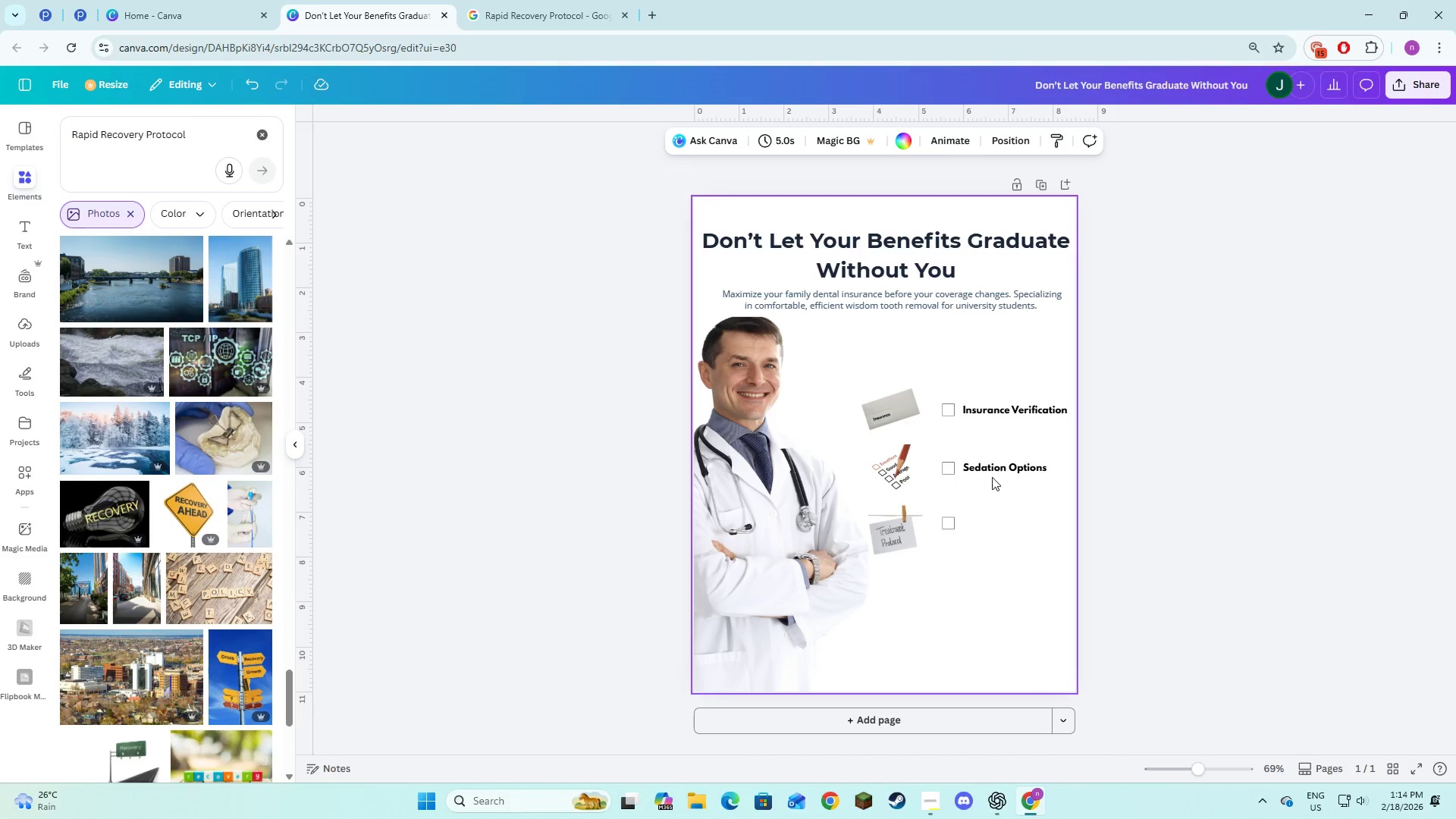 
left_click([993, 472])
 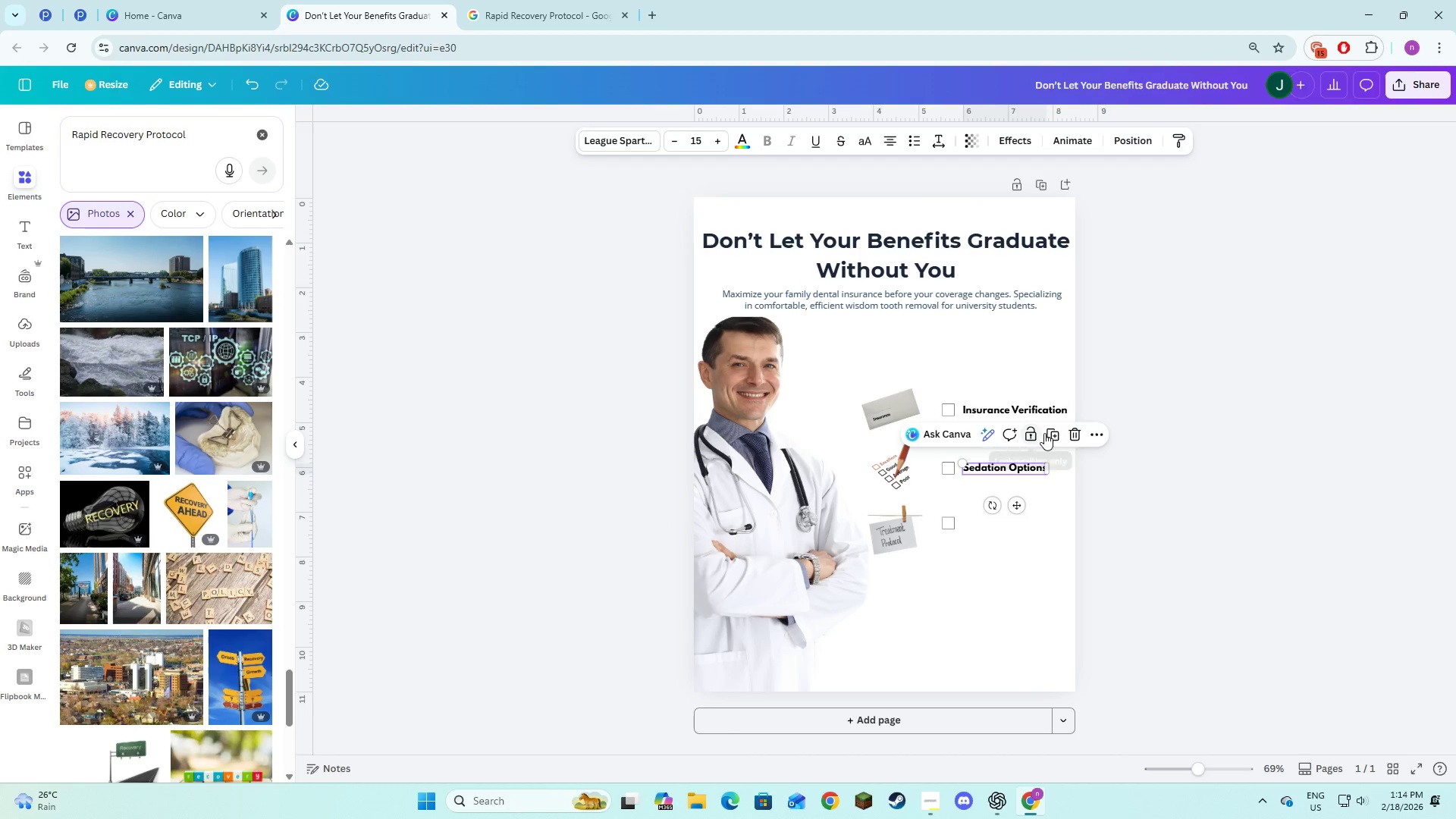 
left_click([1047, 431])
 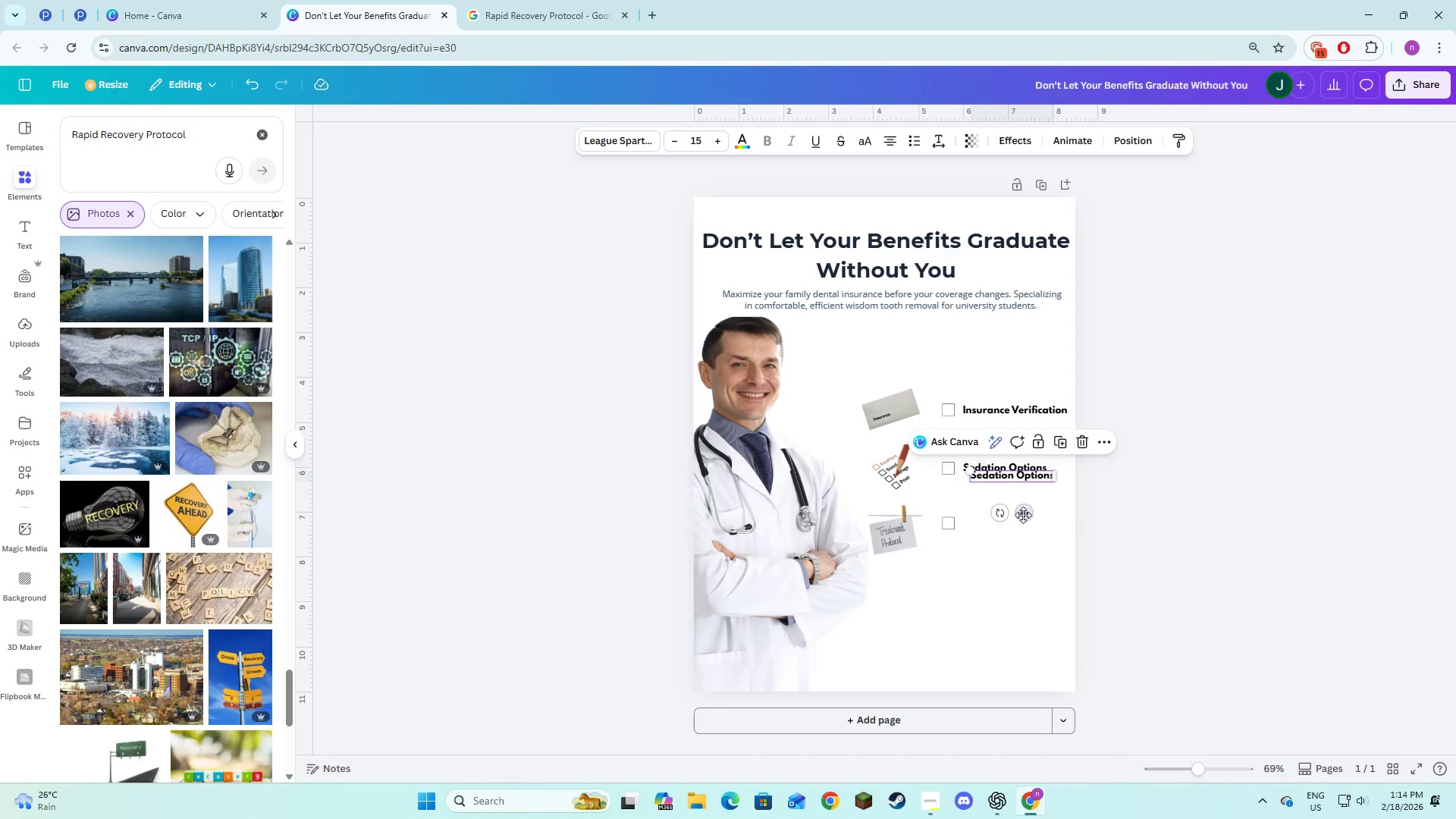 
left_click_drag(start_coordinate=[1023, 510], to_coordinate=[1017, 558])
 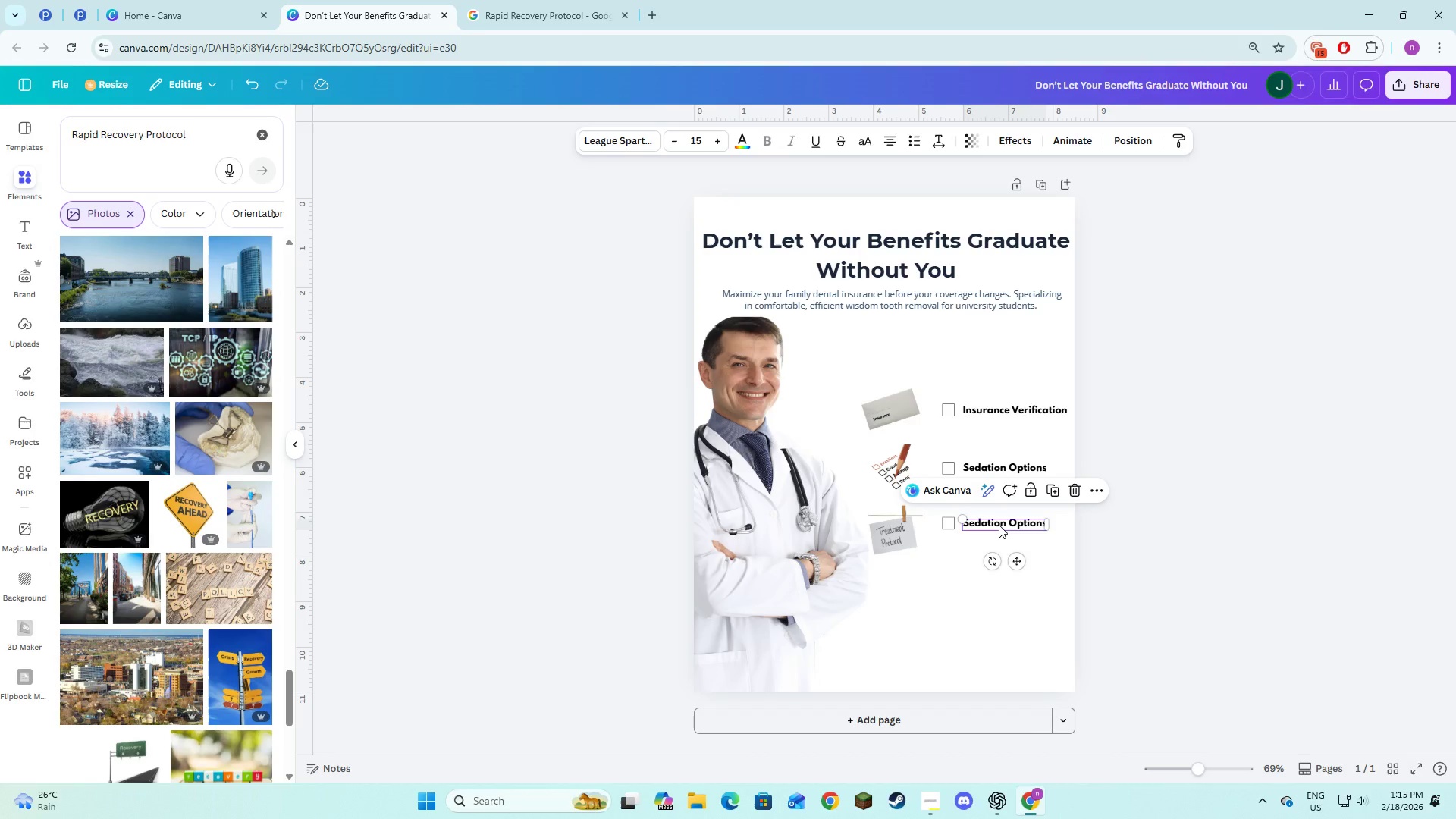 
left_click([999, 524])
 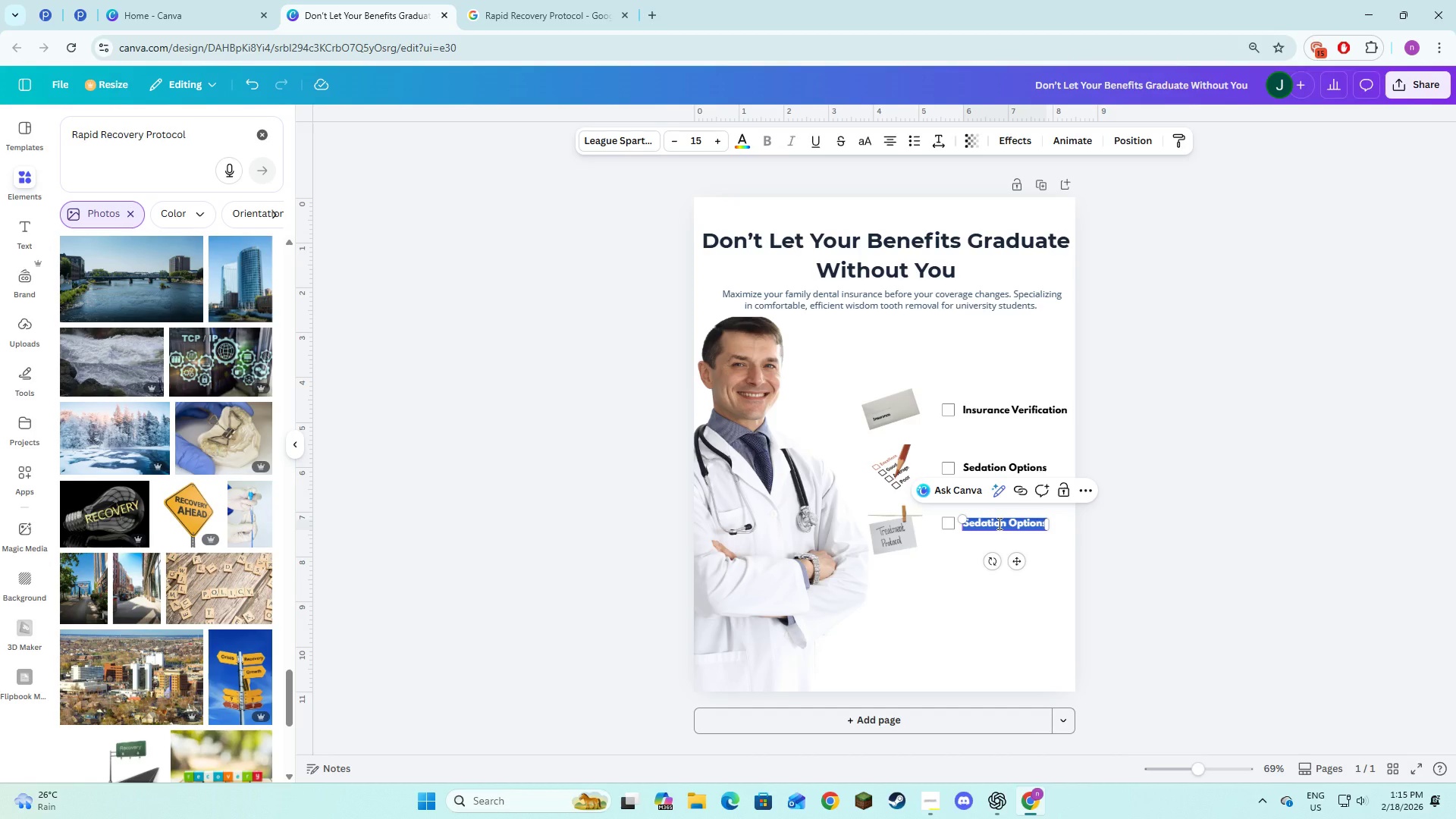 
key(Meta+V)
 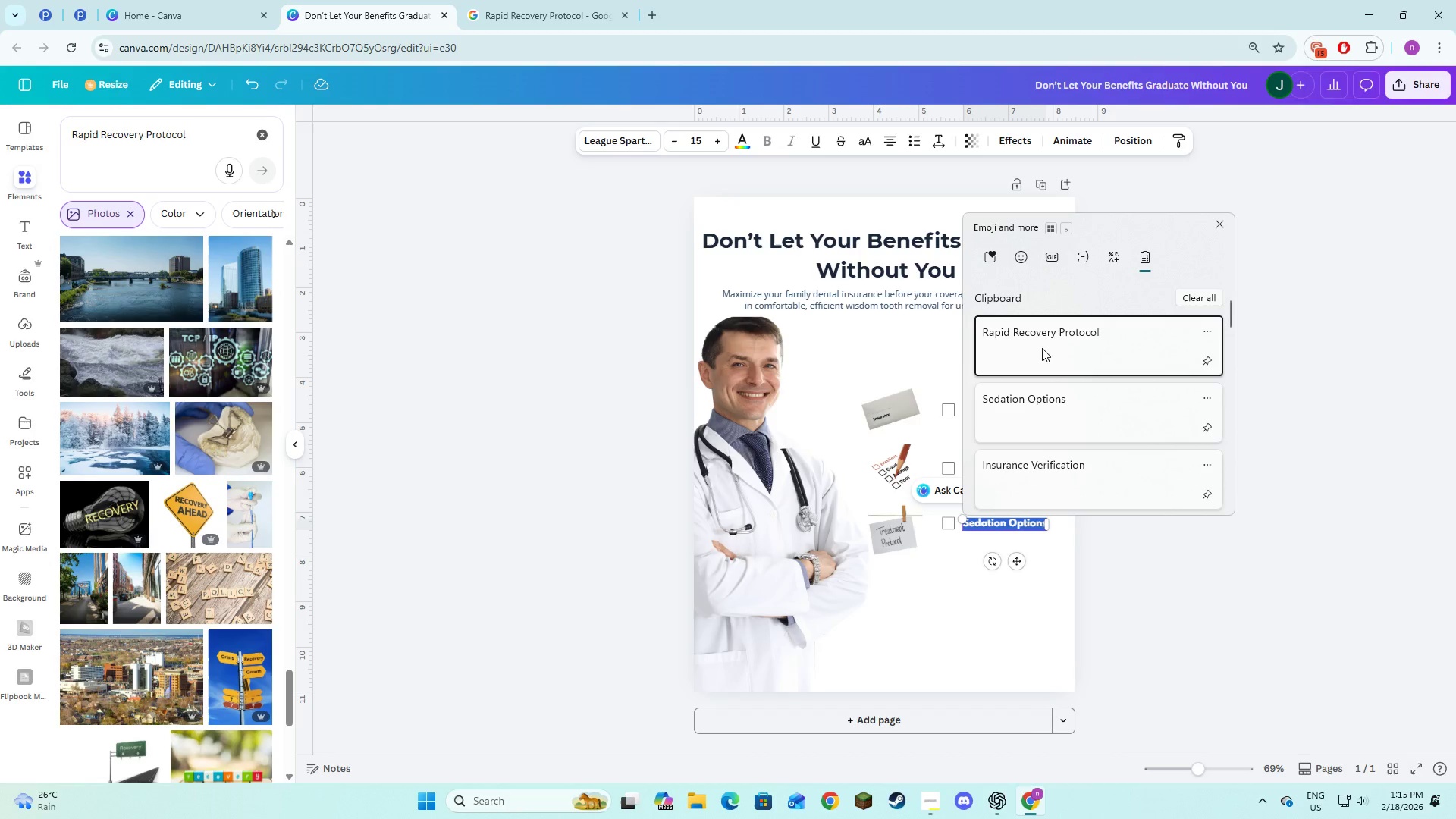 
left_click([1042, 349])
 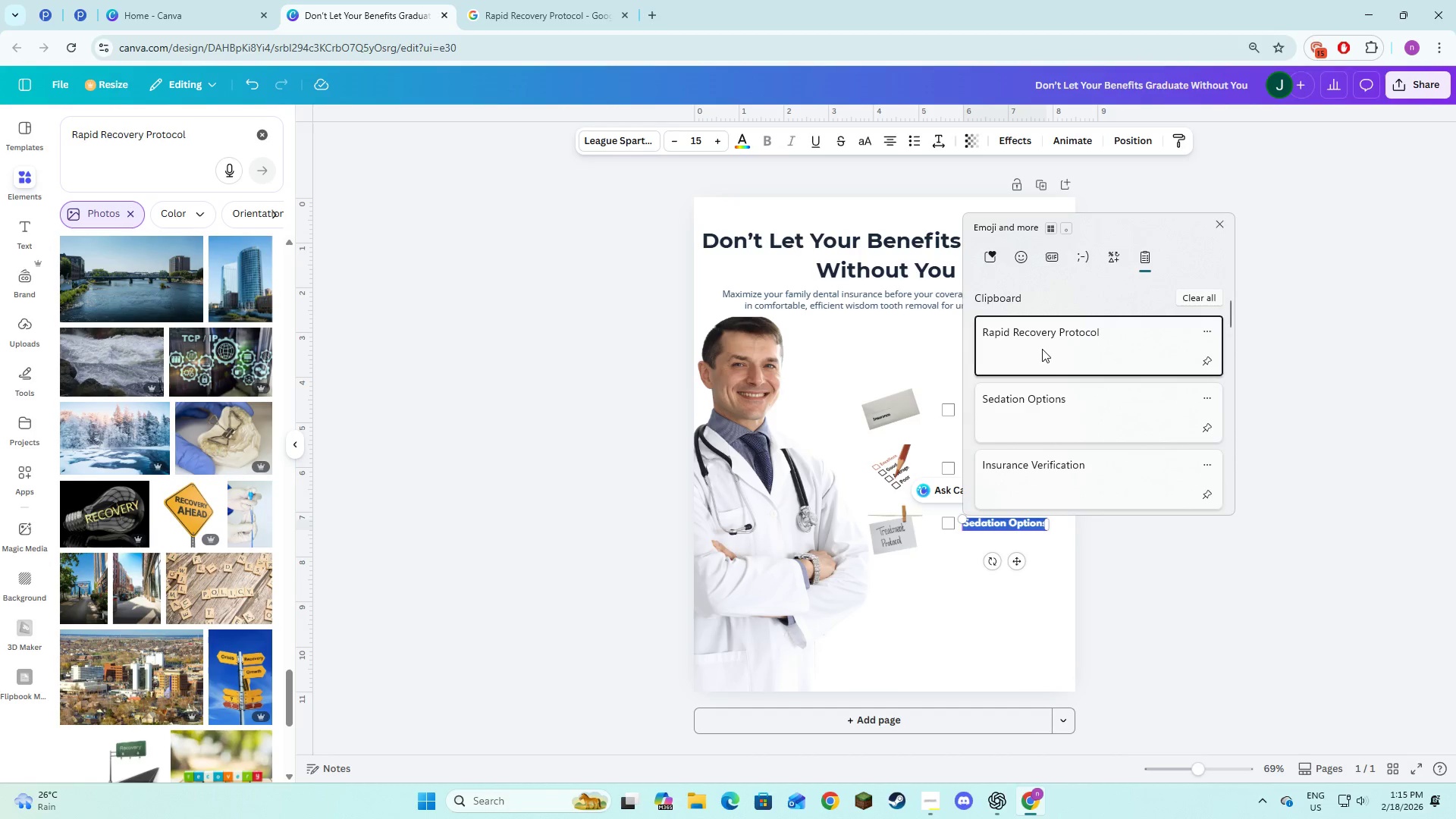 
key(Control+ControlLeft)
 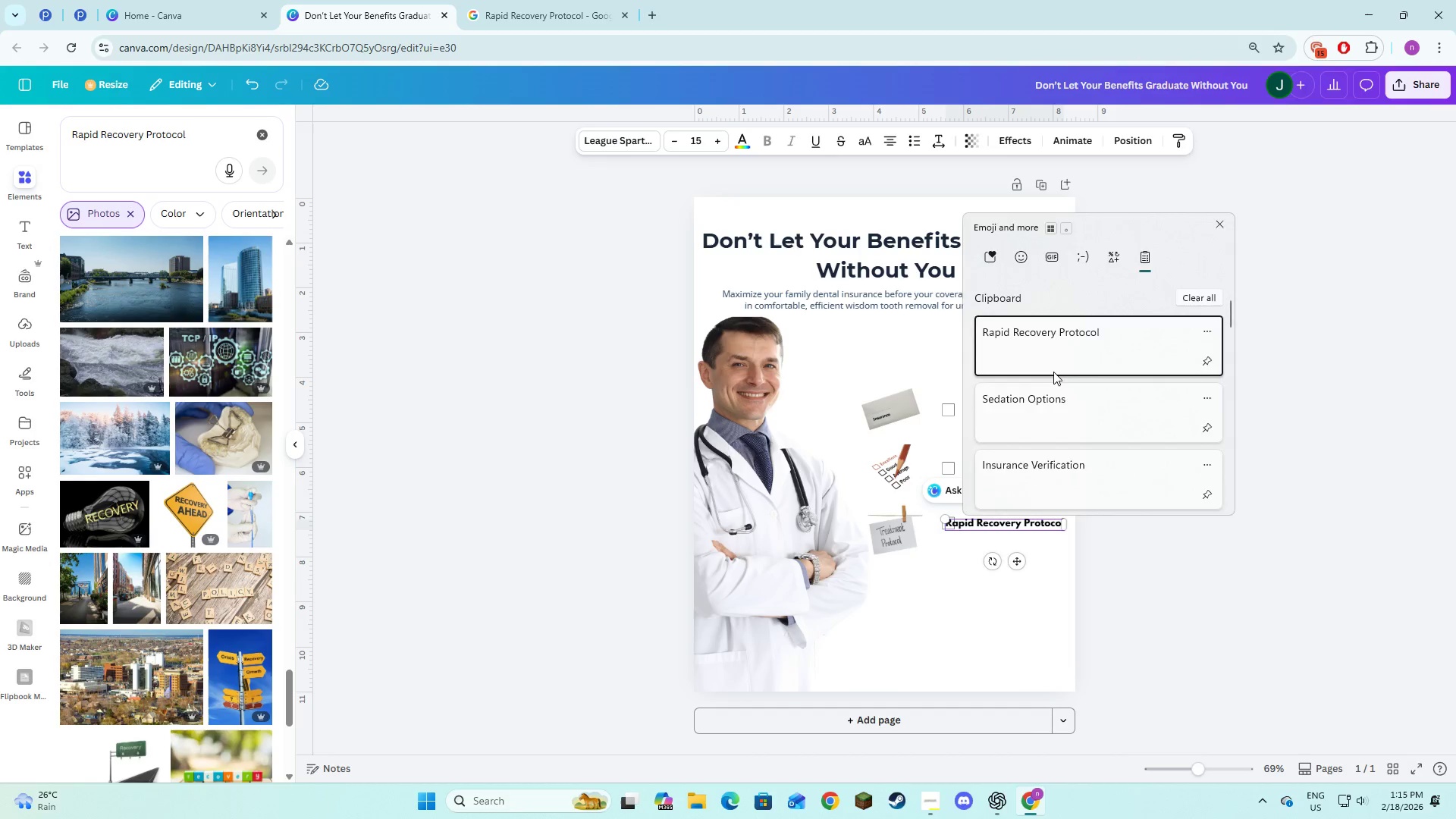 
left_click([1125, 566])
 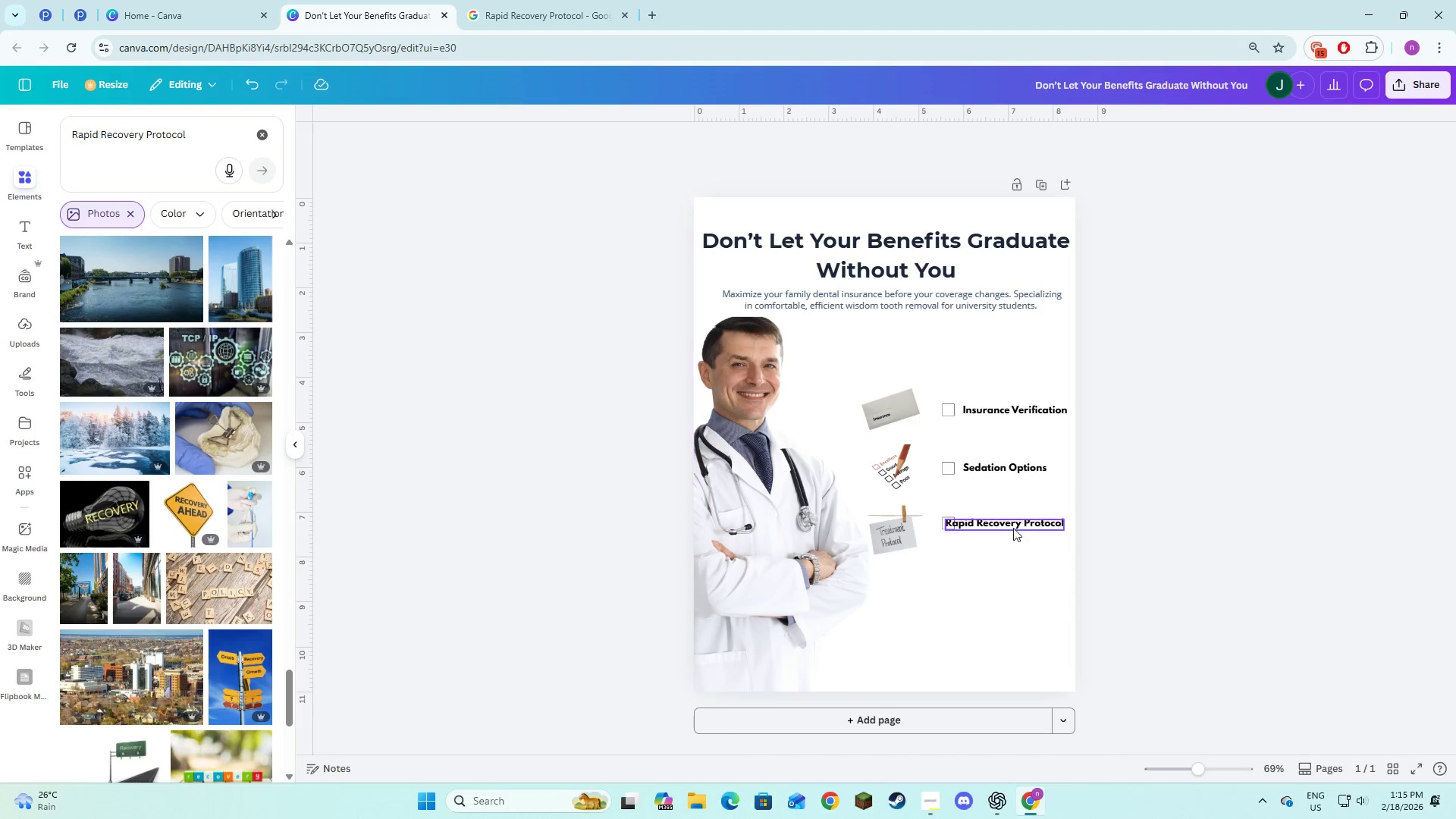 
left_click([1012, 526])
 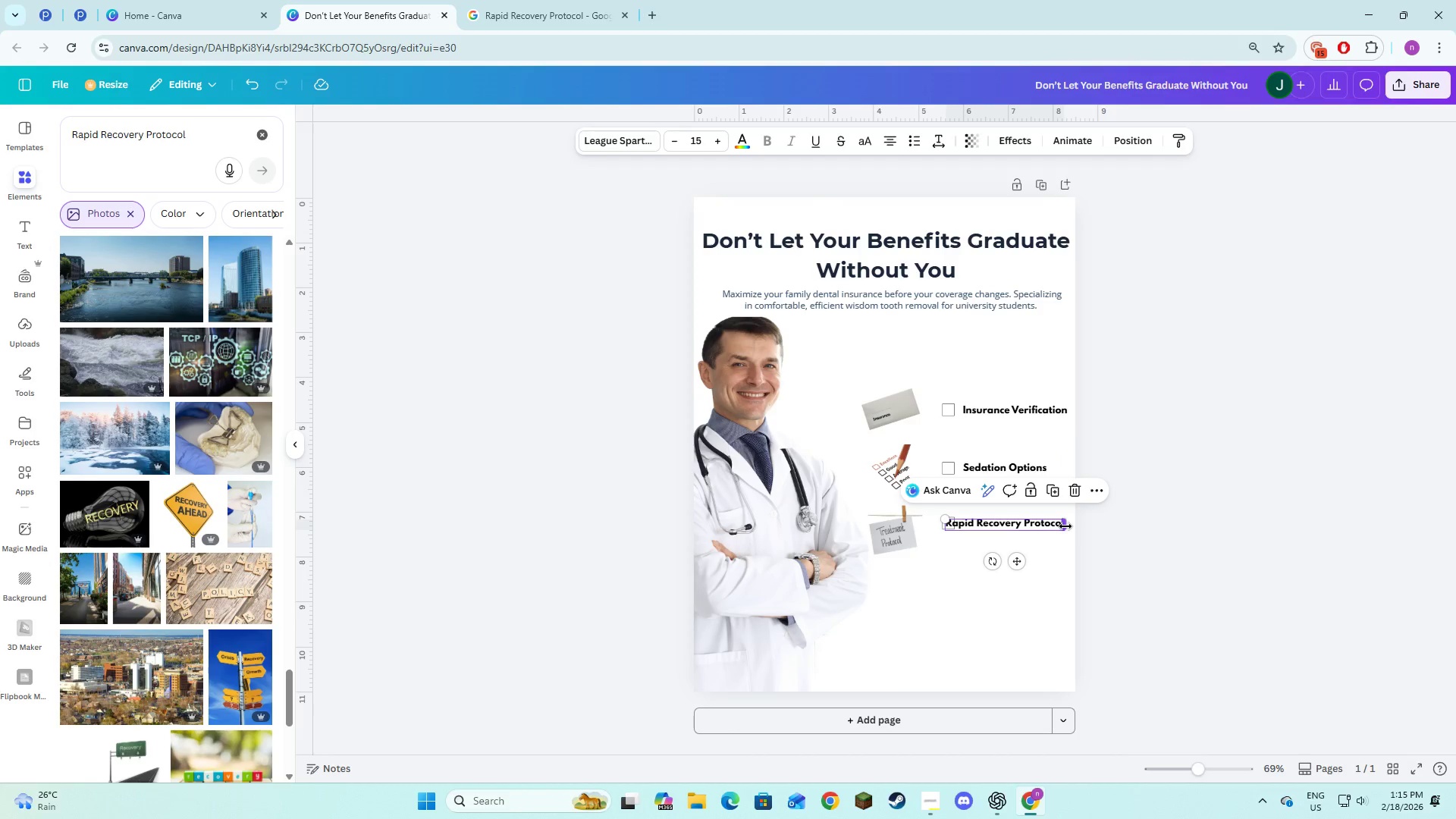 
left_click_drag(start_coordinate=[1065, 526], to_coordinate=[1049, 527])
 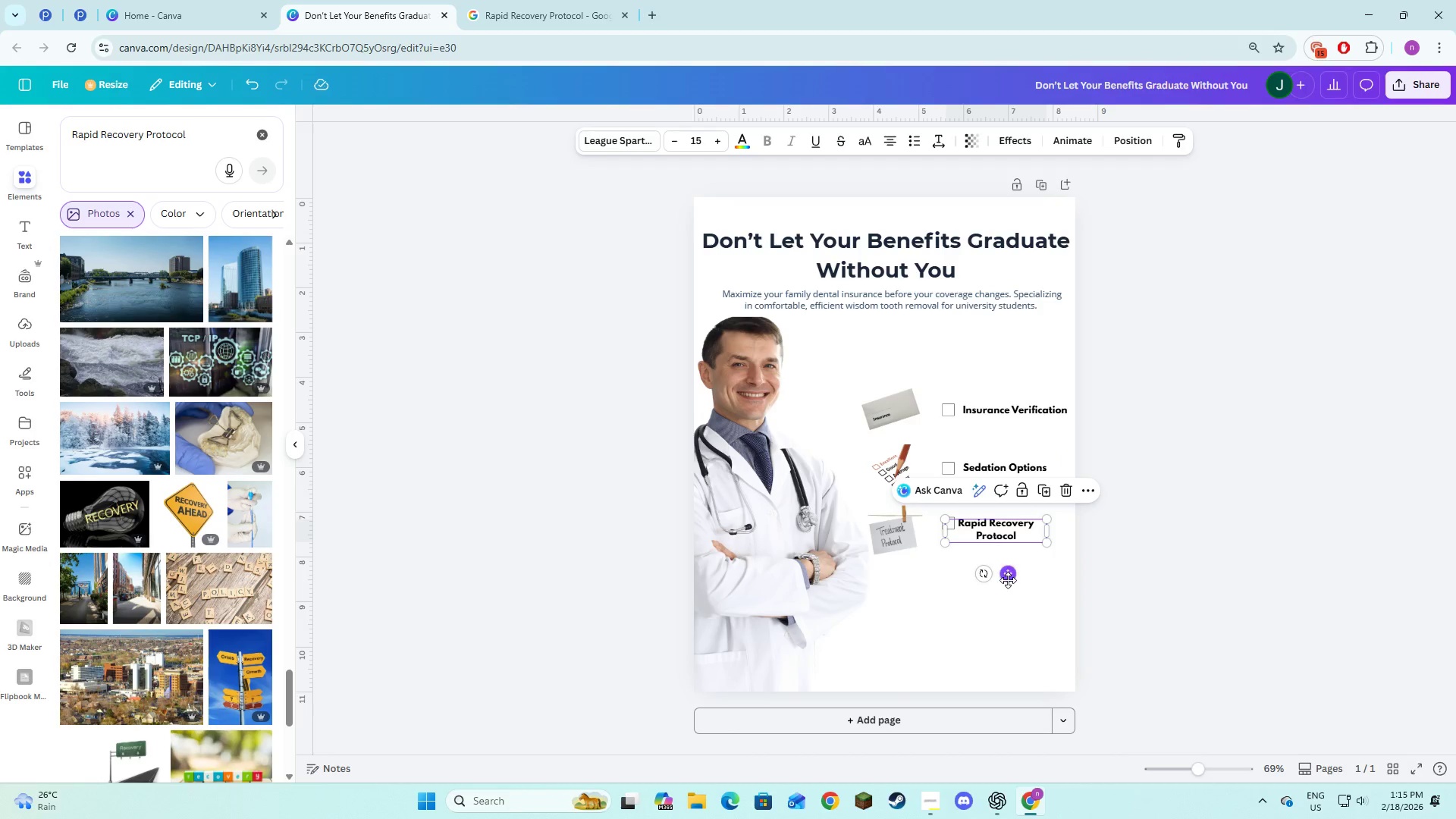 
left_click_drag(start_coordinate=[1008, 580], to_coordinate=[1025, 578])
 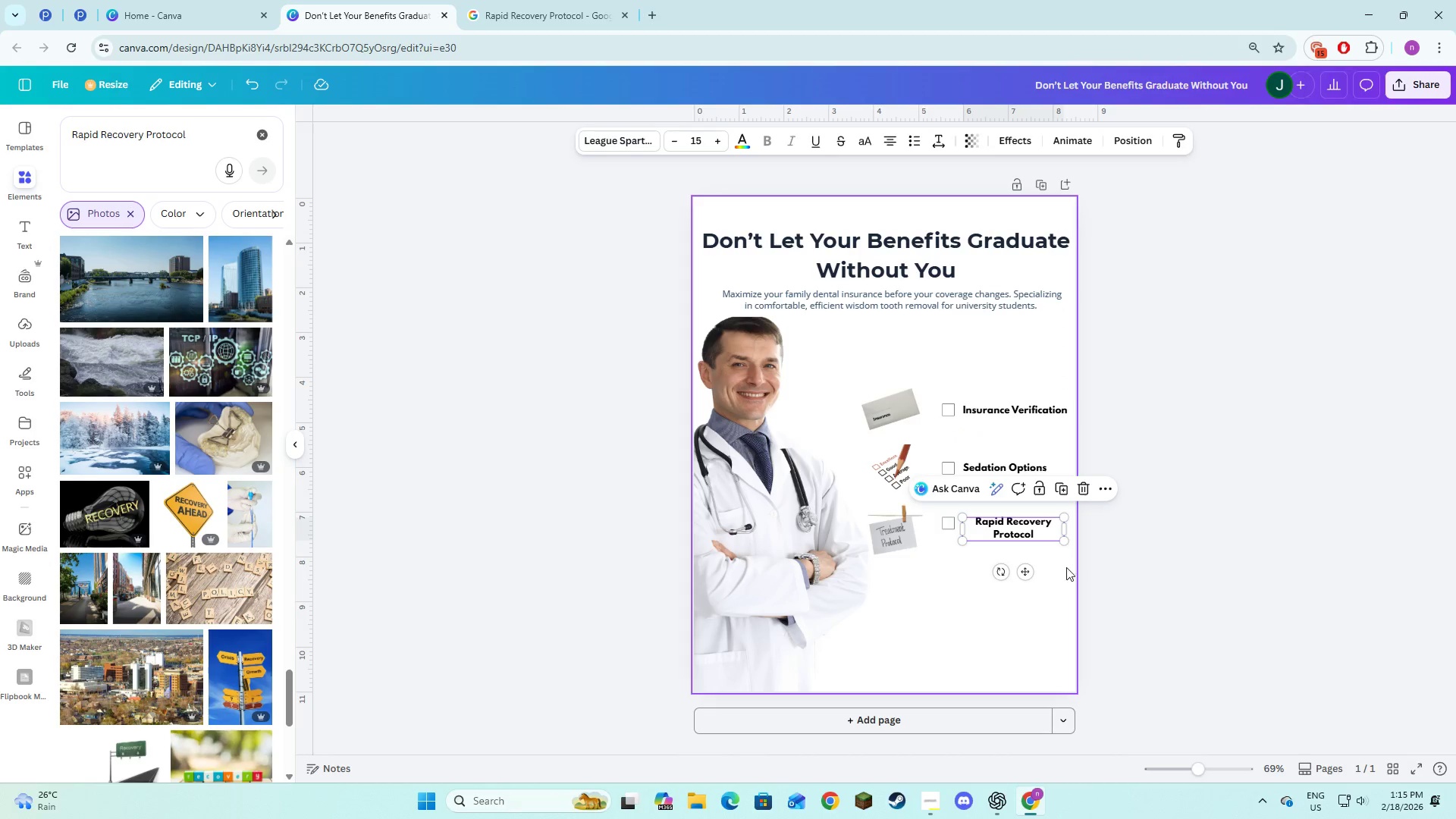 
left_click([1075, 570])
 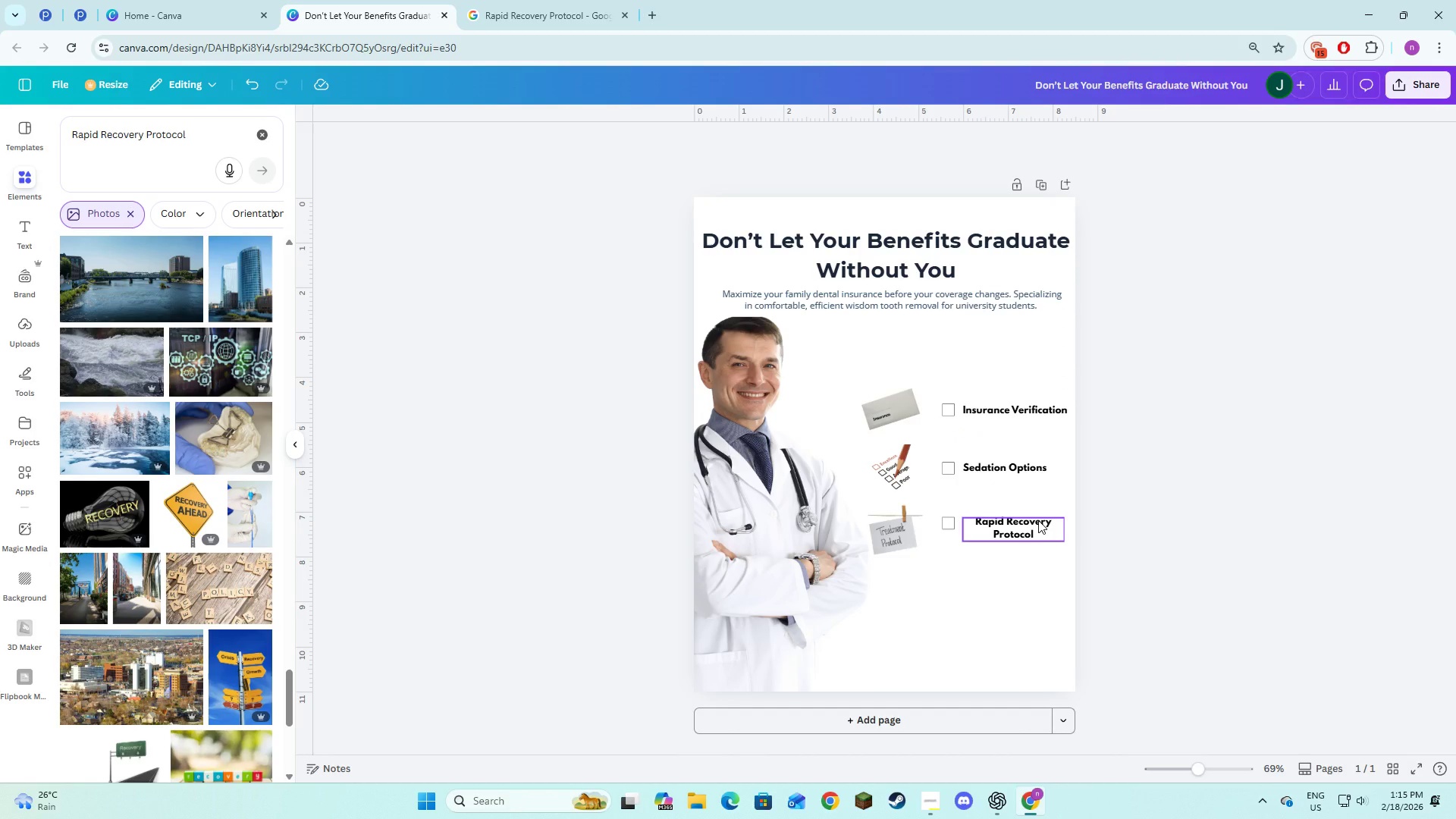 
left_click([1038, 520])
 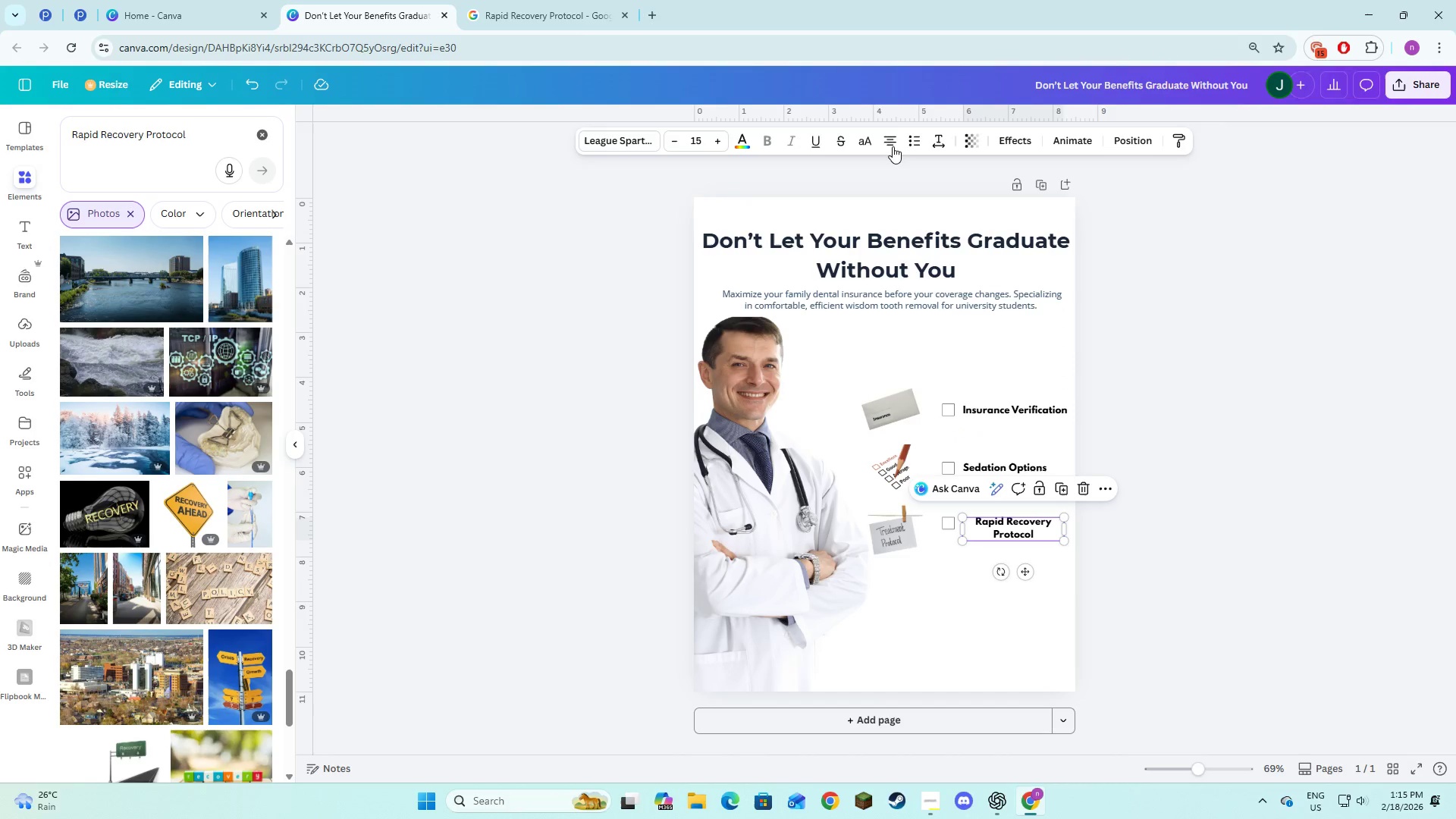 
left_click([892, 146])
 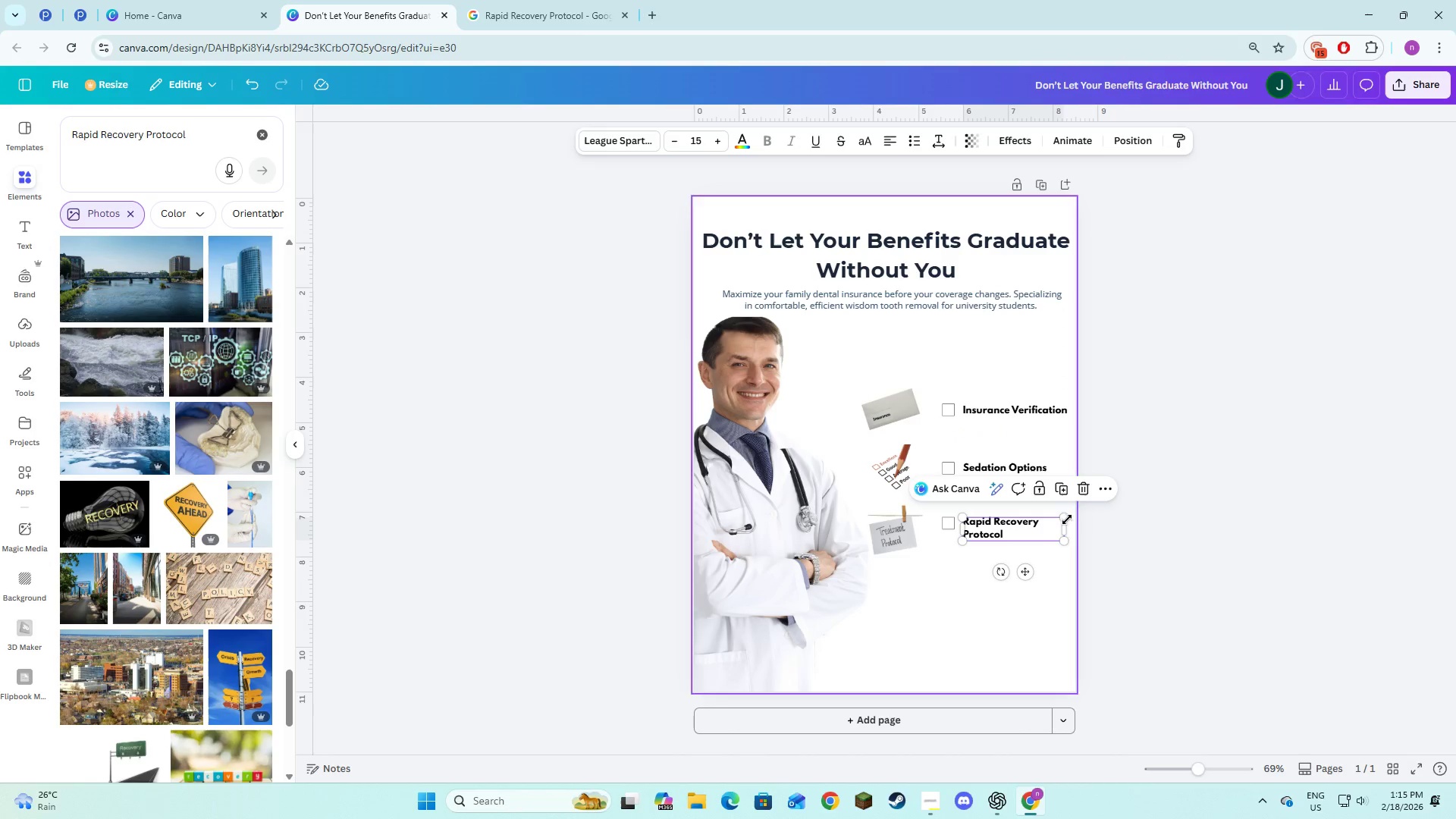 
left_click([1093, 544])
 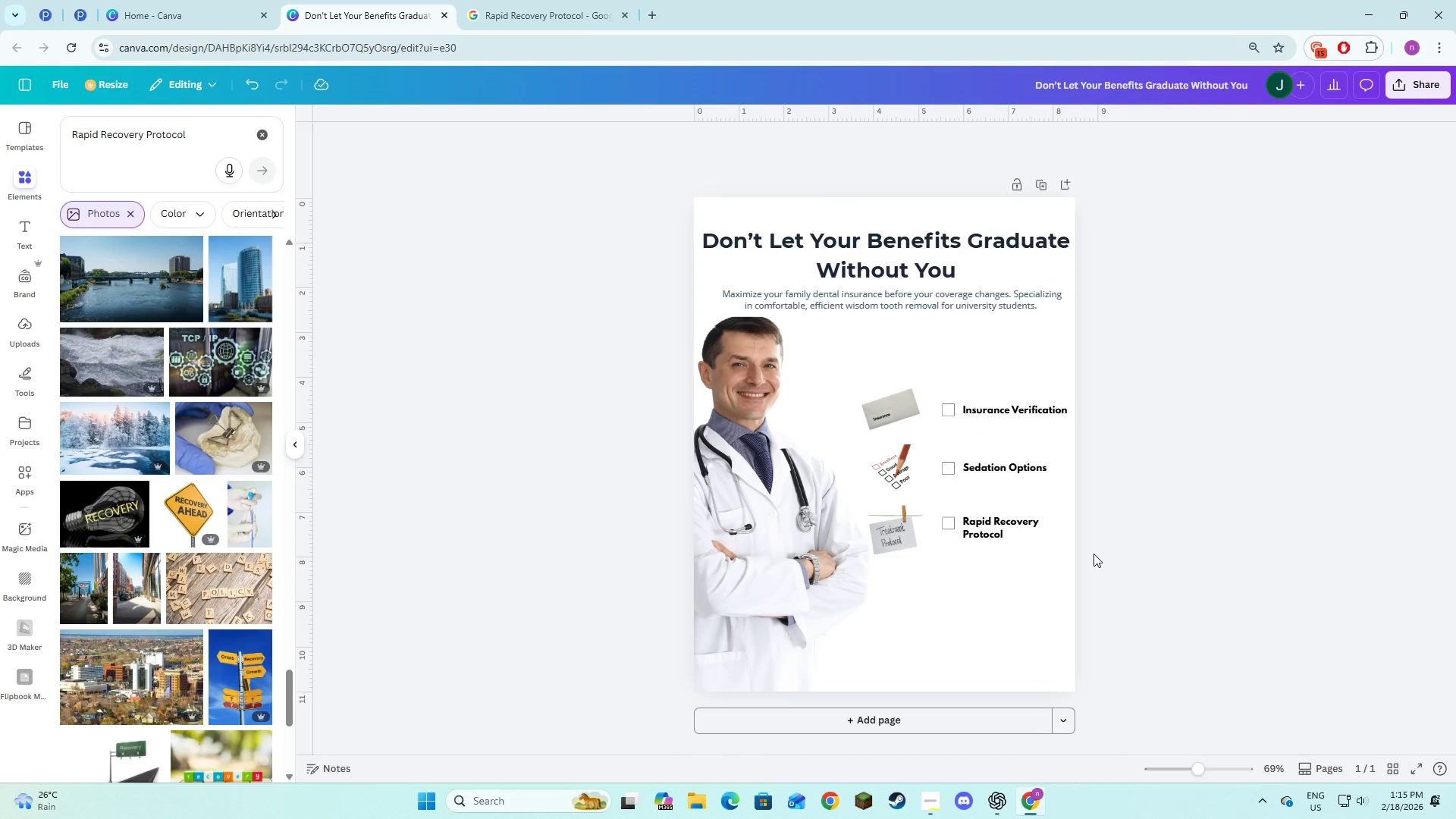 
left_click([1094, 554])
 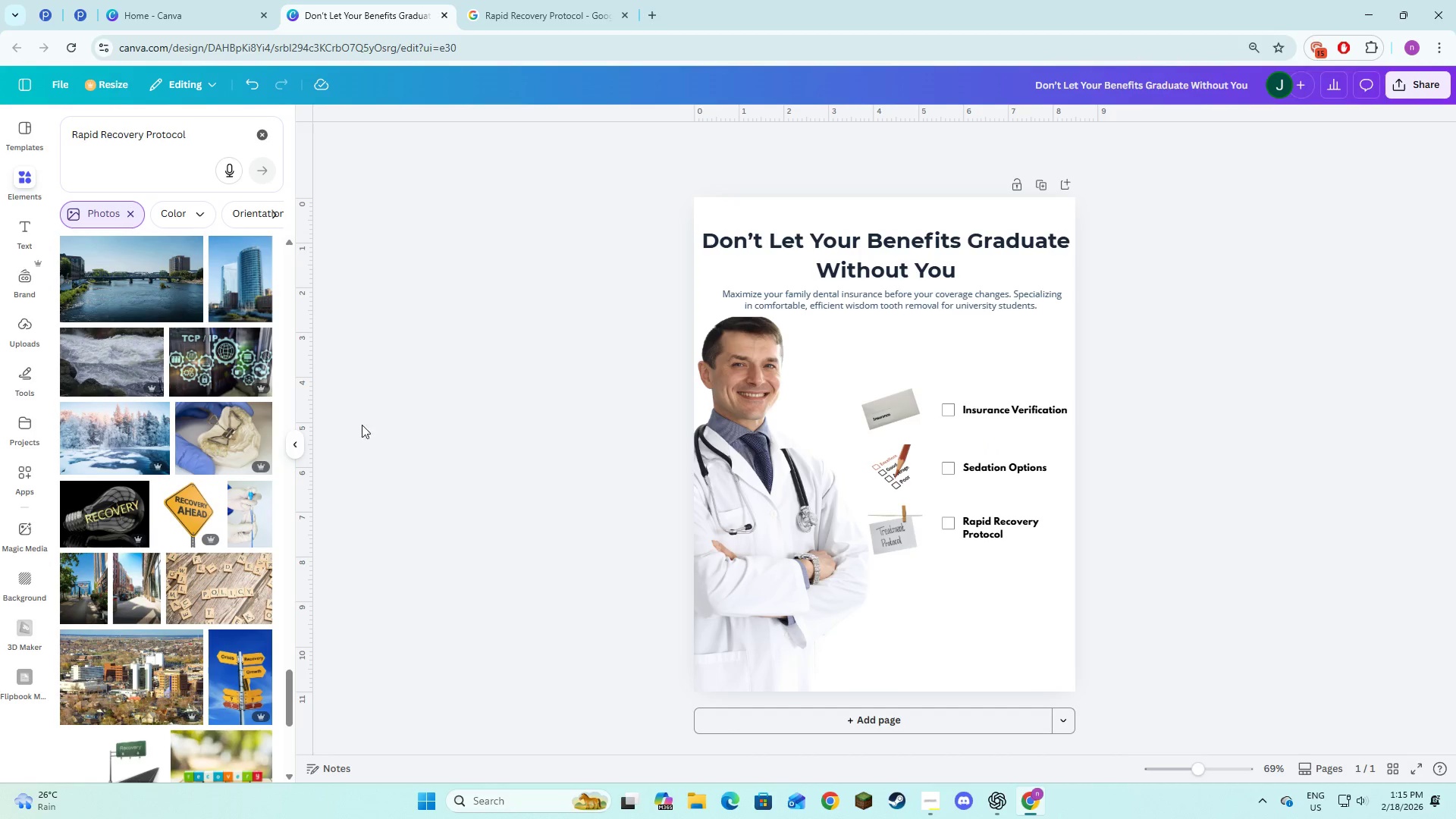 
wait(6.27)
 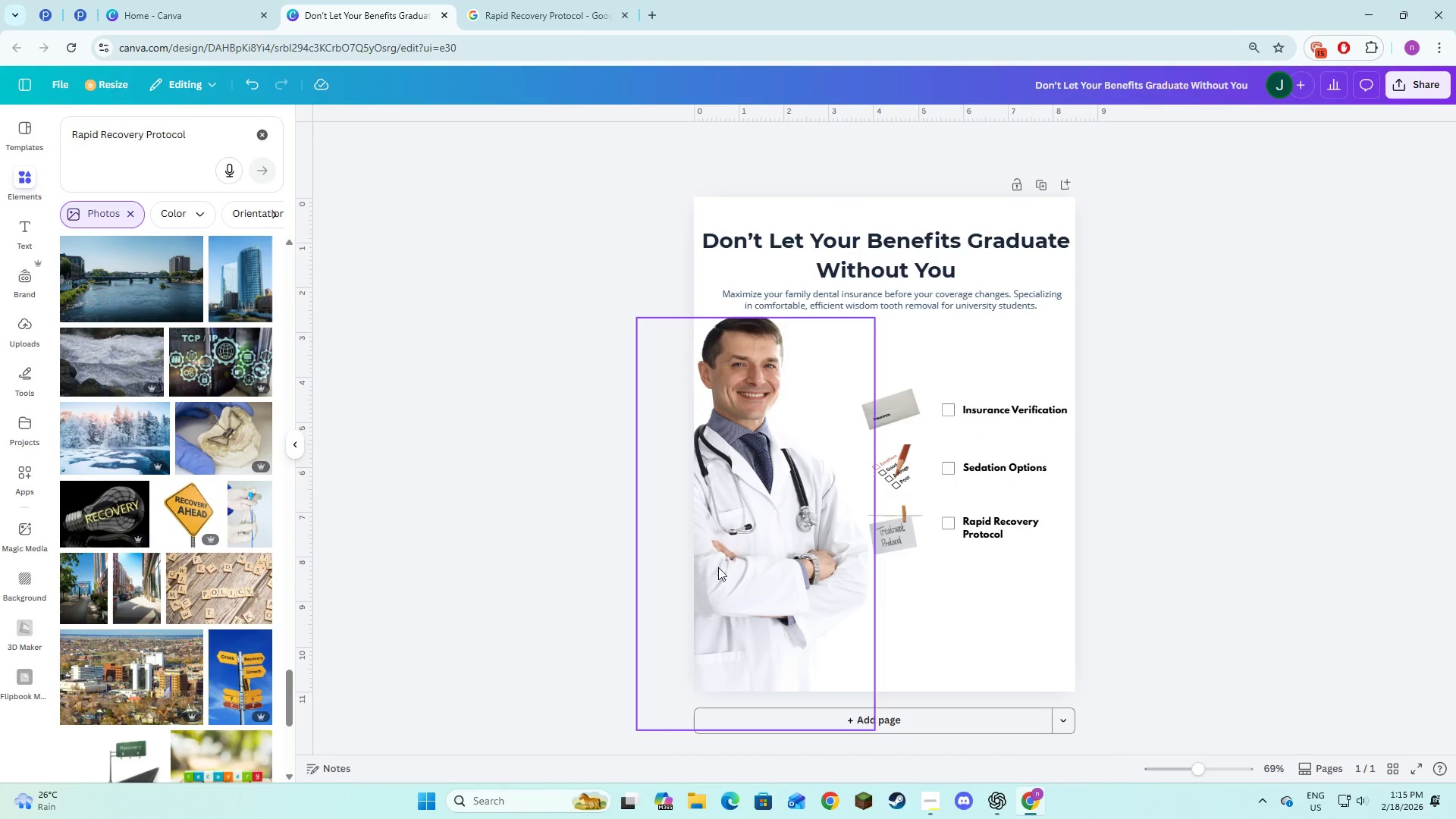 
left_click([1012, 416])
 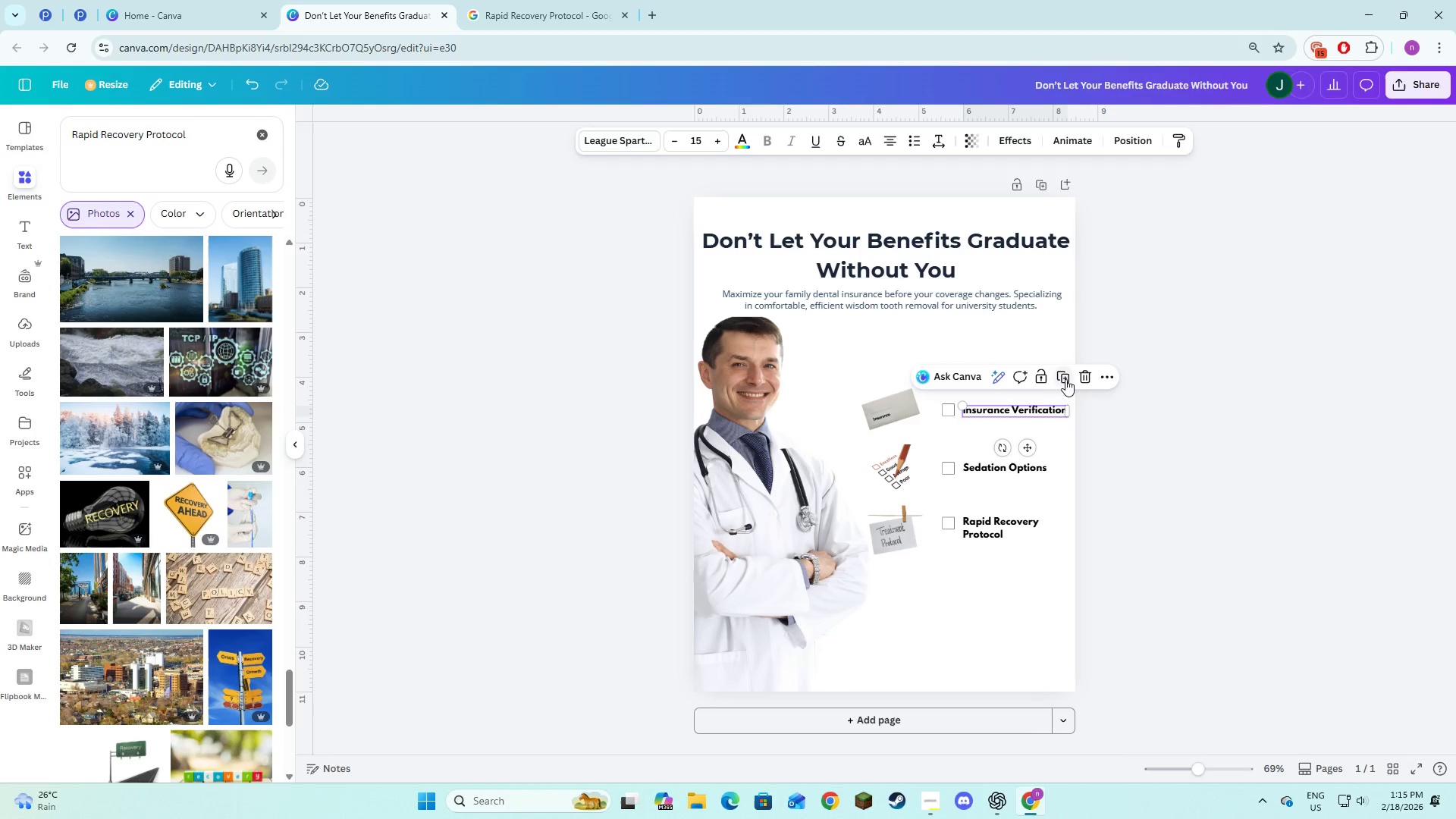 
left_click([1065, 381])
 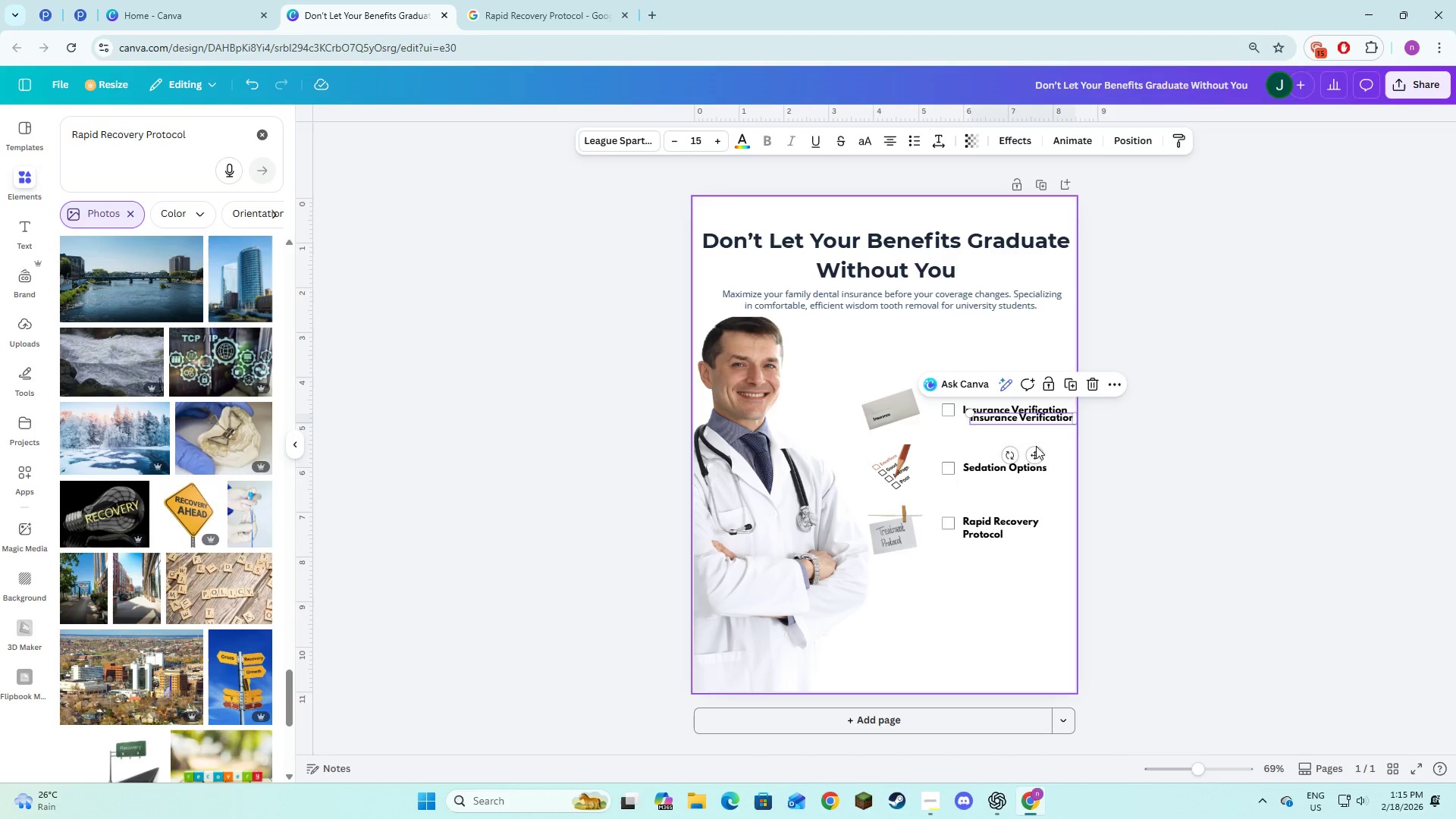 
left_click_drag(start_coordinate=[1036, 448], to_coordinate=[984, 394])
 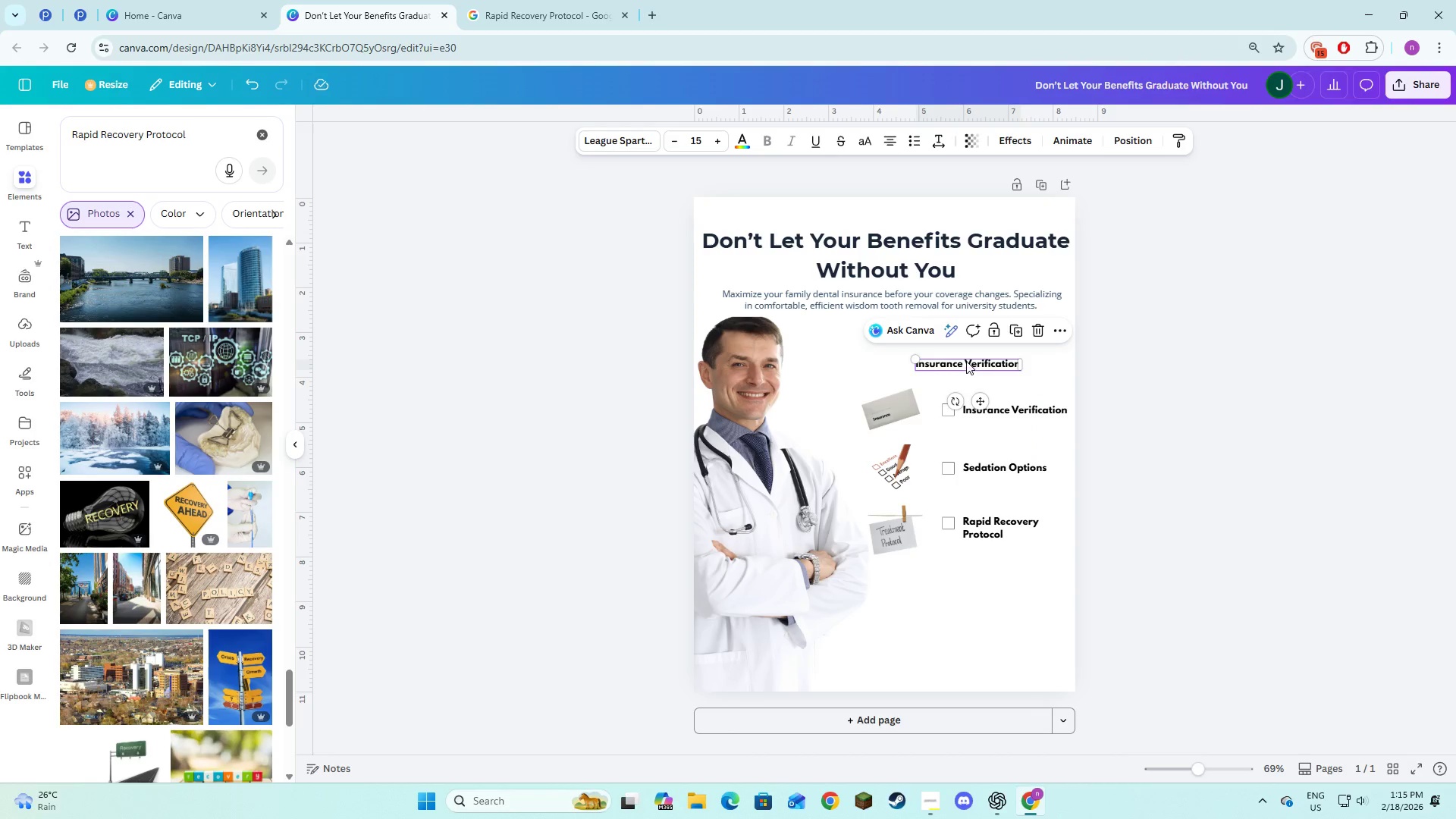 
left_click([966, 360])
 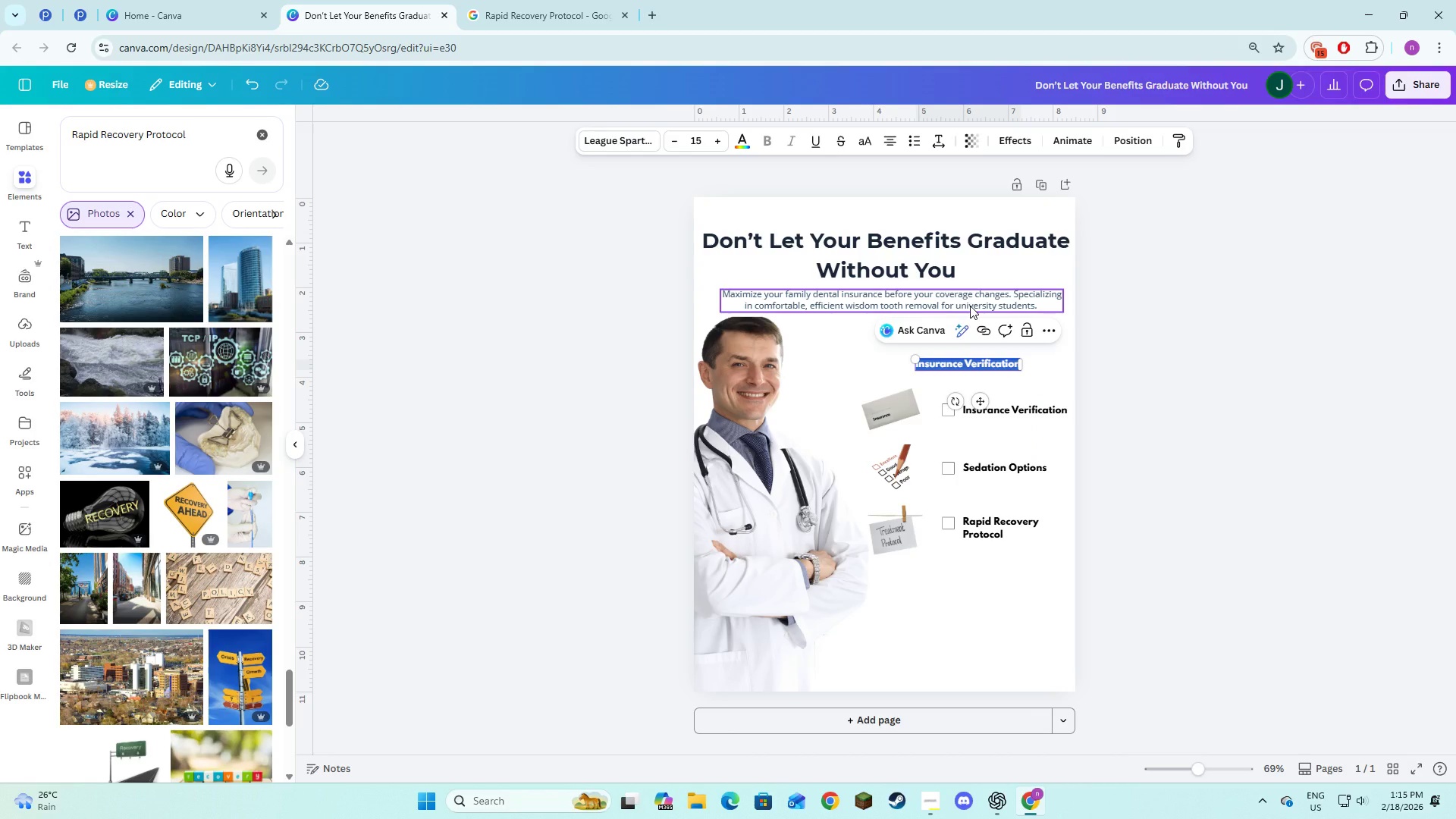 
type(Checkl)
key(Backspace)
type(list)
 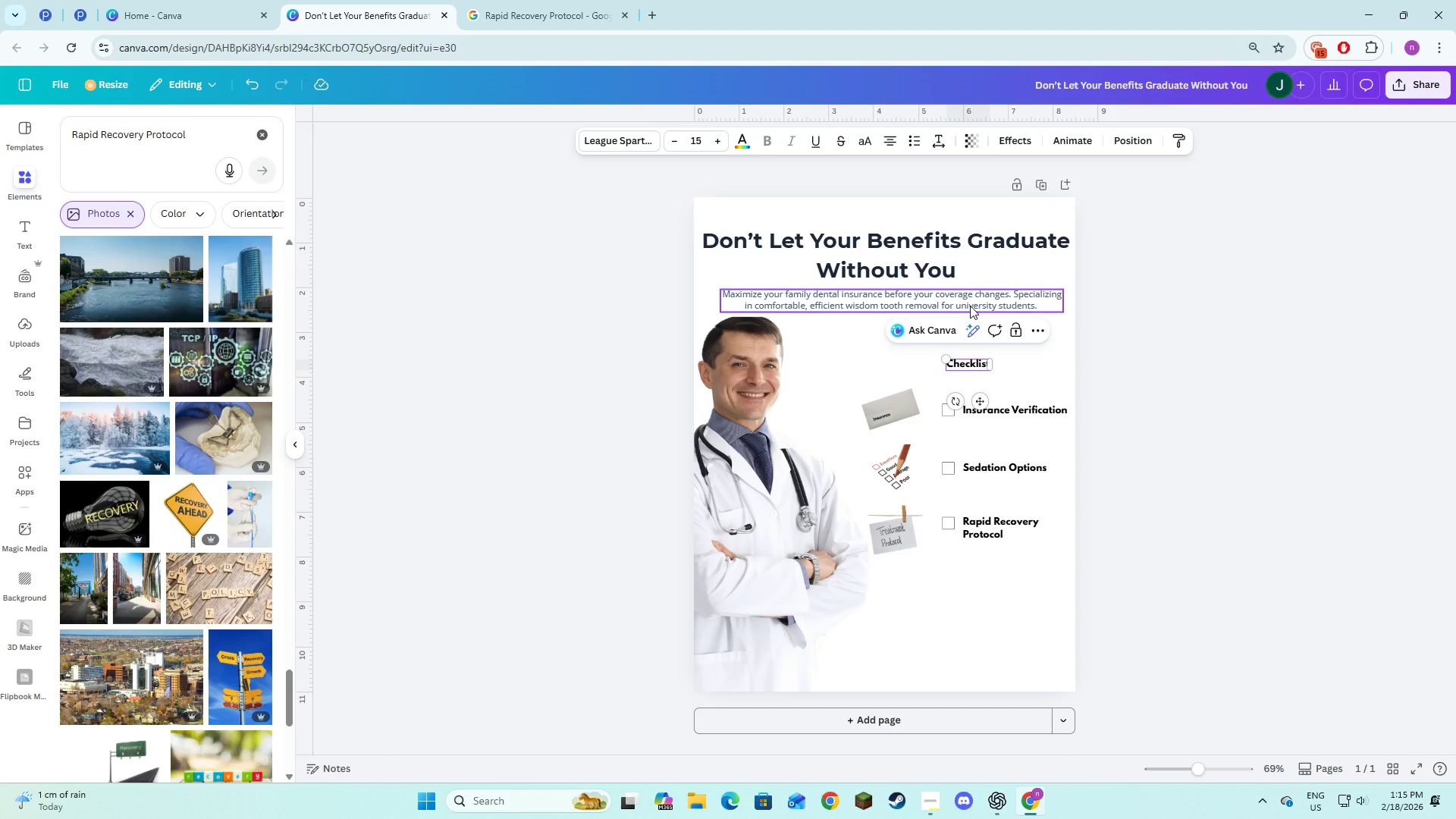 
key(Control+A)
 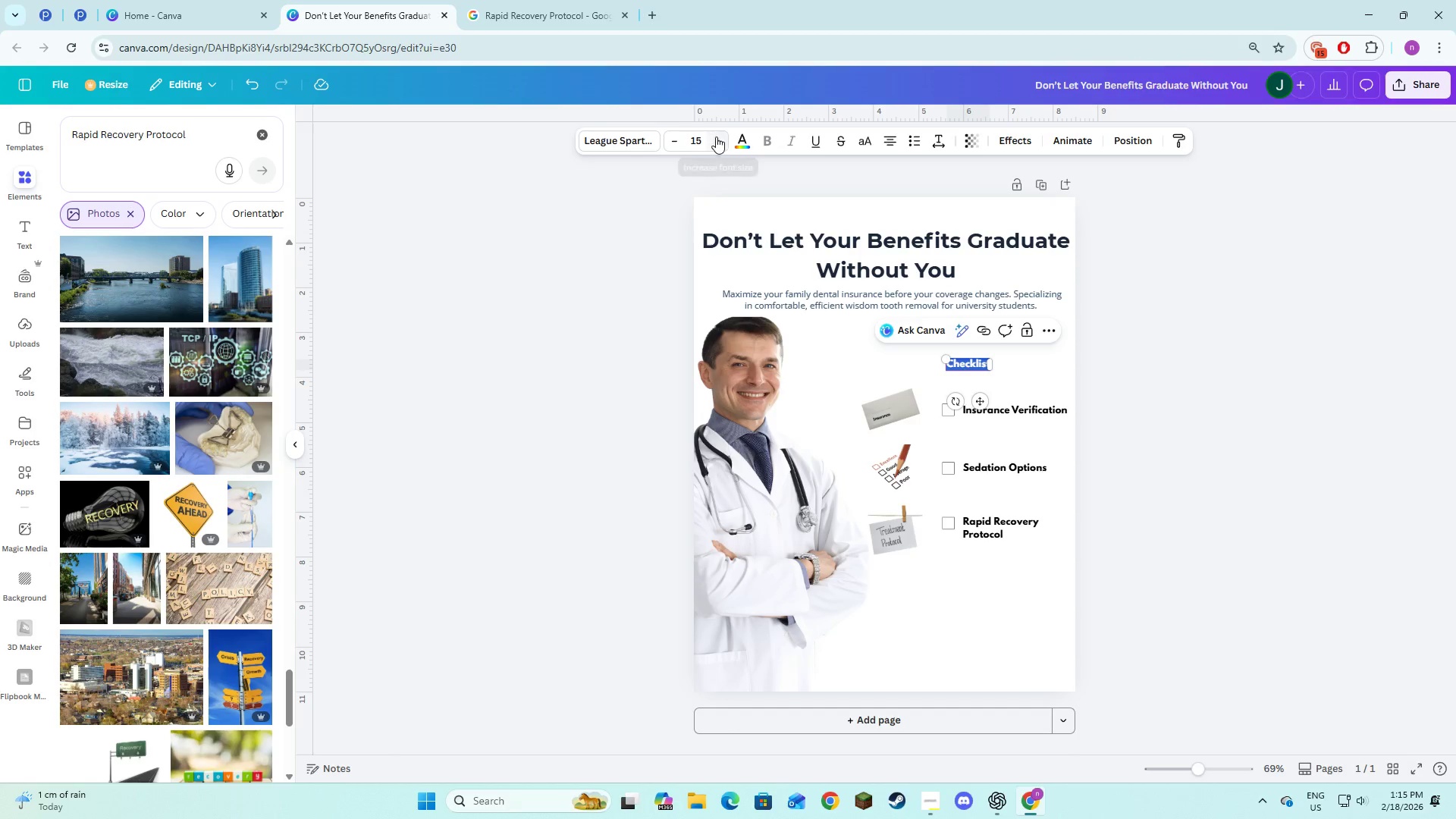 
double_click([717, 136])
 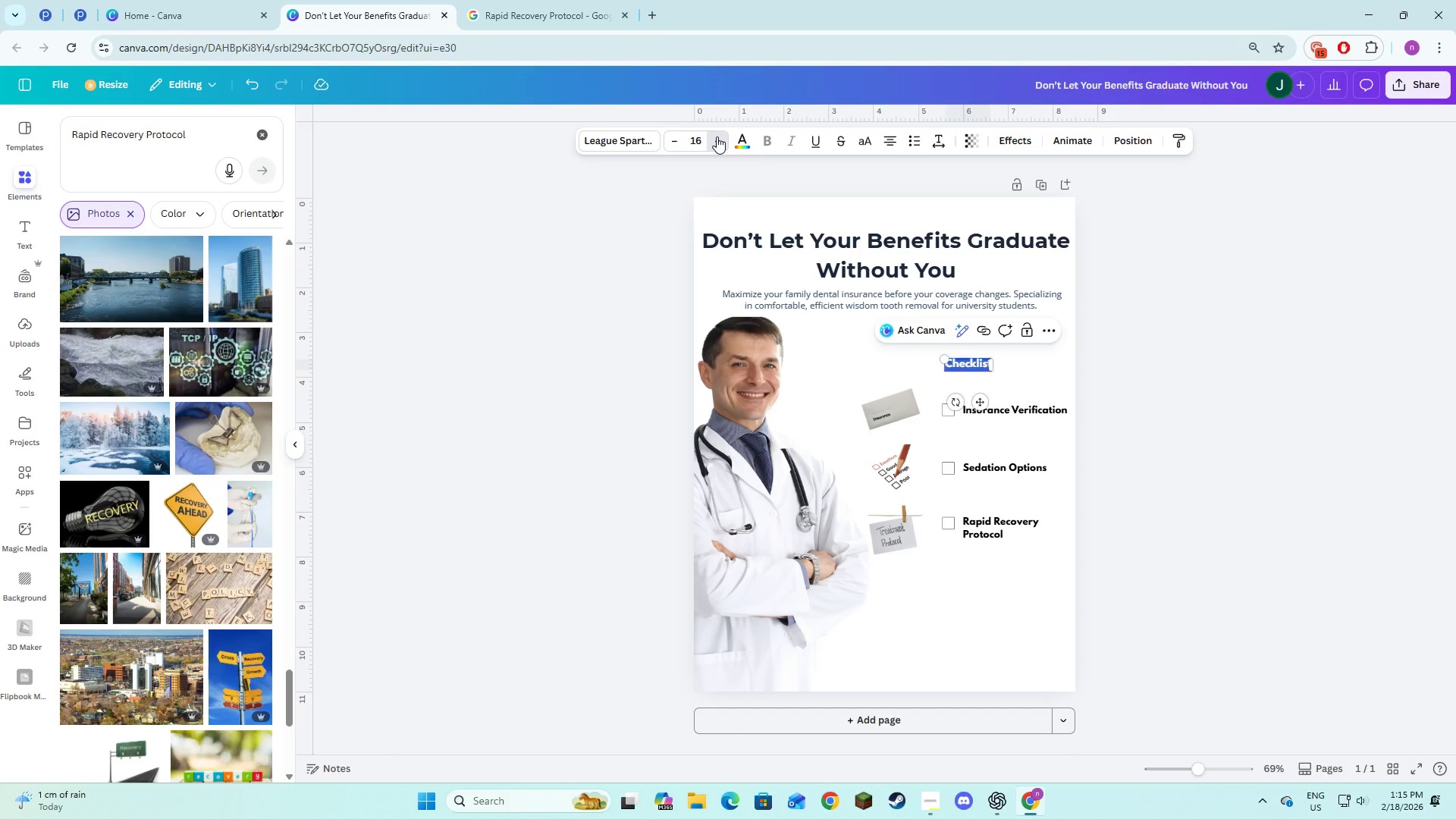 
triple_click([717, 136])
 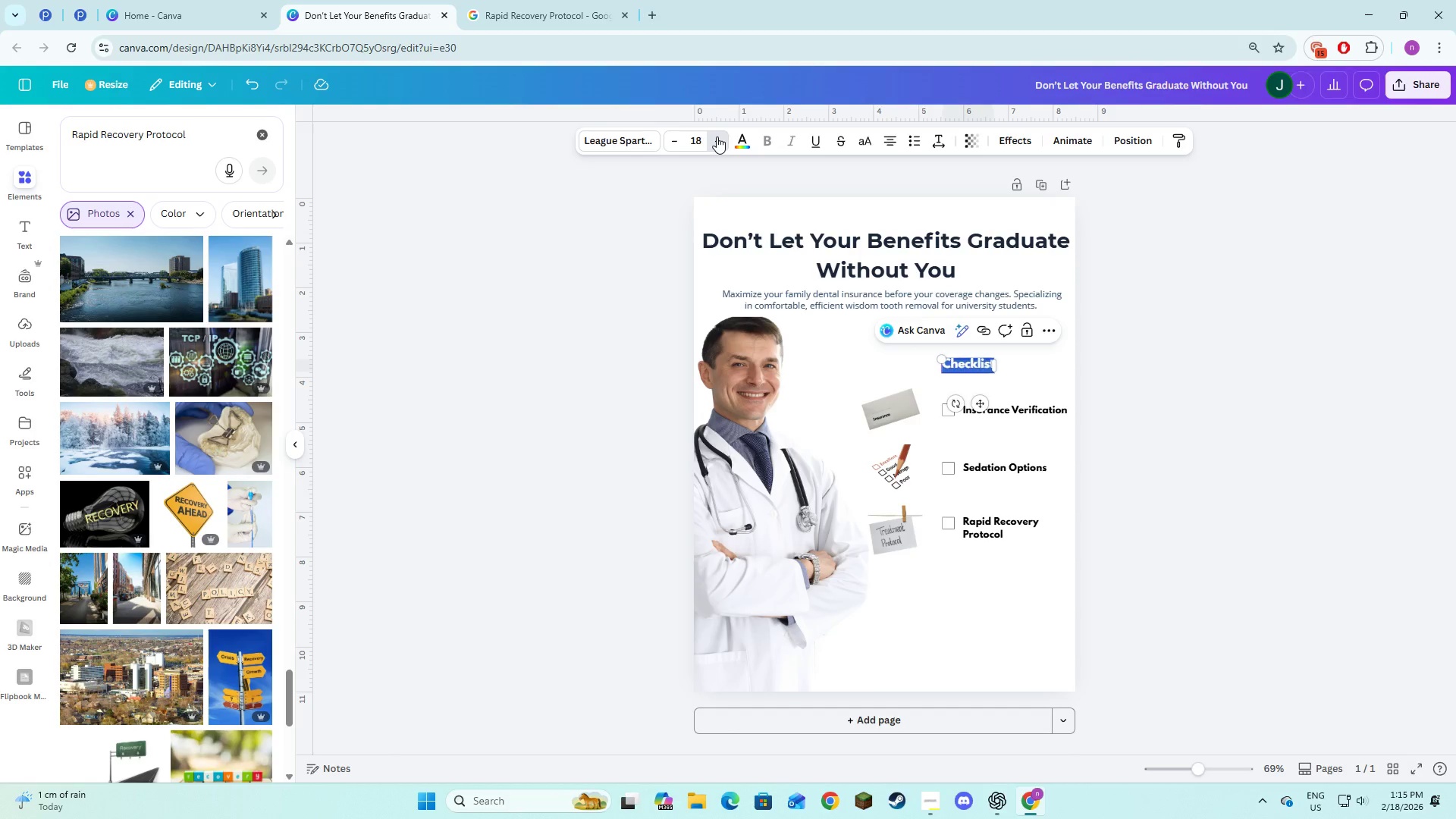 
triple_click([717, 136])
 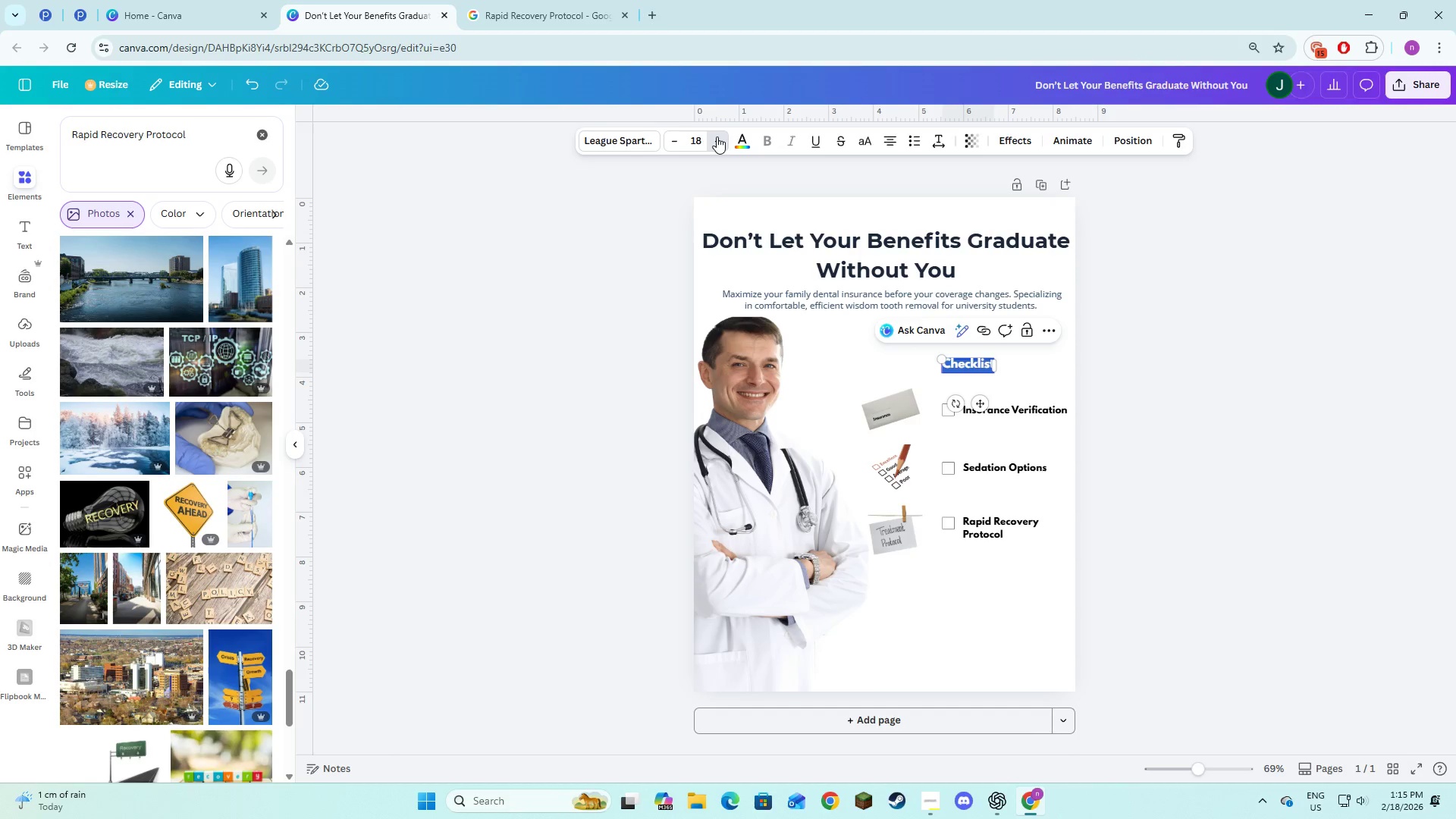 
triple_click([717, 136])
 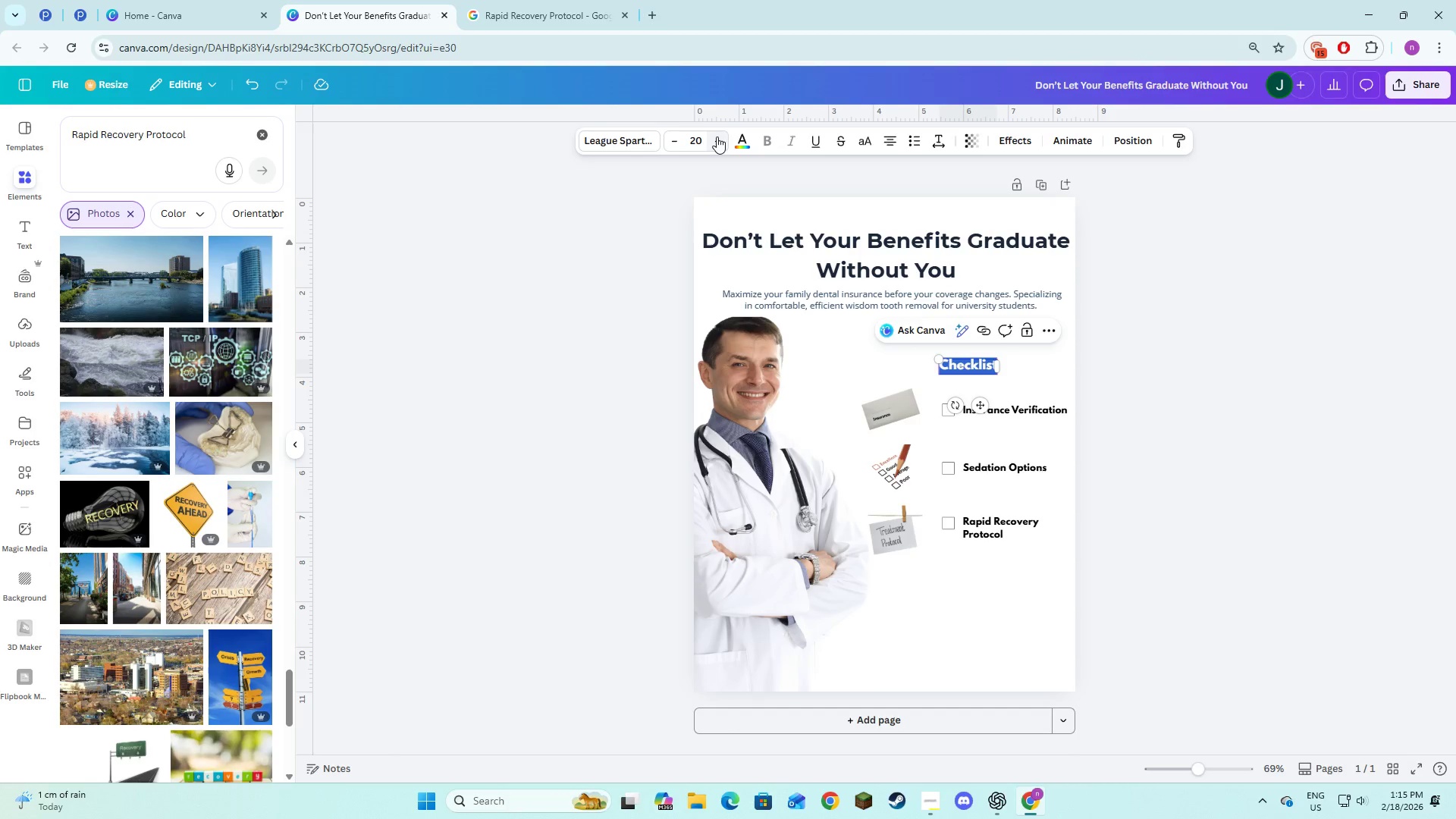 
triple_click([717, 136])
 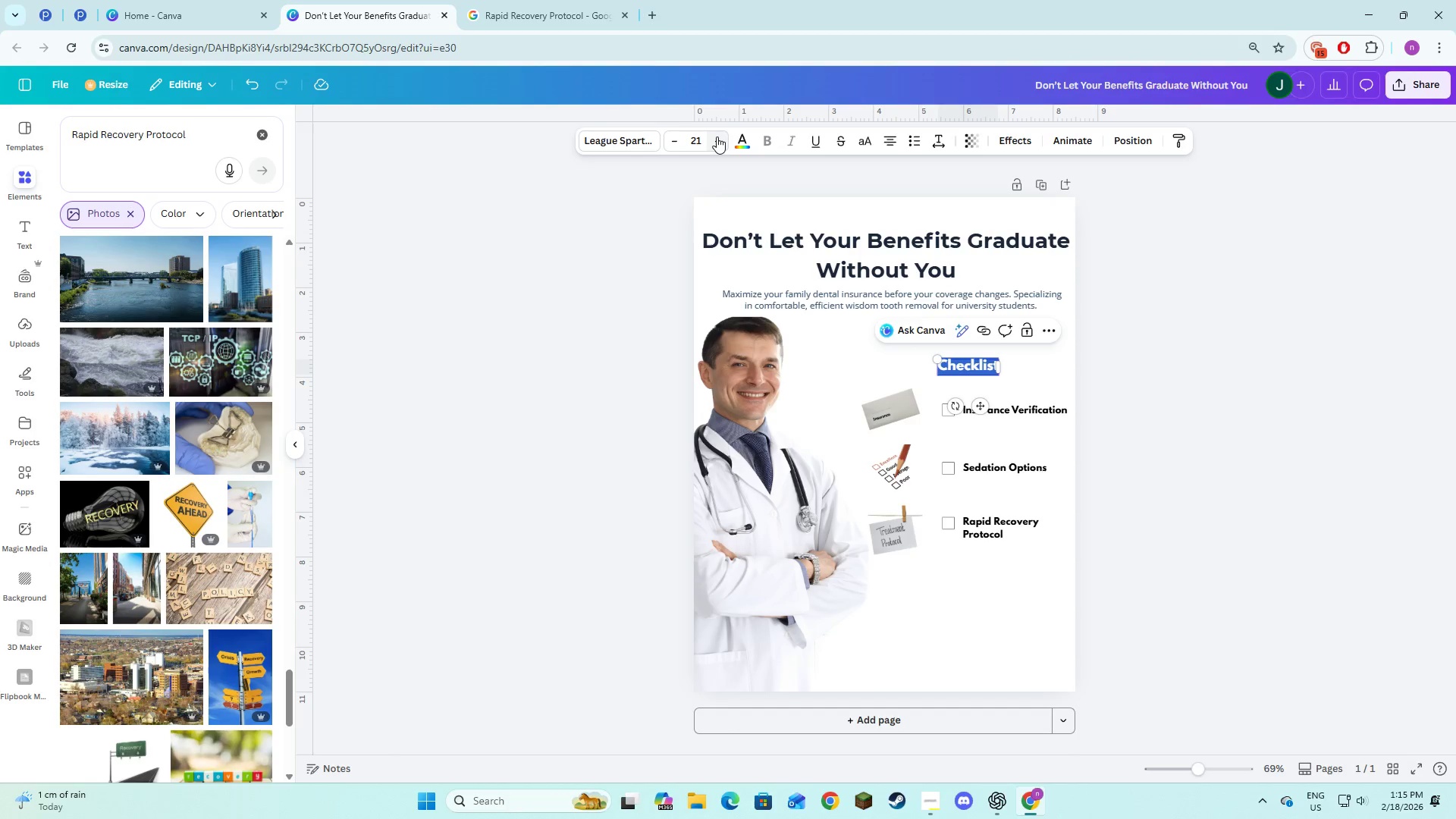 
triple_click([717, 136])
 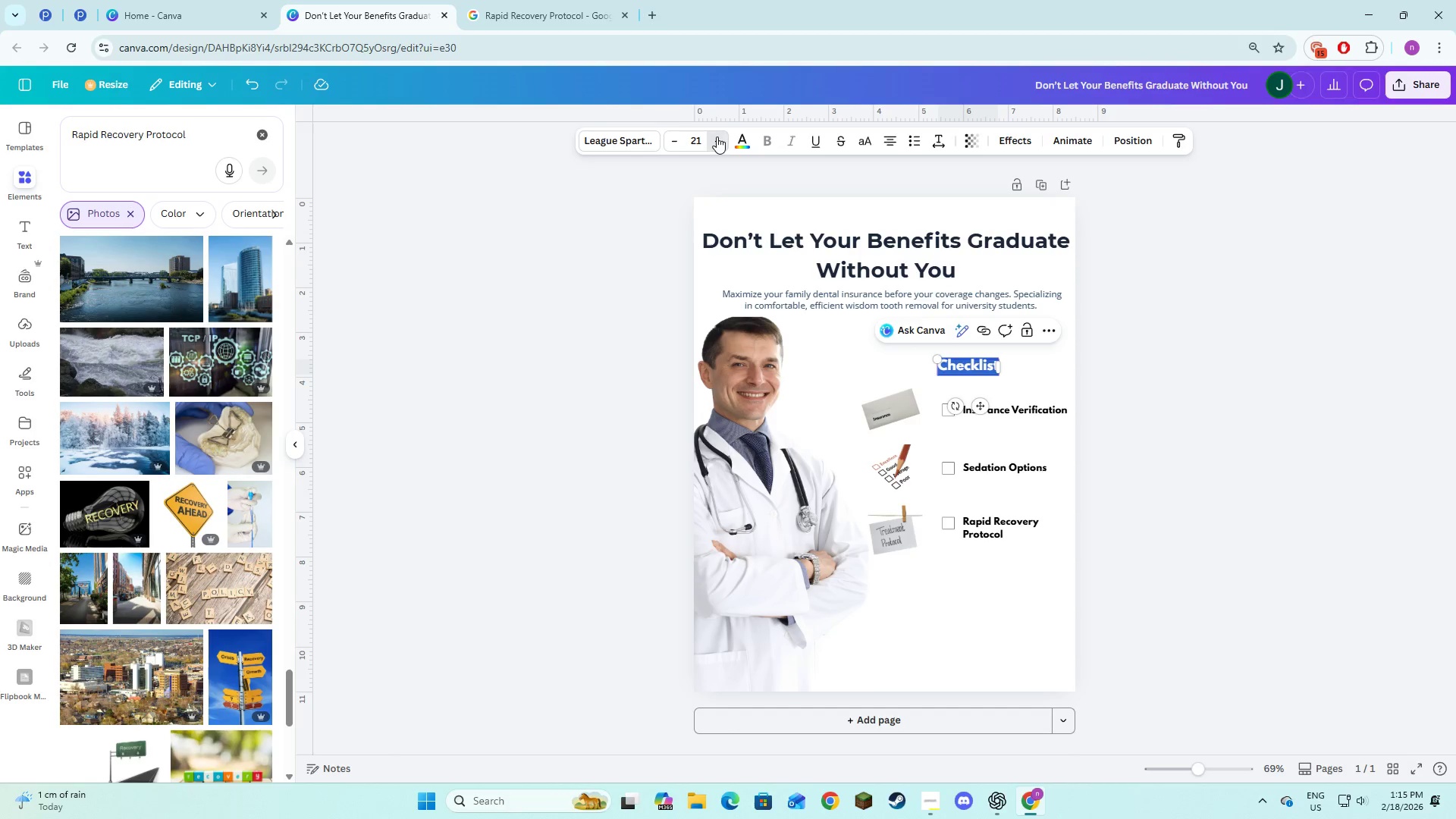 
triple_click([717, 136])
 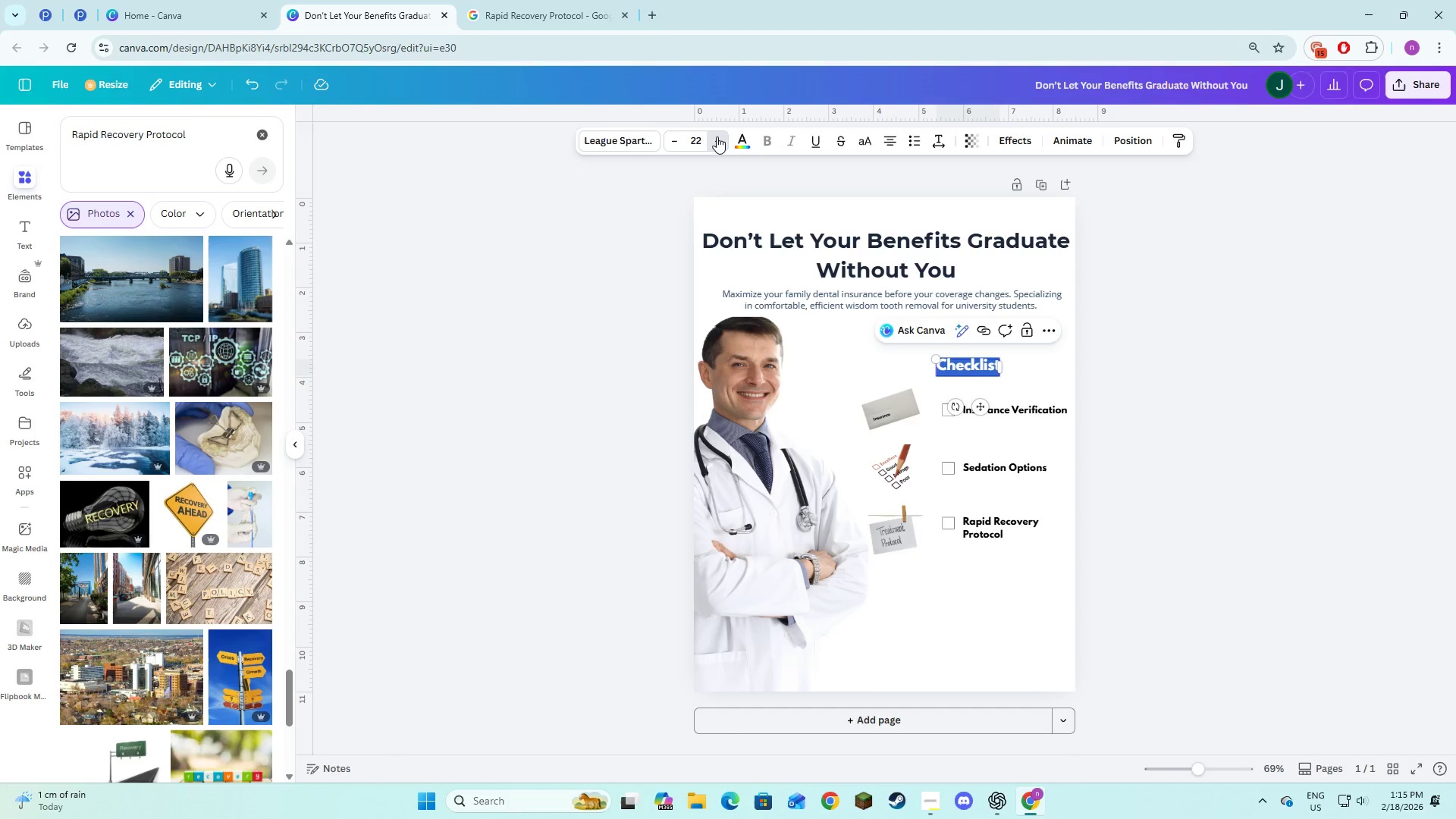 
triple_click([717, 136])
 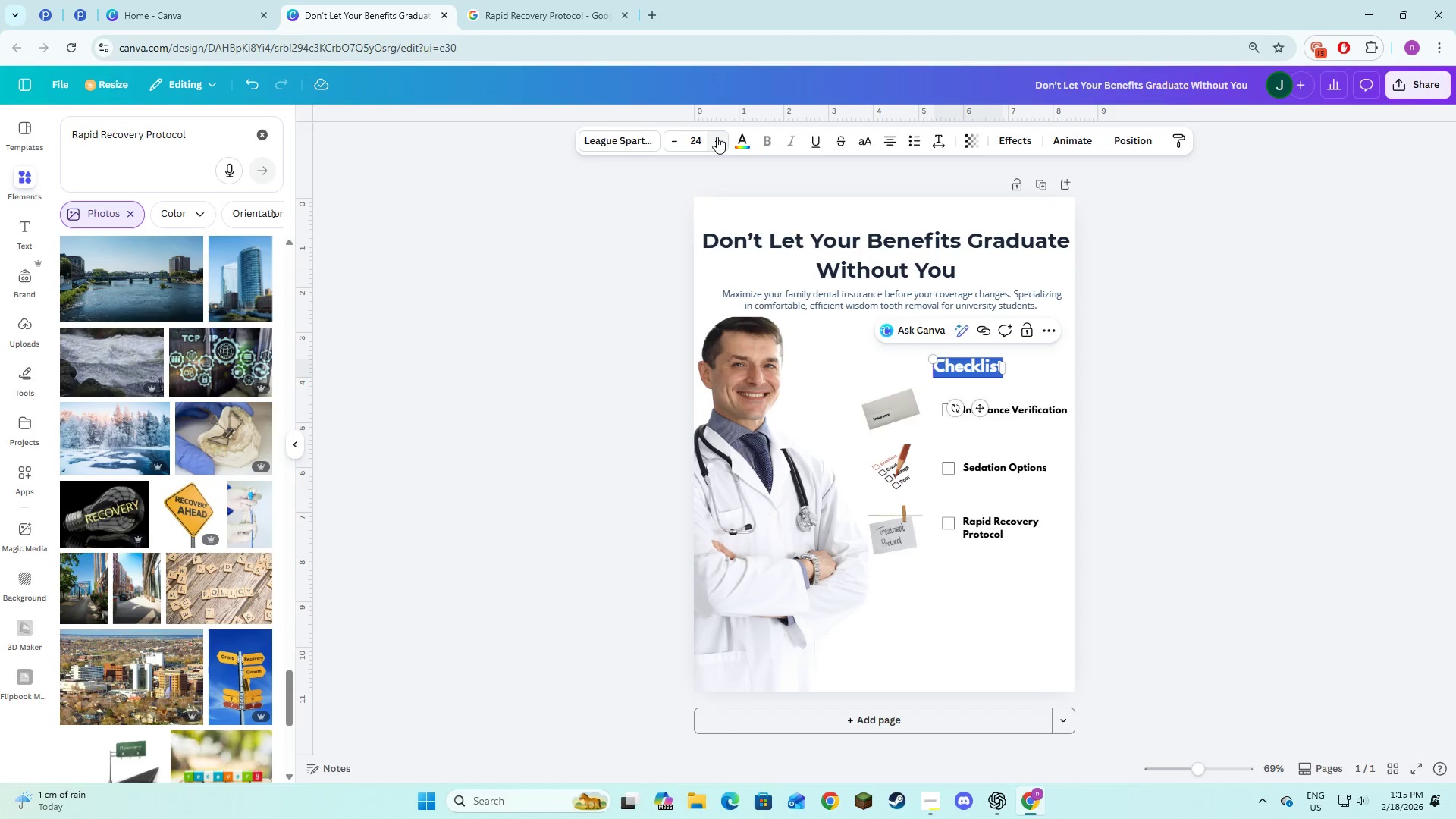 
left_click([717, 136])
 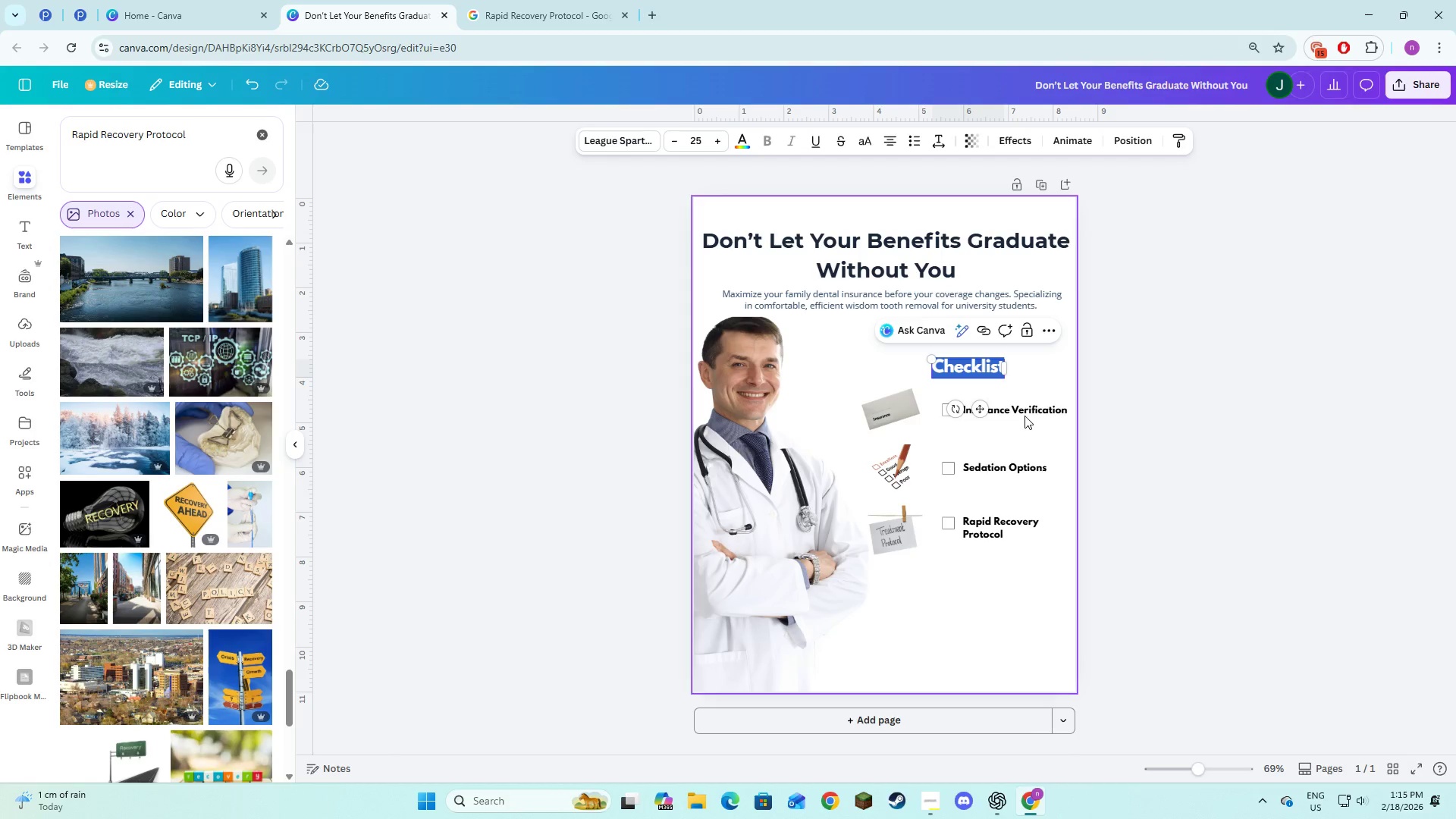 
left_click([1021, 411])
 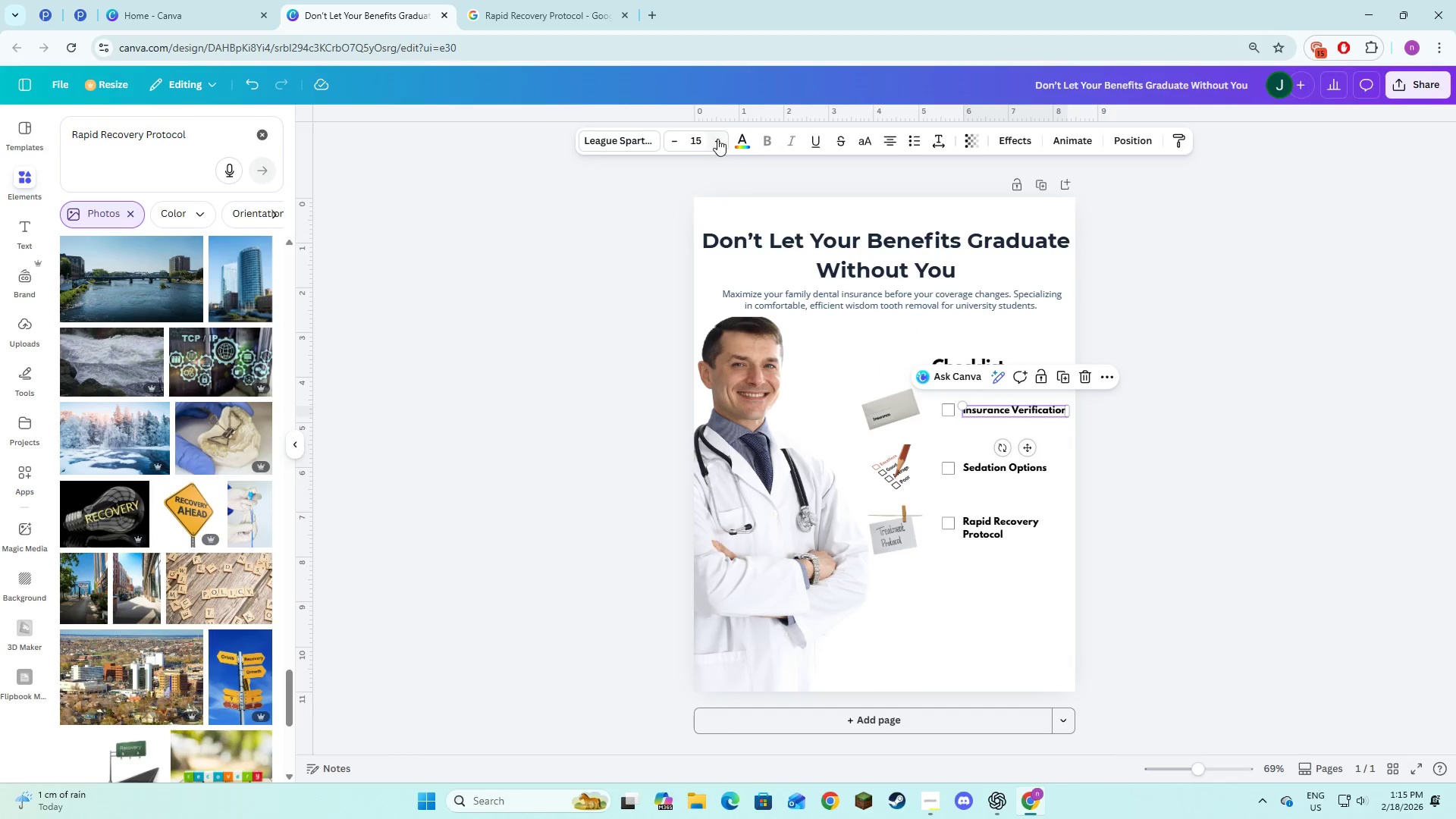 
double_click([717, 139])
 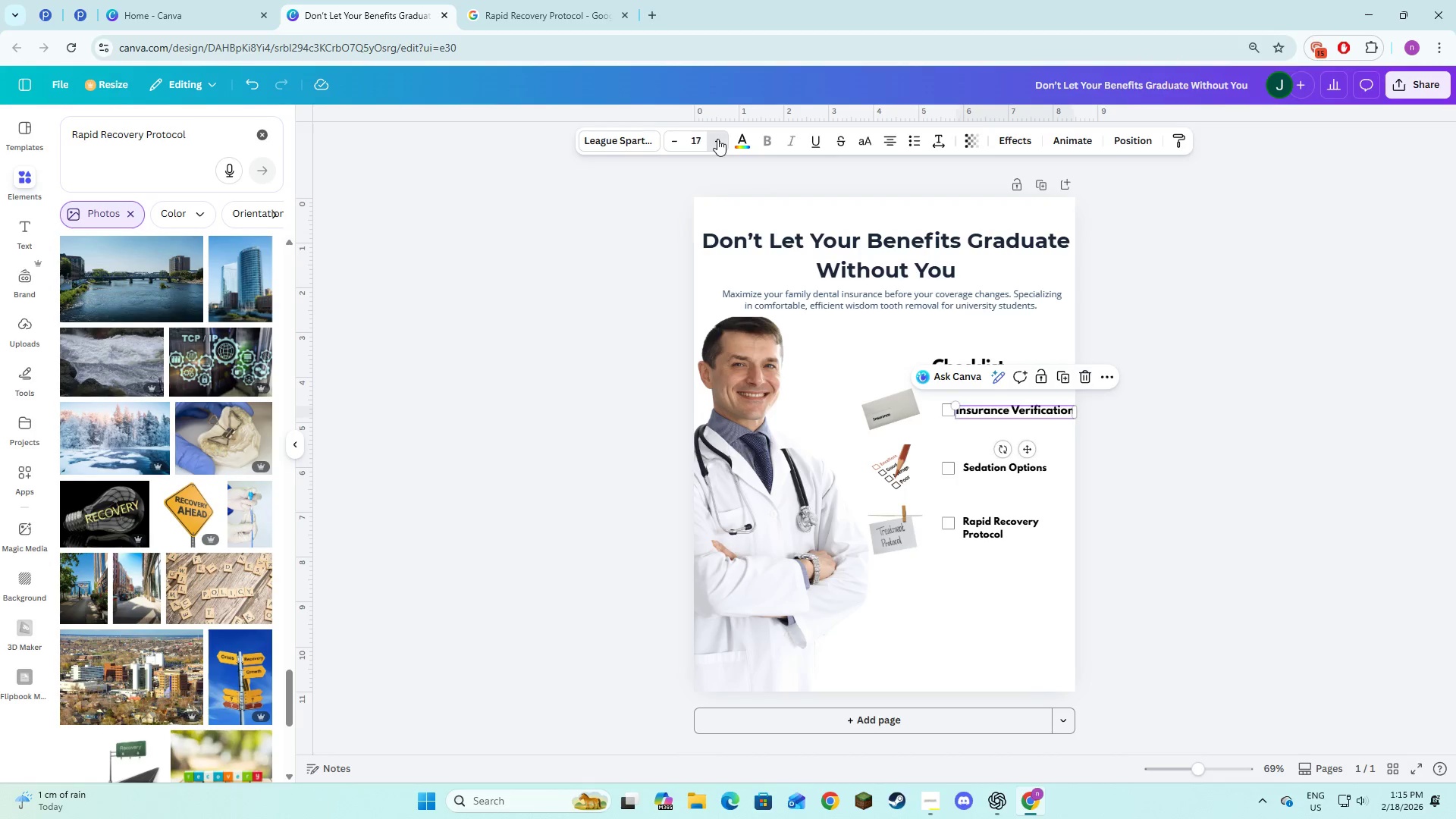 
triple_click([717, 139])
 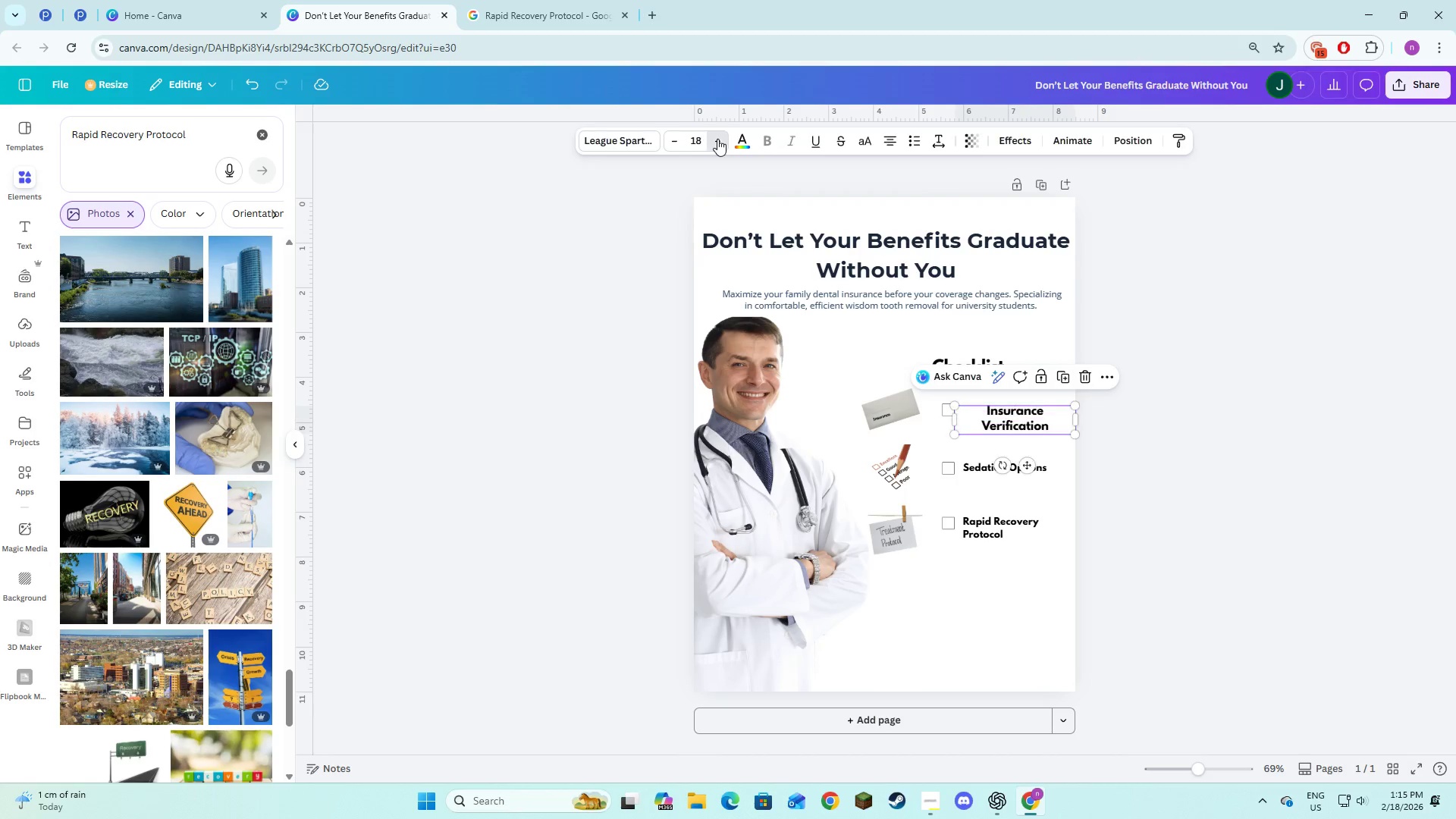 
triple_click([717, 139])
 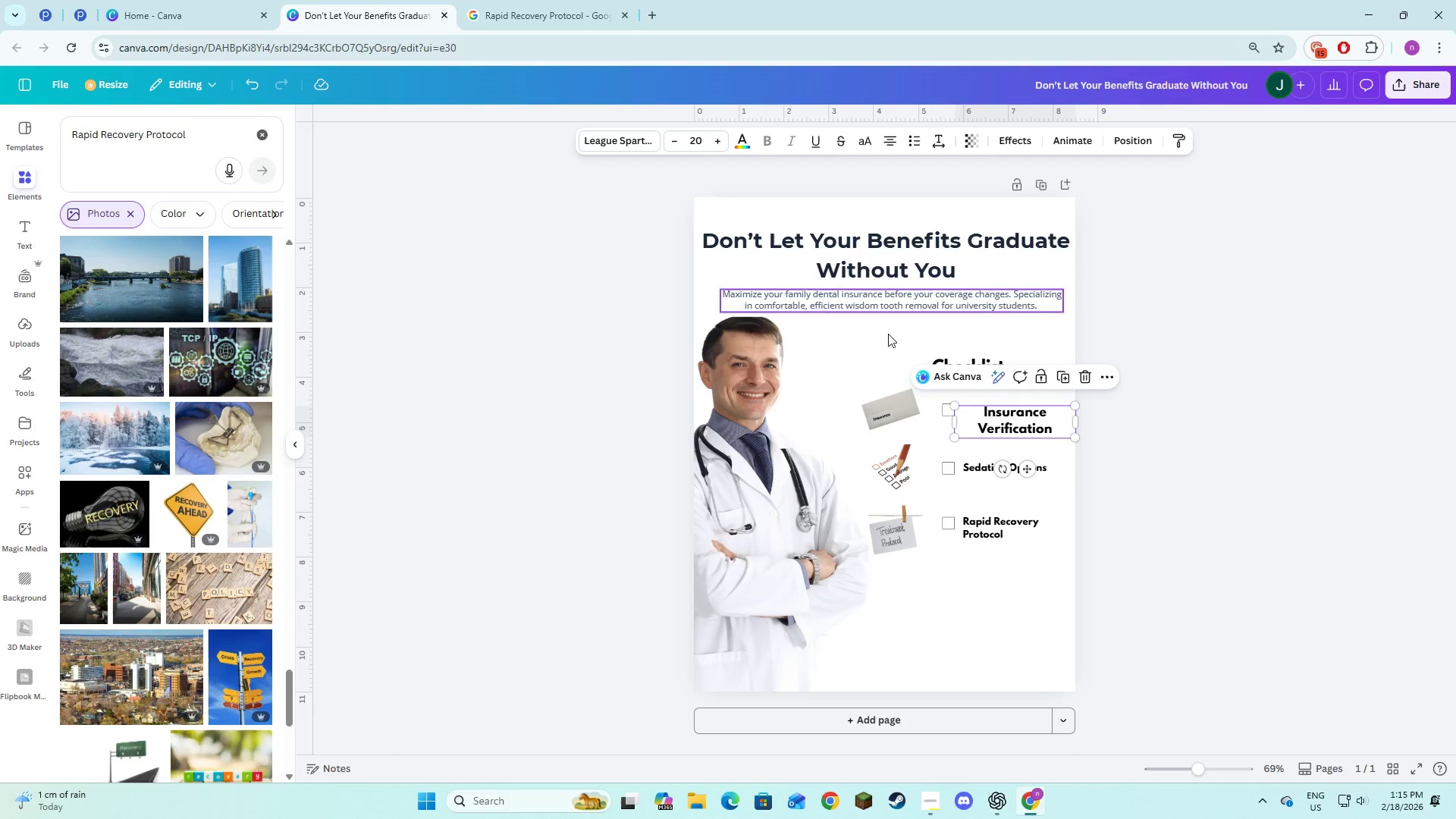 
left_click([1101, 480])
 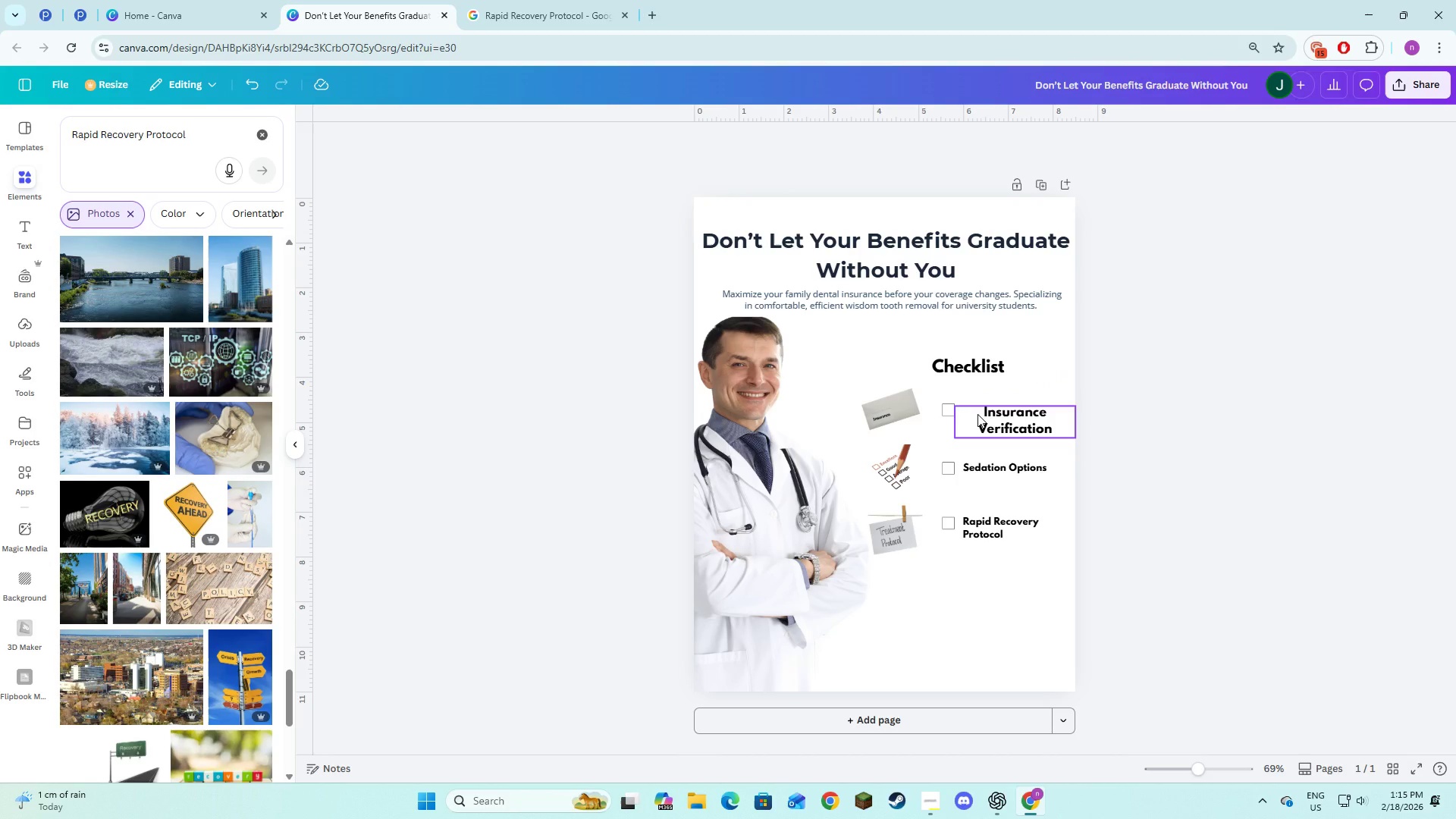 
left_click([977, 414])
 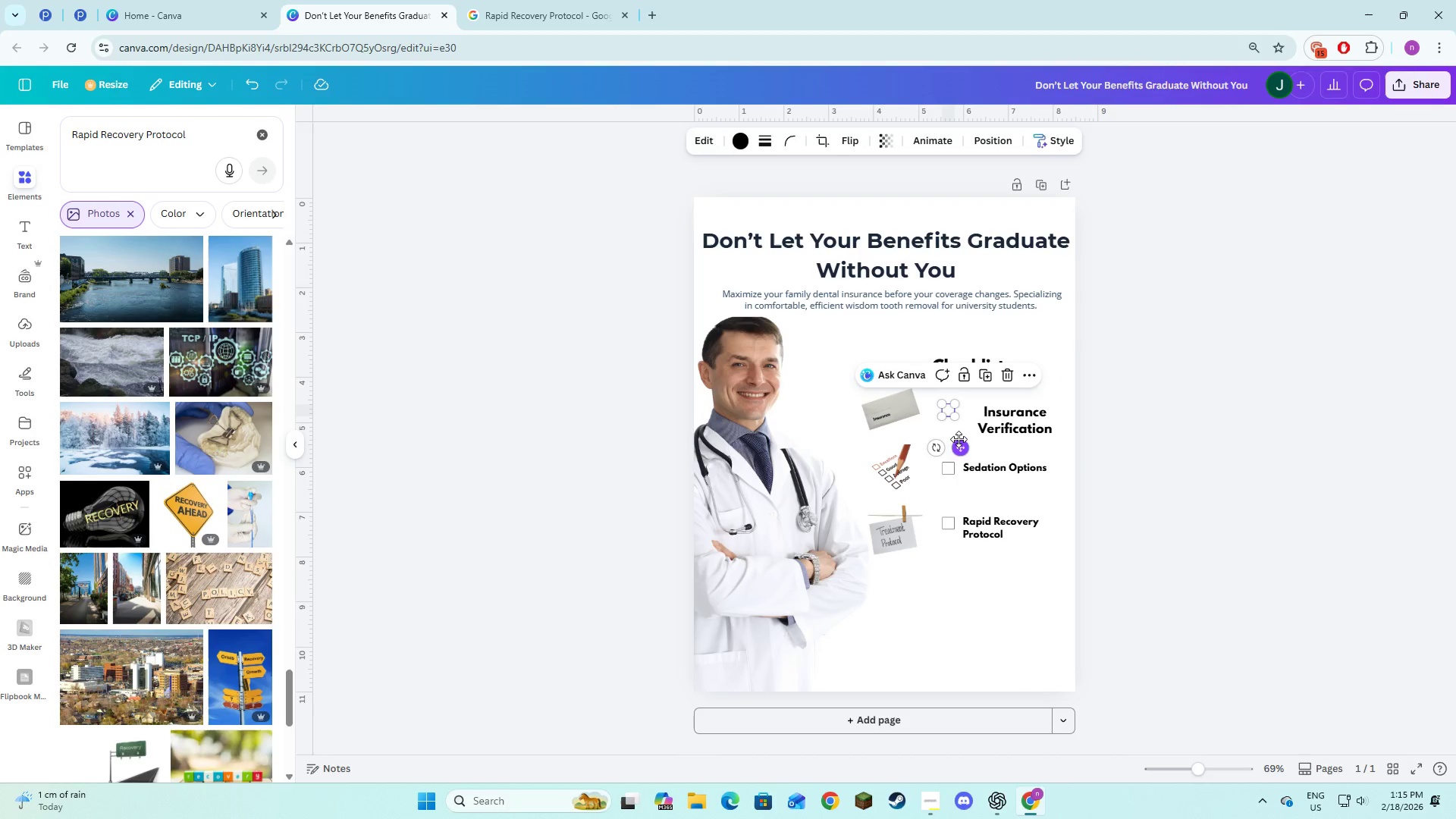 
left_click_drag(start_coordinate=[955, 419], to_coordinate=[962, 431])
 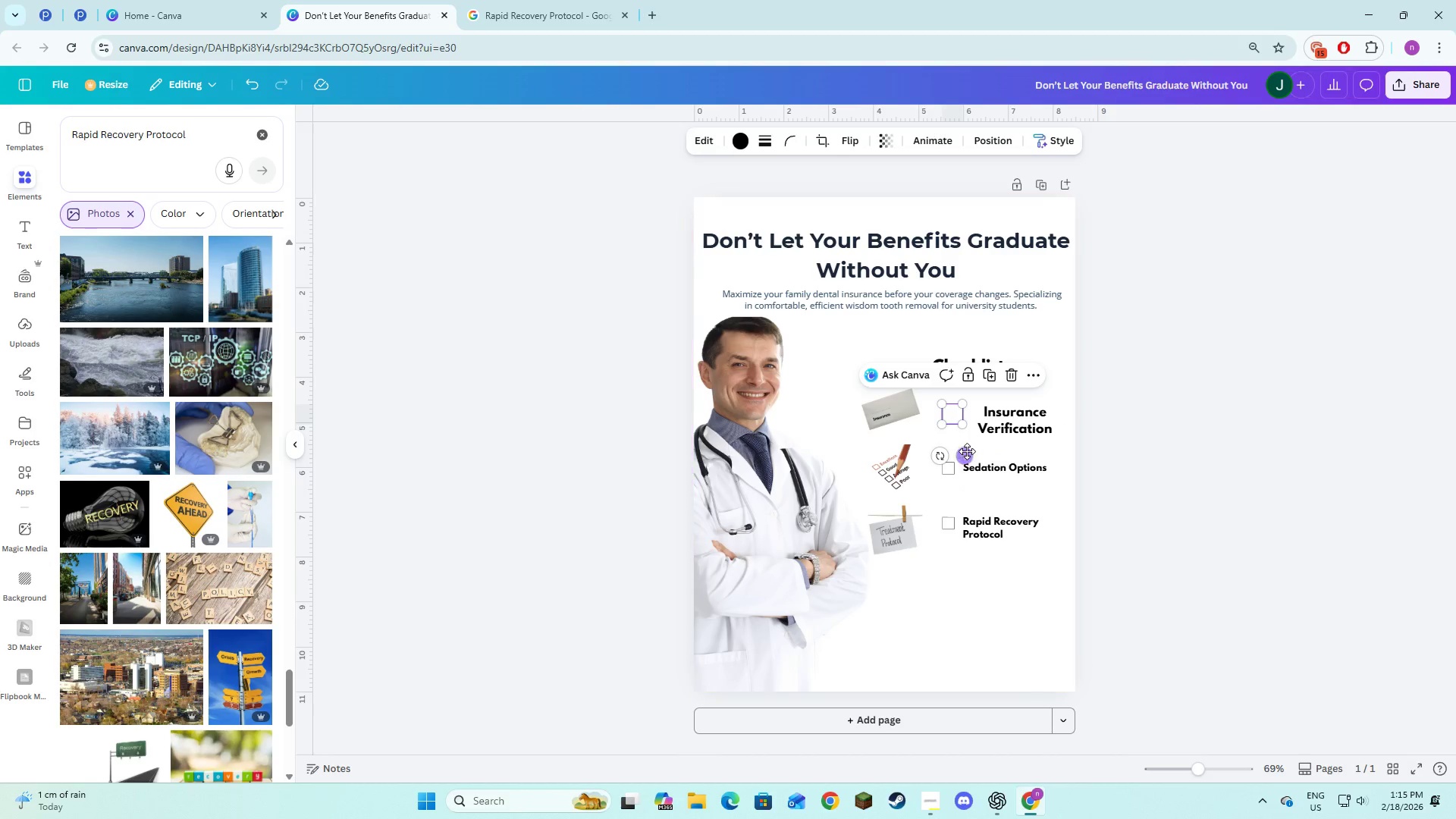 
left_click_drag(start_coordinate=[966, 453], to_coordinate=[954, 461])
 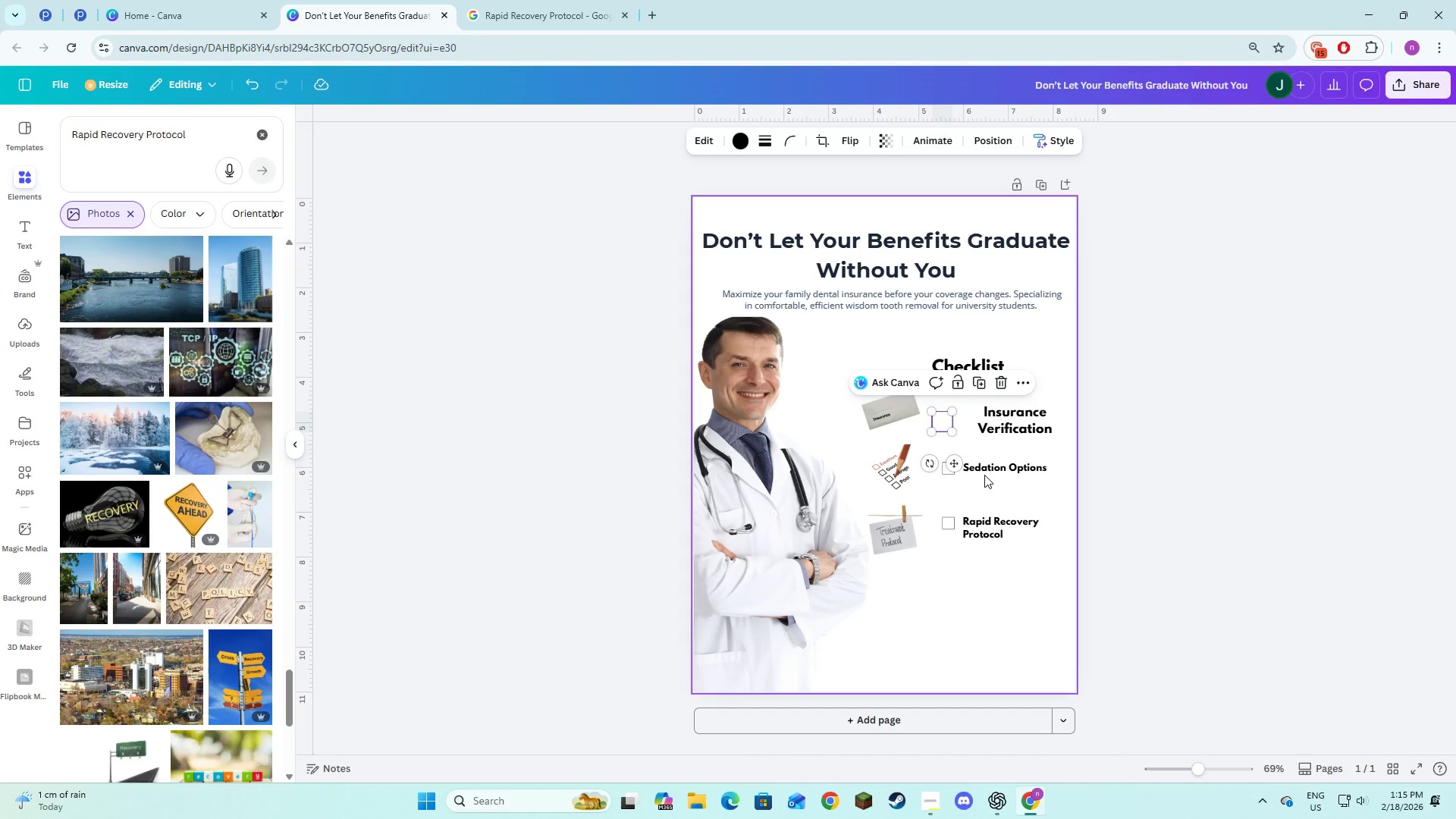 
left_click([984, 473])
 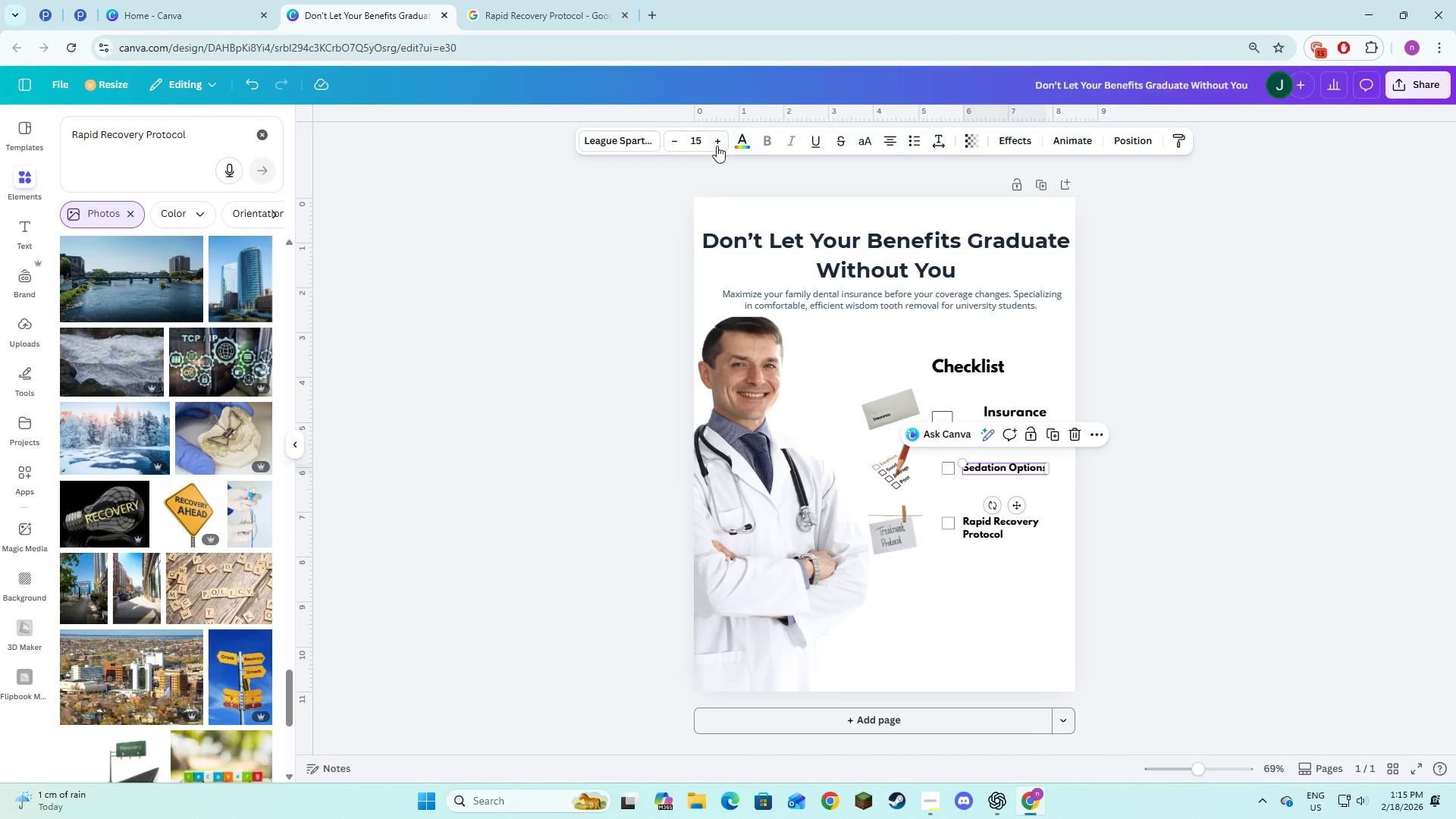 
double_click([717, 146])
 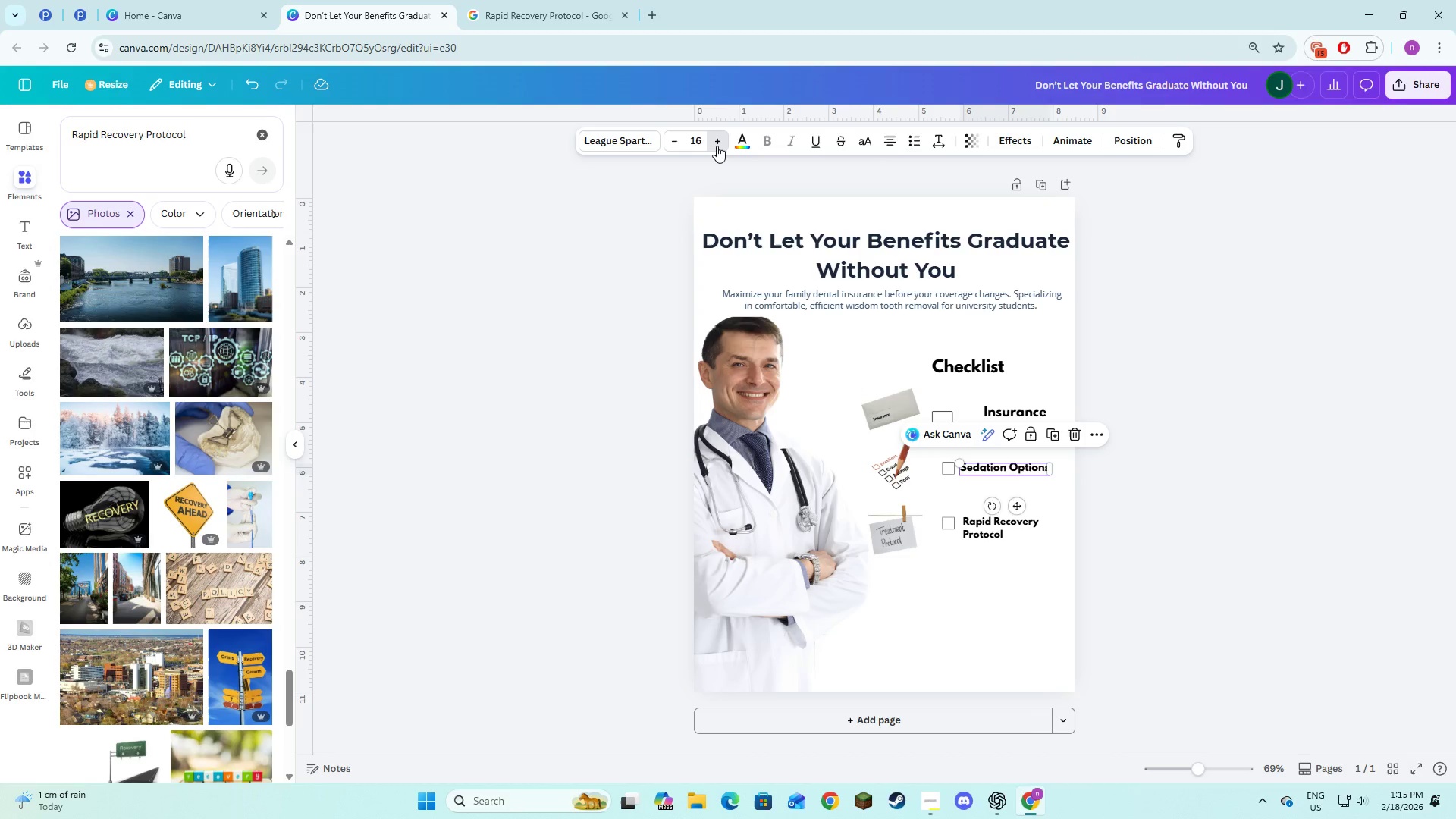 
triple_click([717, 146])
 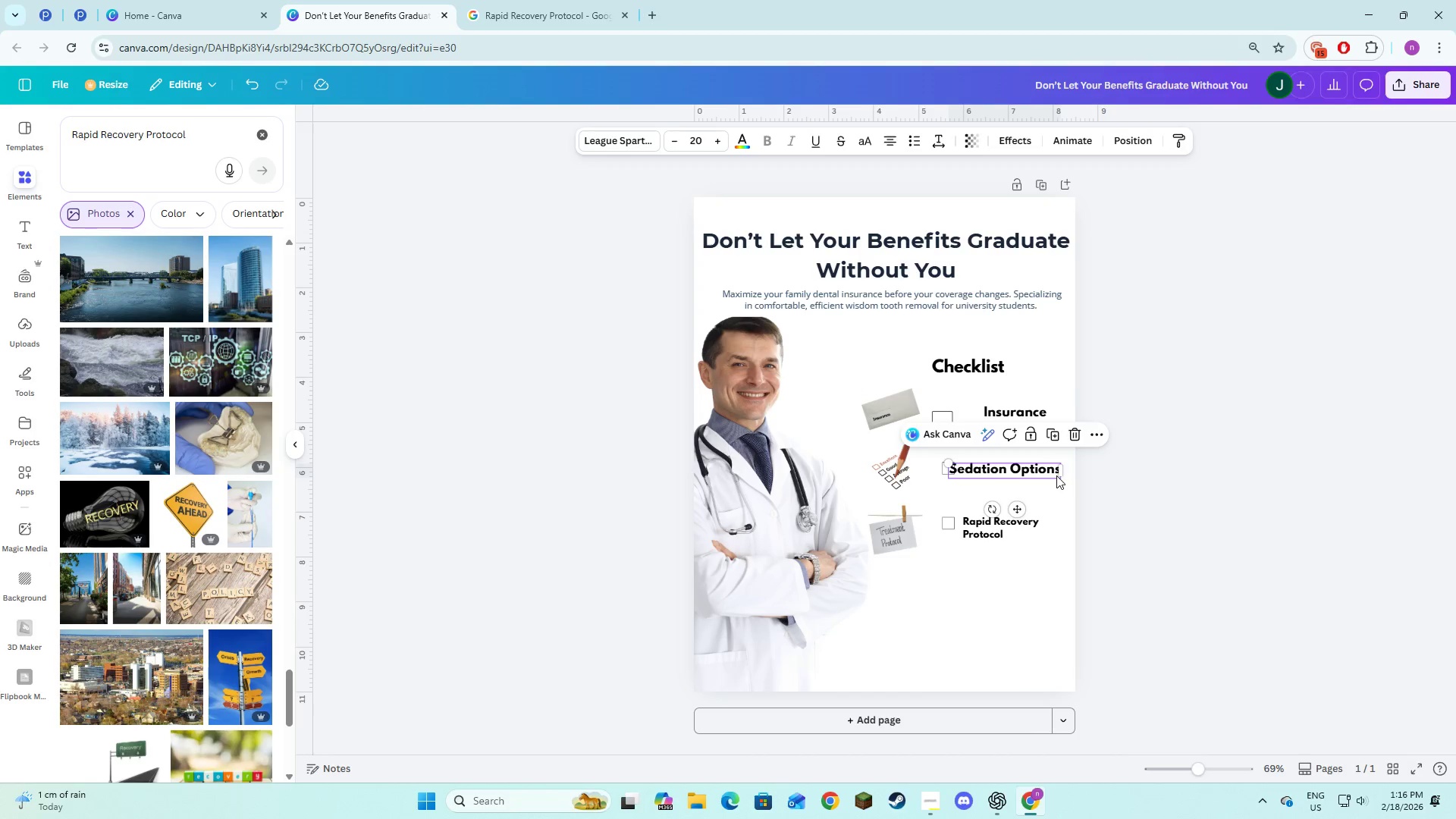 
left_click_drag(start_coordinate=[1063, 471], to_coordinate=[1059, 477])
 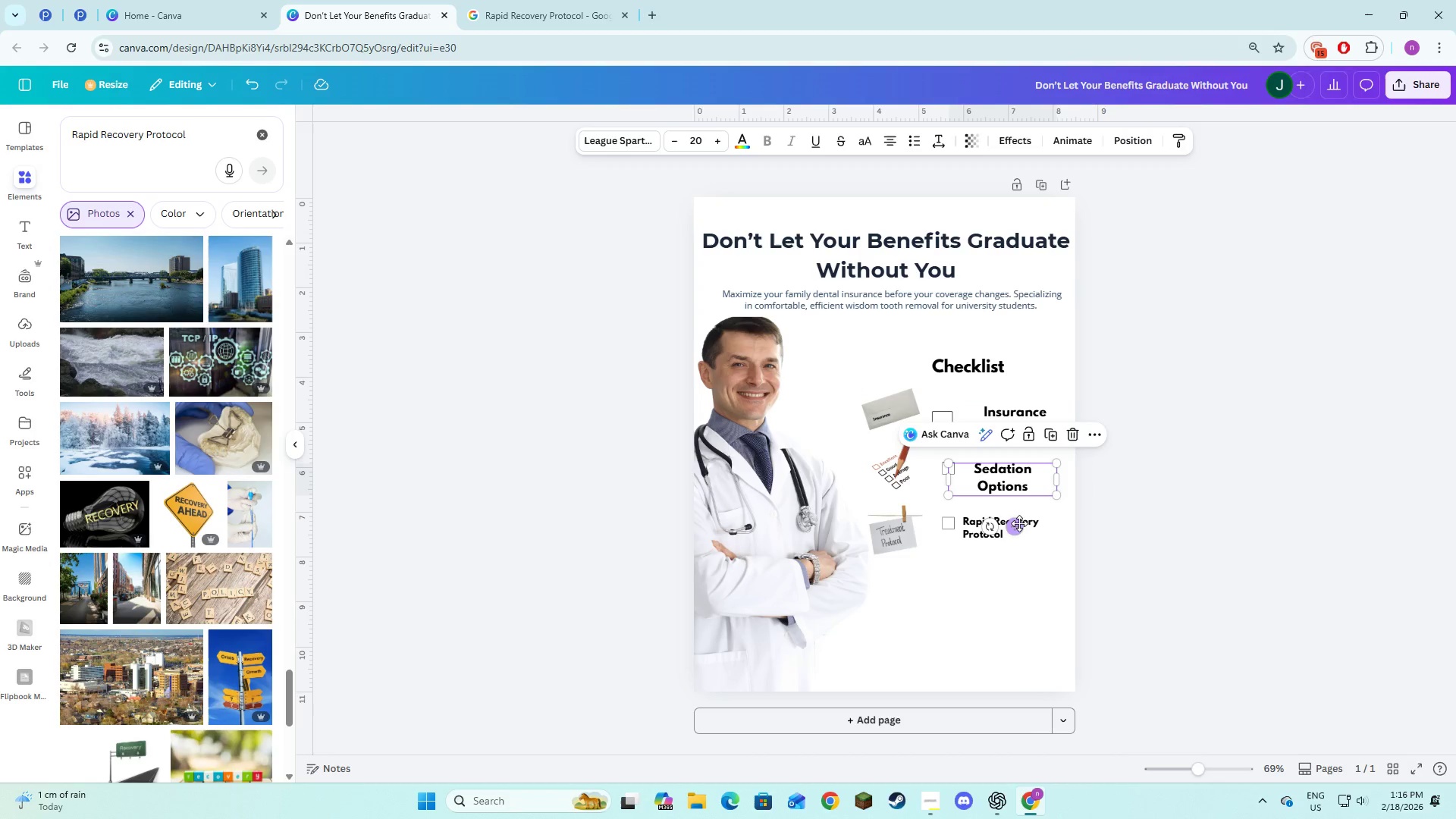 
left_click_drag(start_coordinate=[1019, 523], to_coordinate=[1036, 517])
 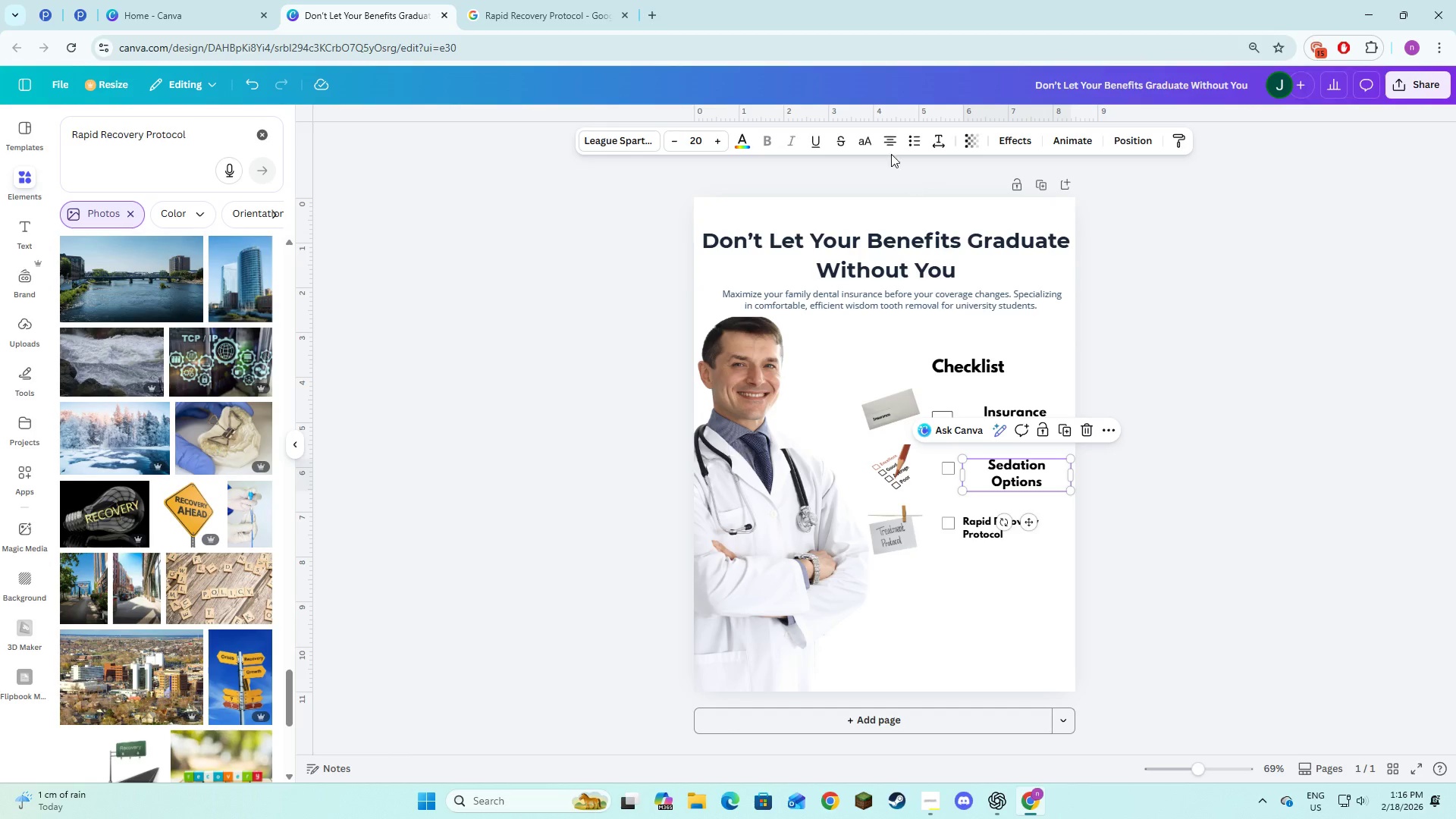 
left_click([879, 139])
 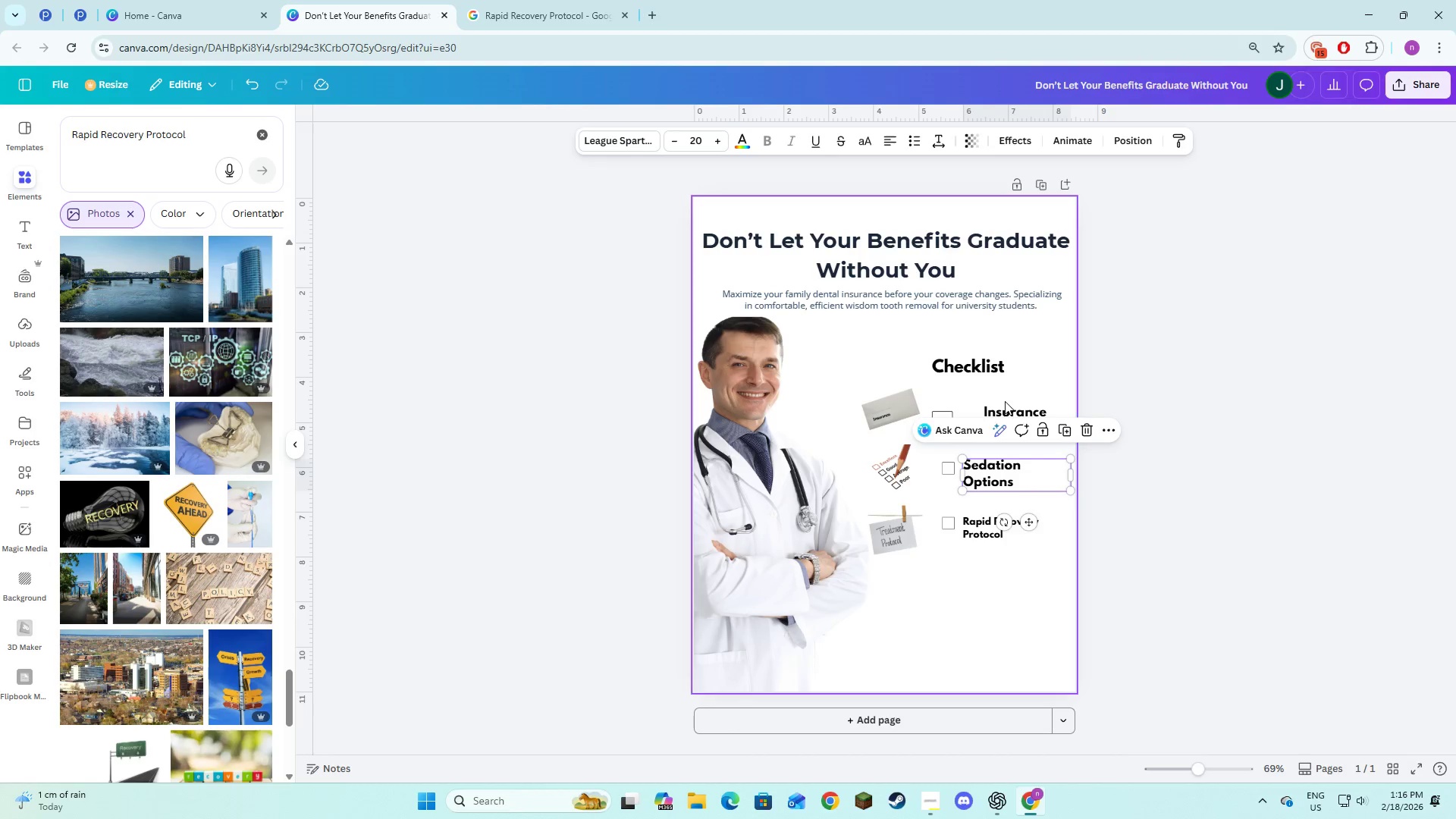 
double_click([1010, 409])
 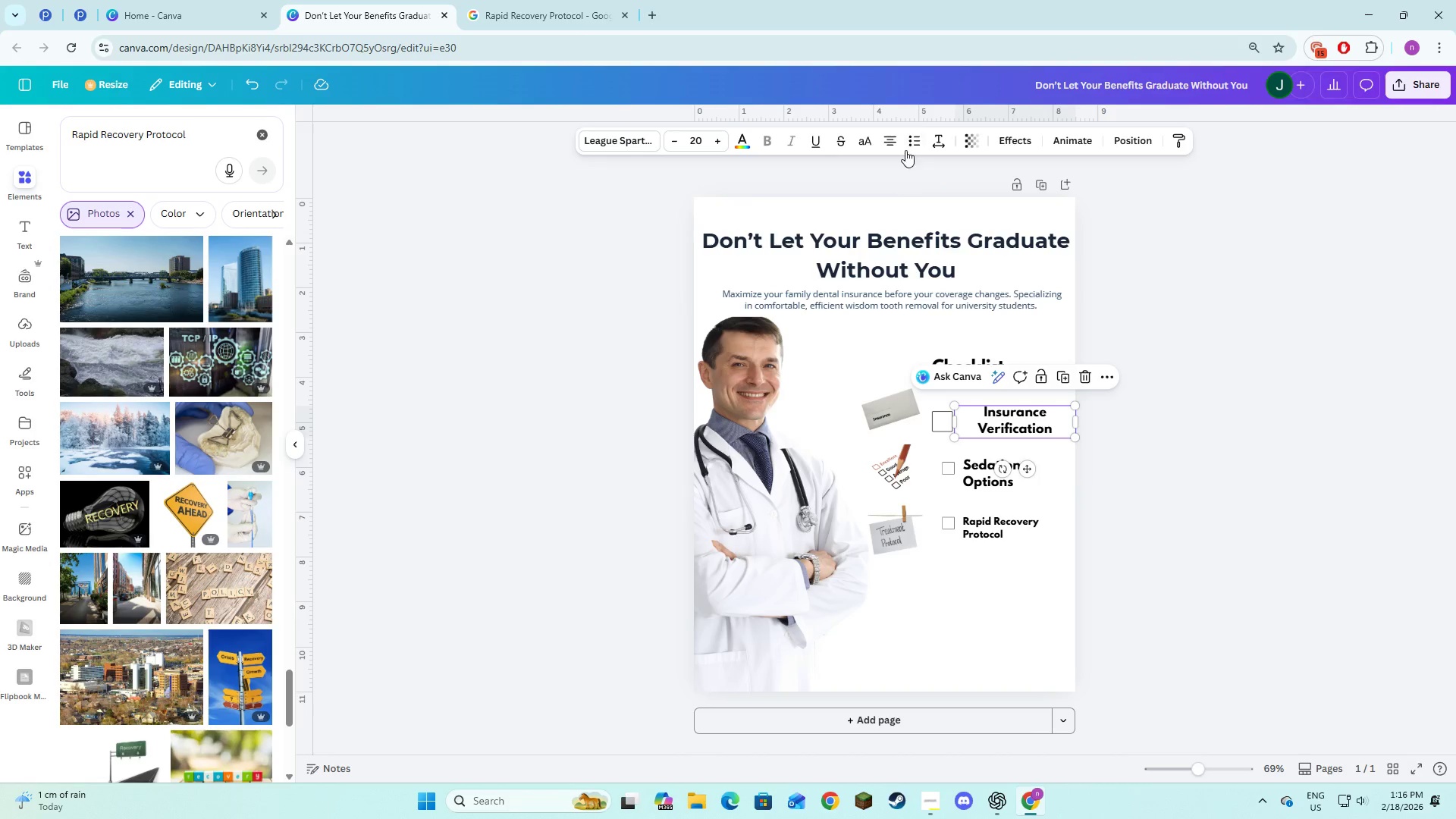 
left_click([890, 136])
 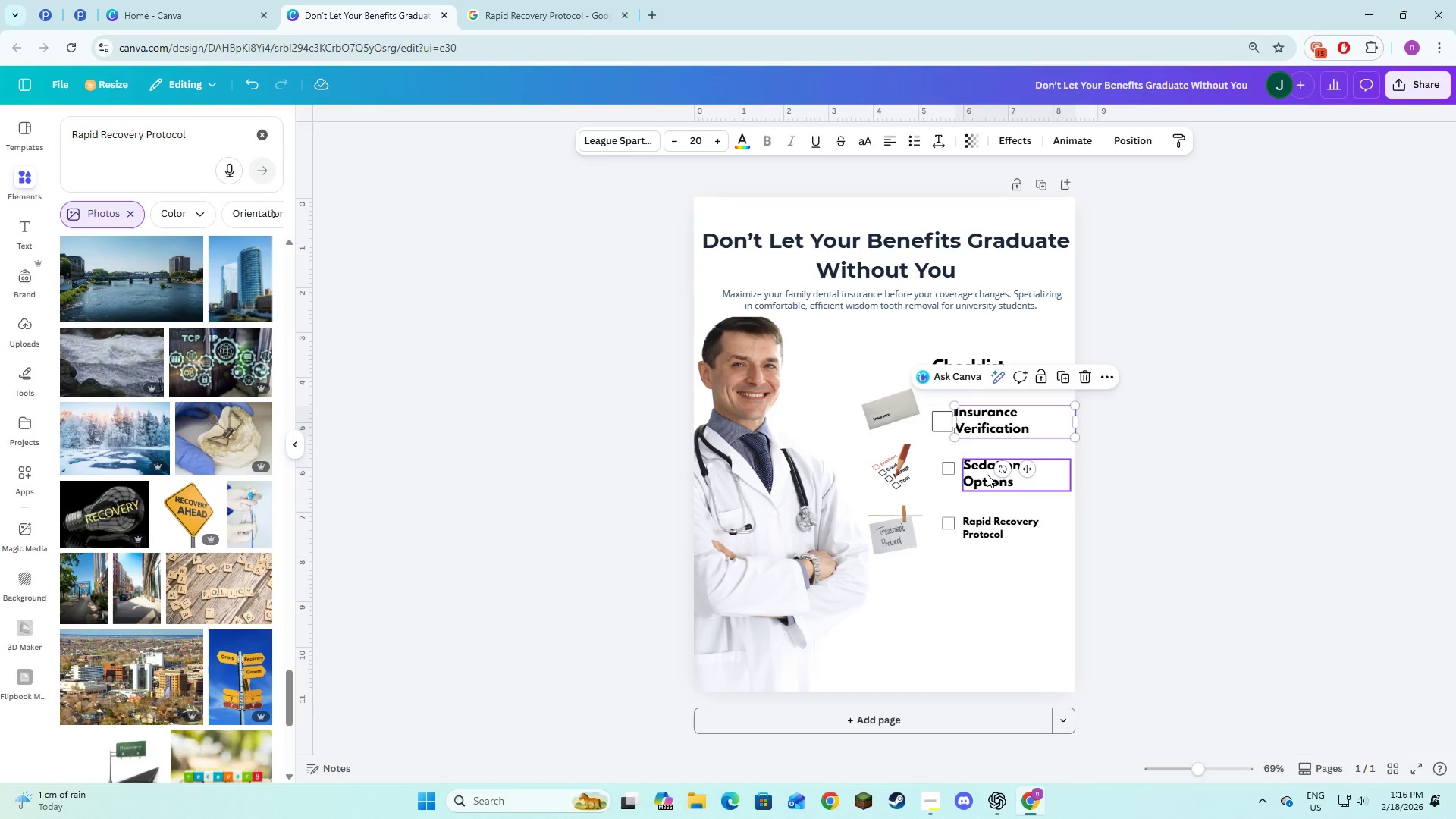 
left_click([987, 475])
 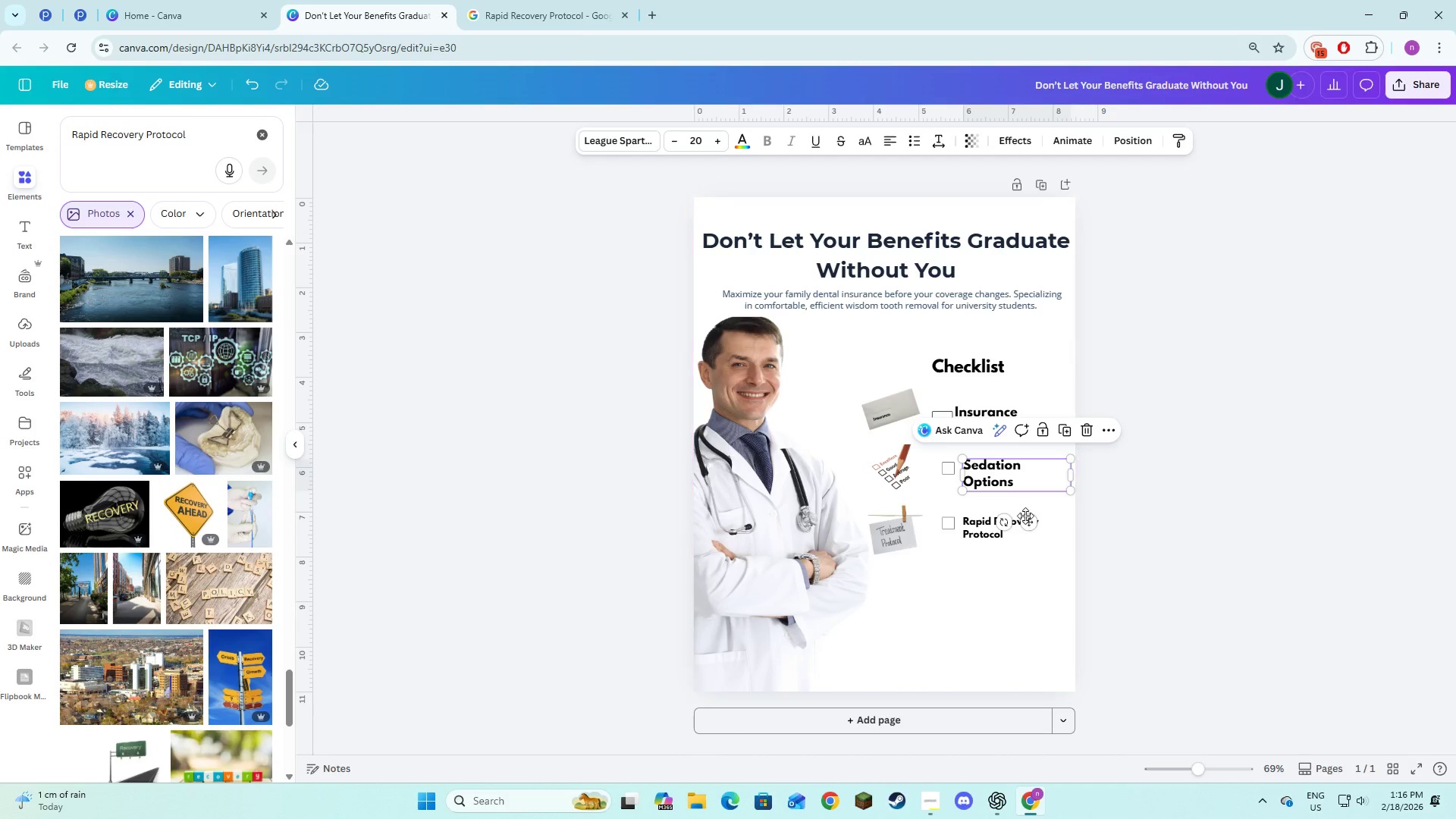 
left_click_drag(start_coordinate=[1029, 518], to_coordinate=[1043, 519])
 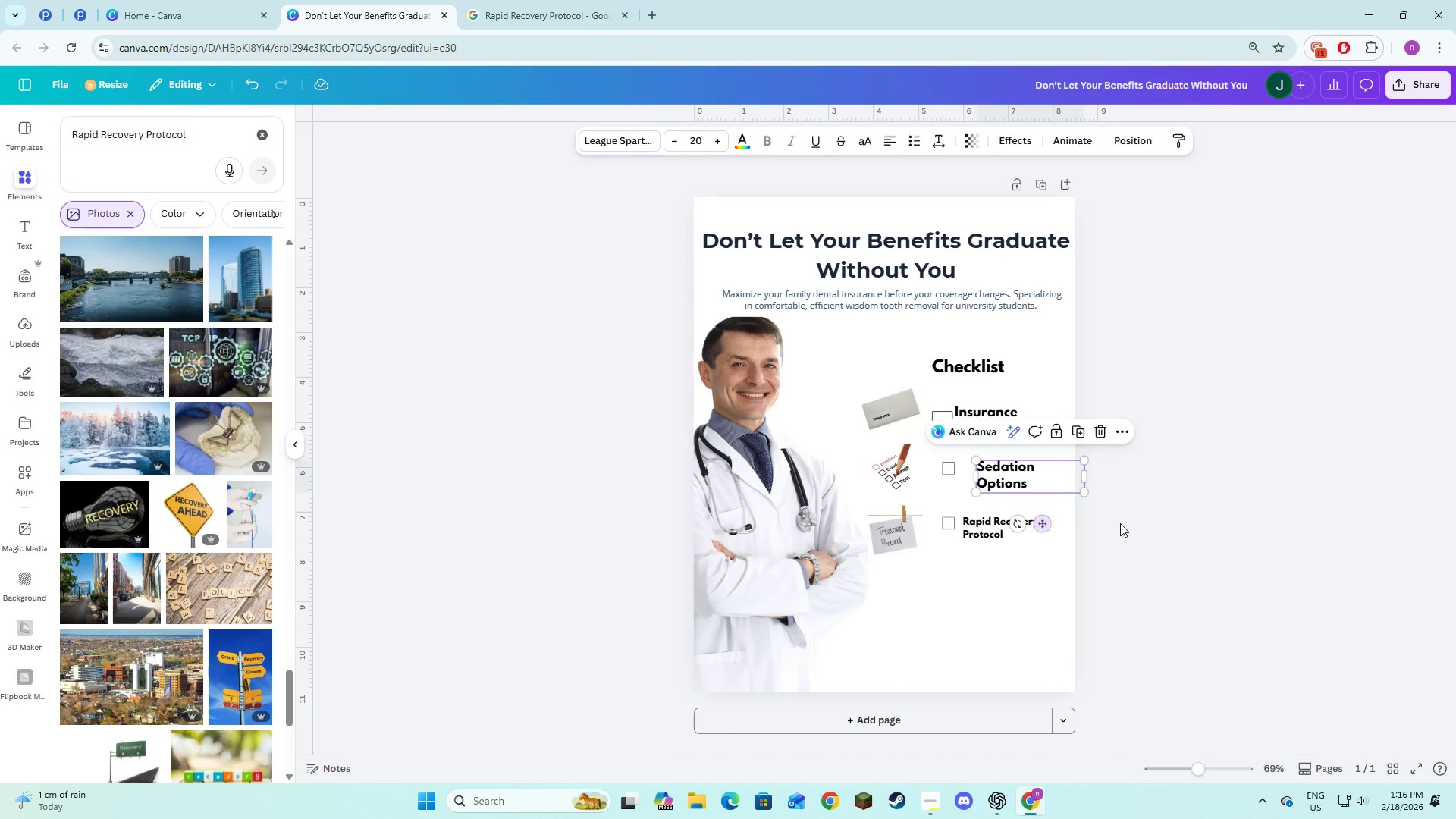 
left_click([1123, 524])
 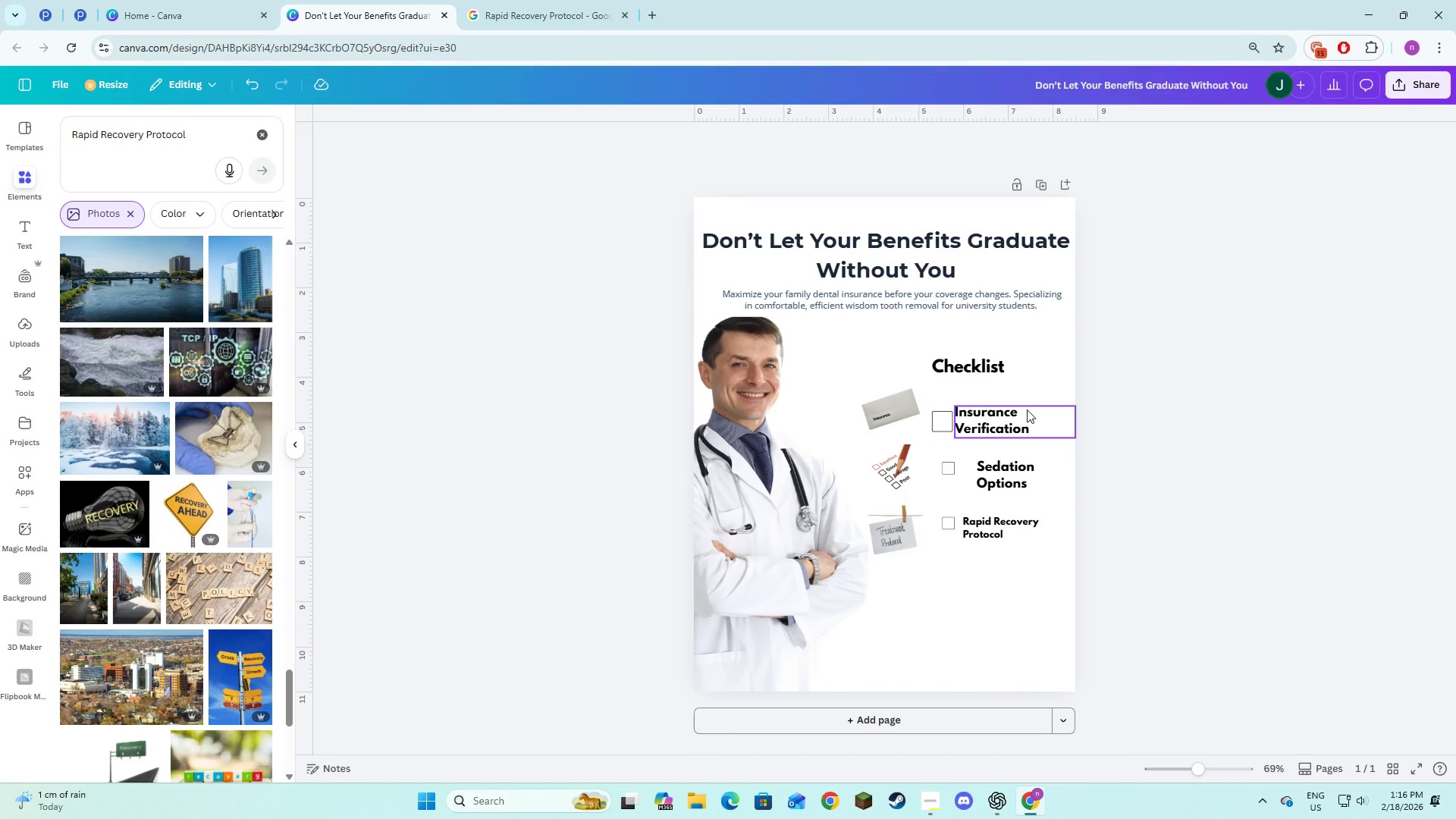 
left_click([1027, 410])
 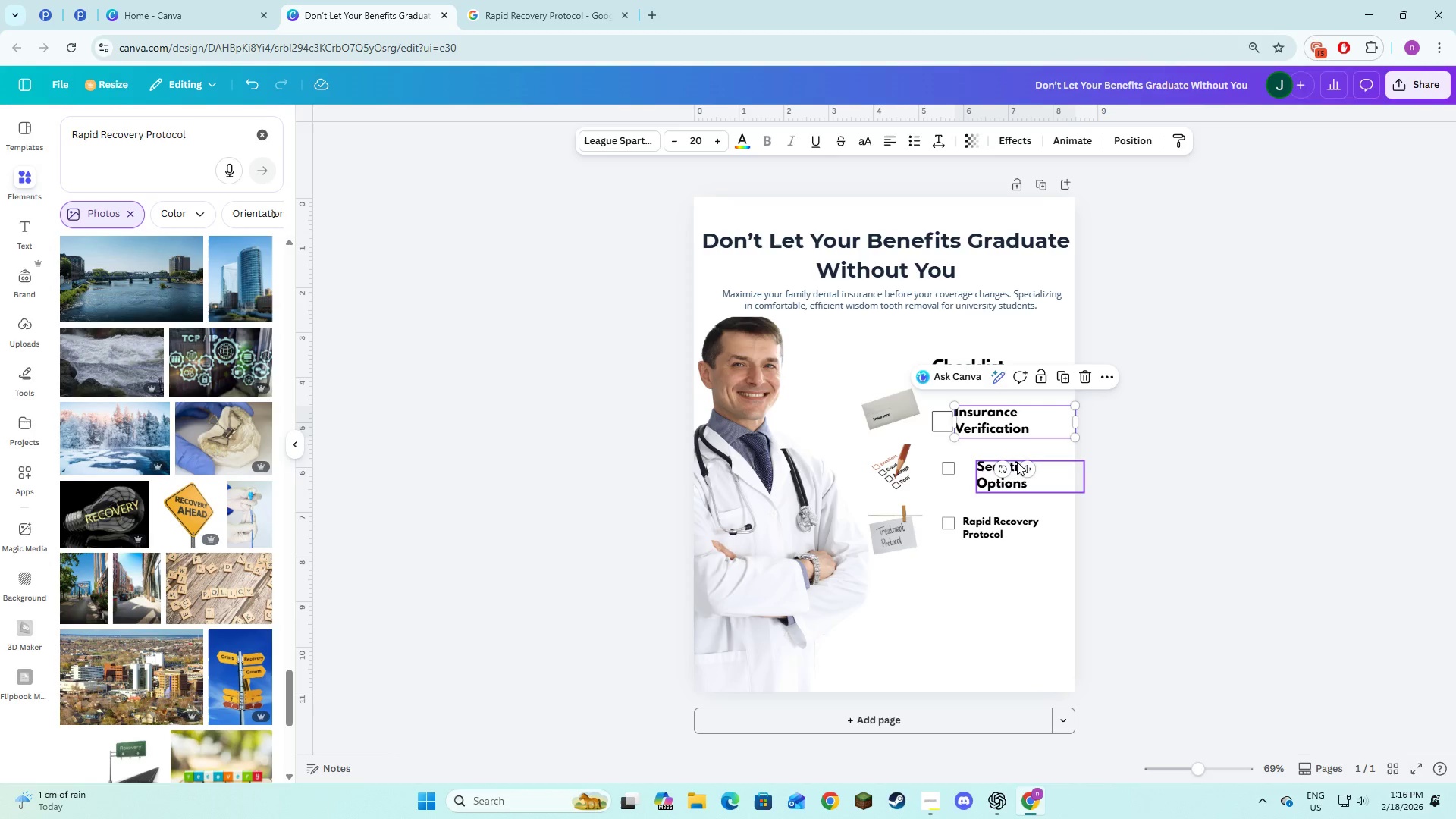 
left_click_drag(start_coordinate=[1019, 464], to_coordinate=[1027, 464])
 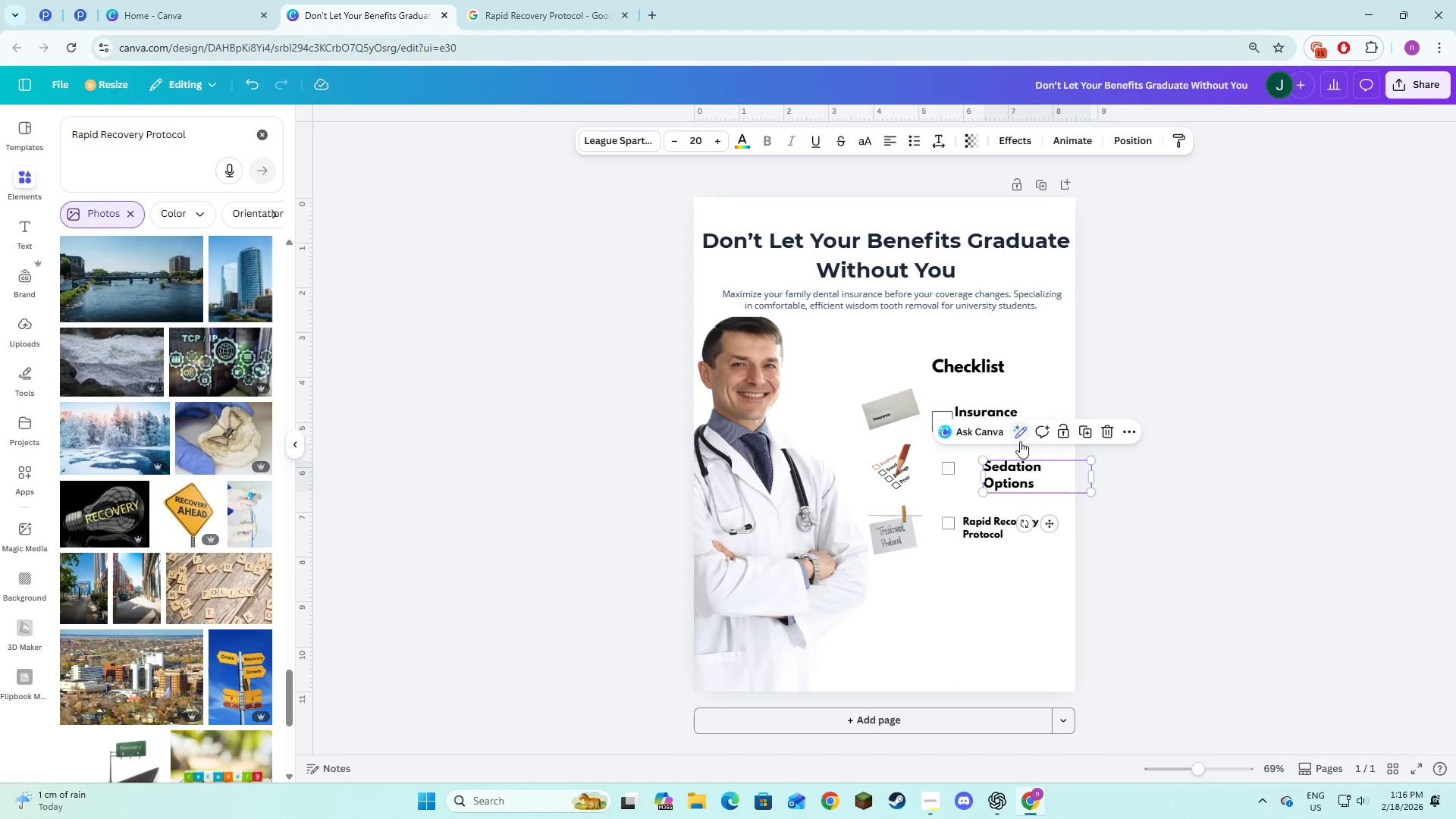 
key(Control+Z)
 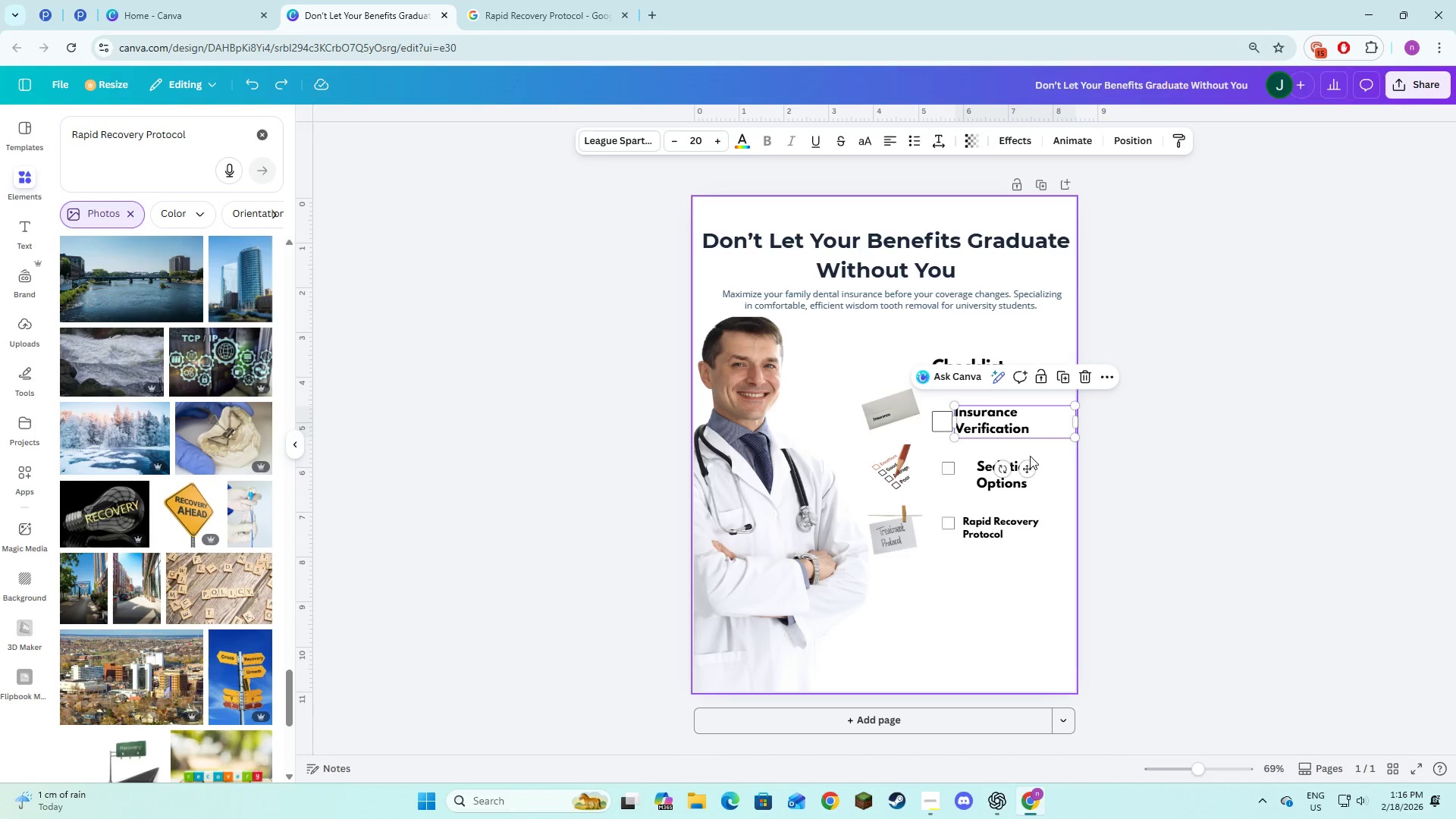 
left_click_drag(start_coordinate=[1027, 463], to_coordinate=[1048, 466])
 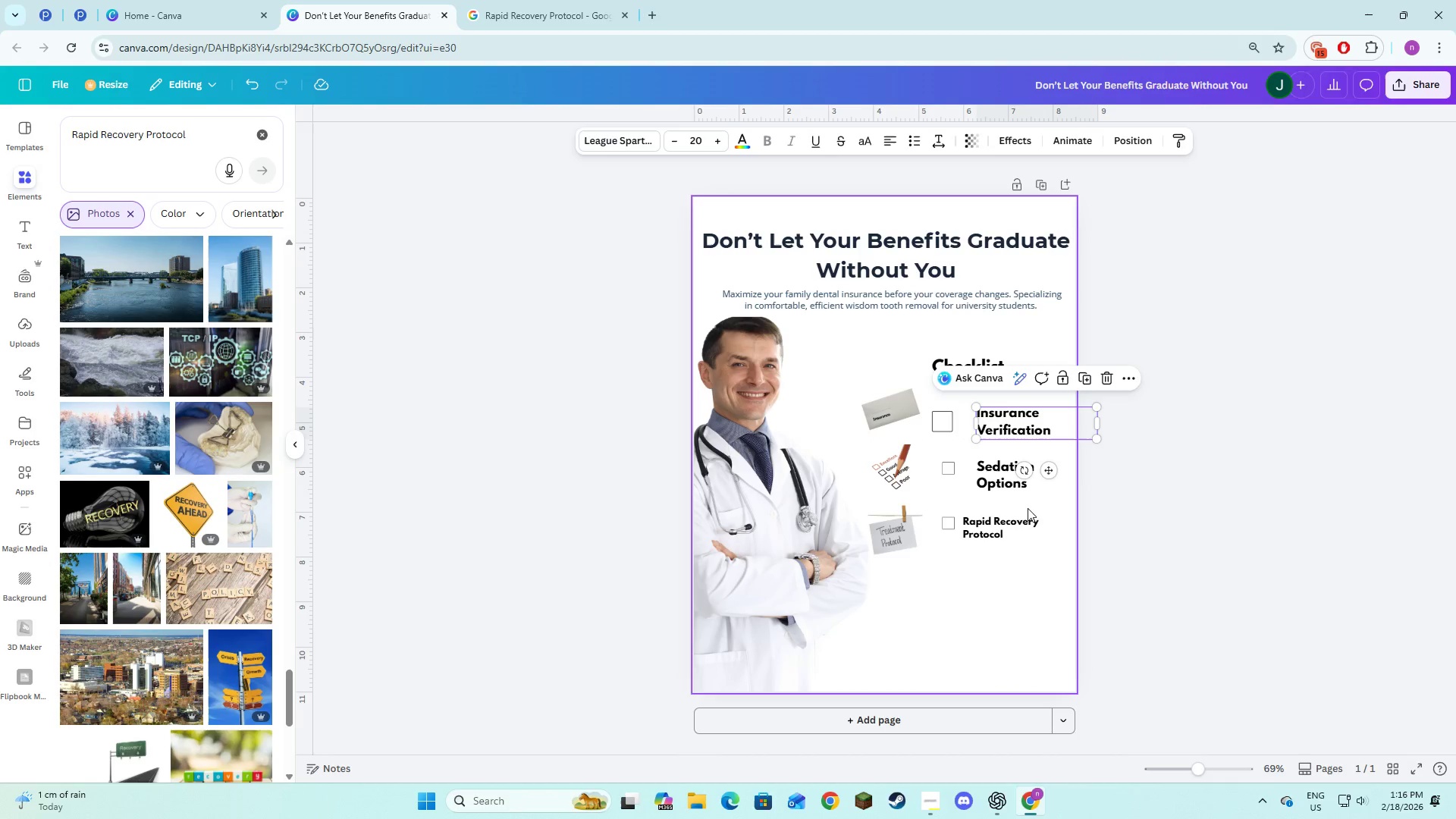 
left_click([1025, 510])
 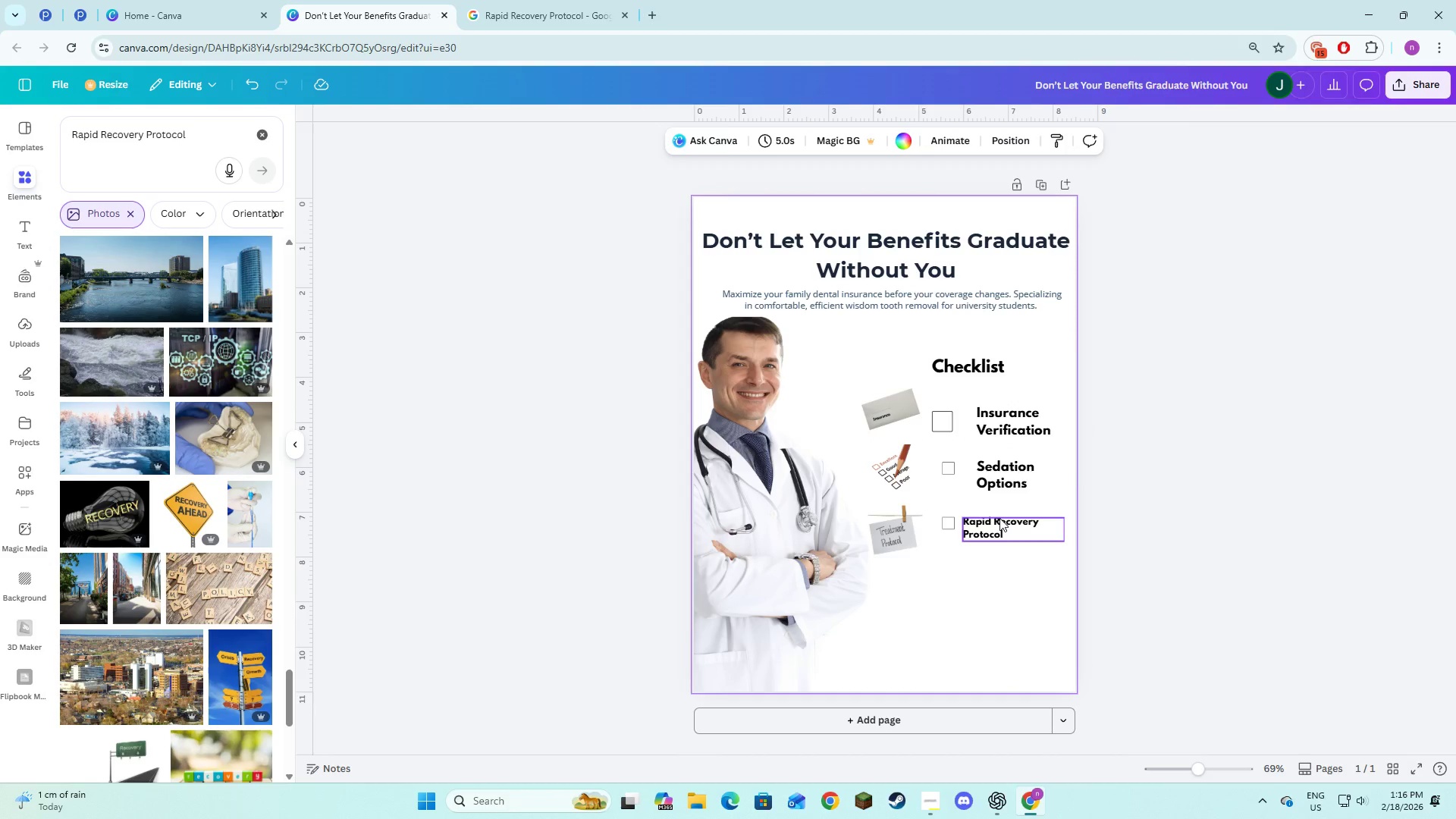 
left_click([999, 518])
 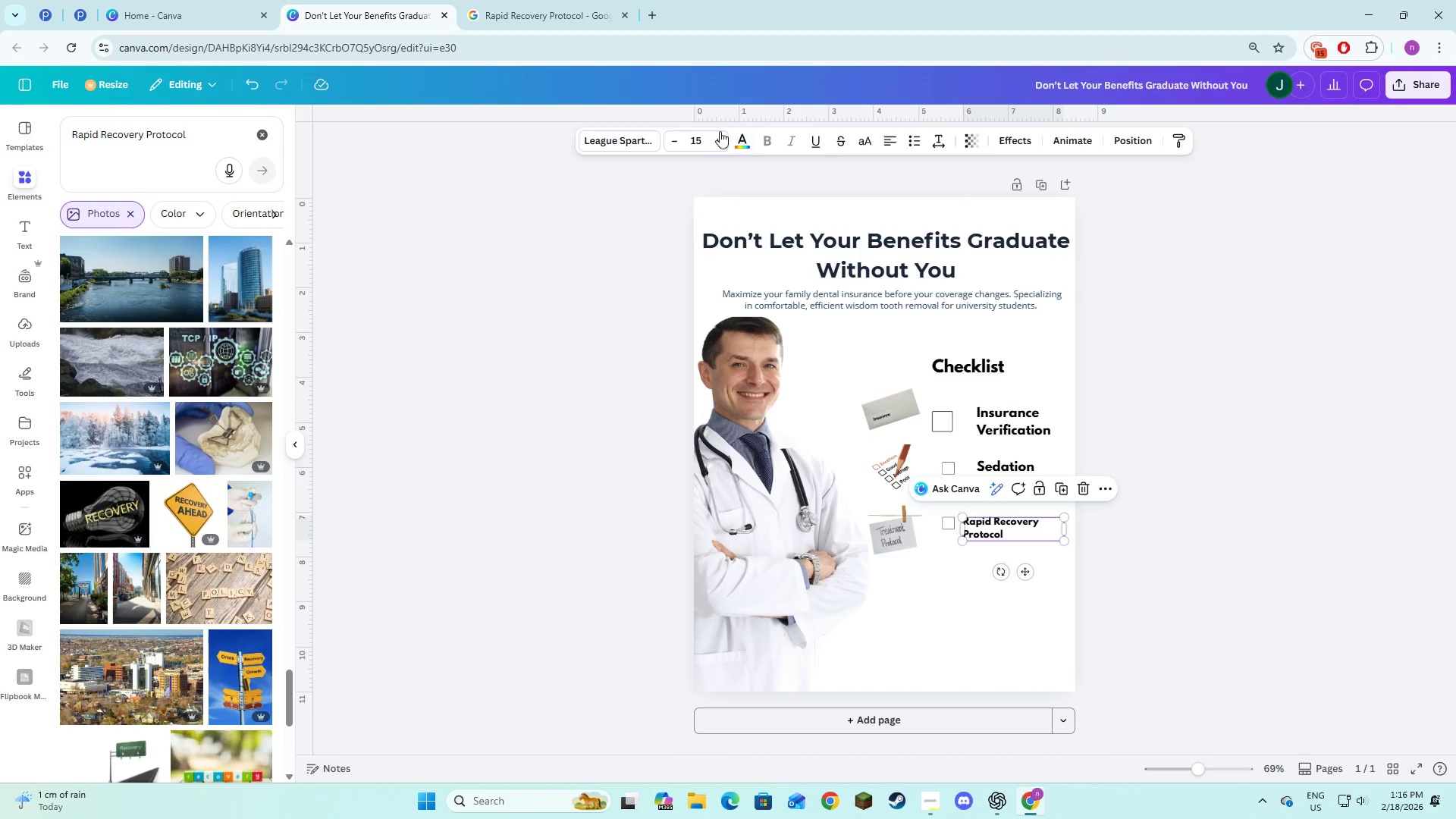 
left_click([714, 133])
 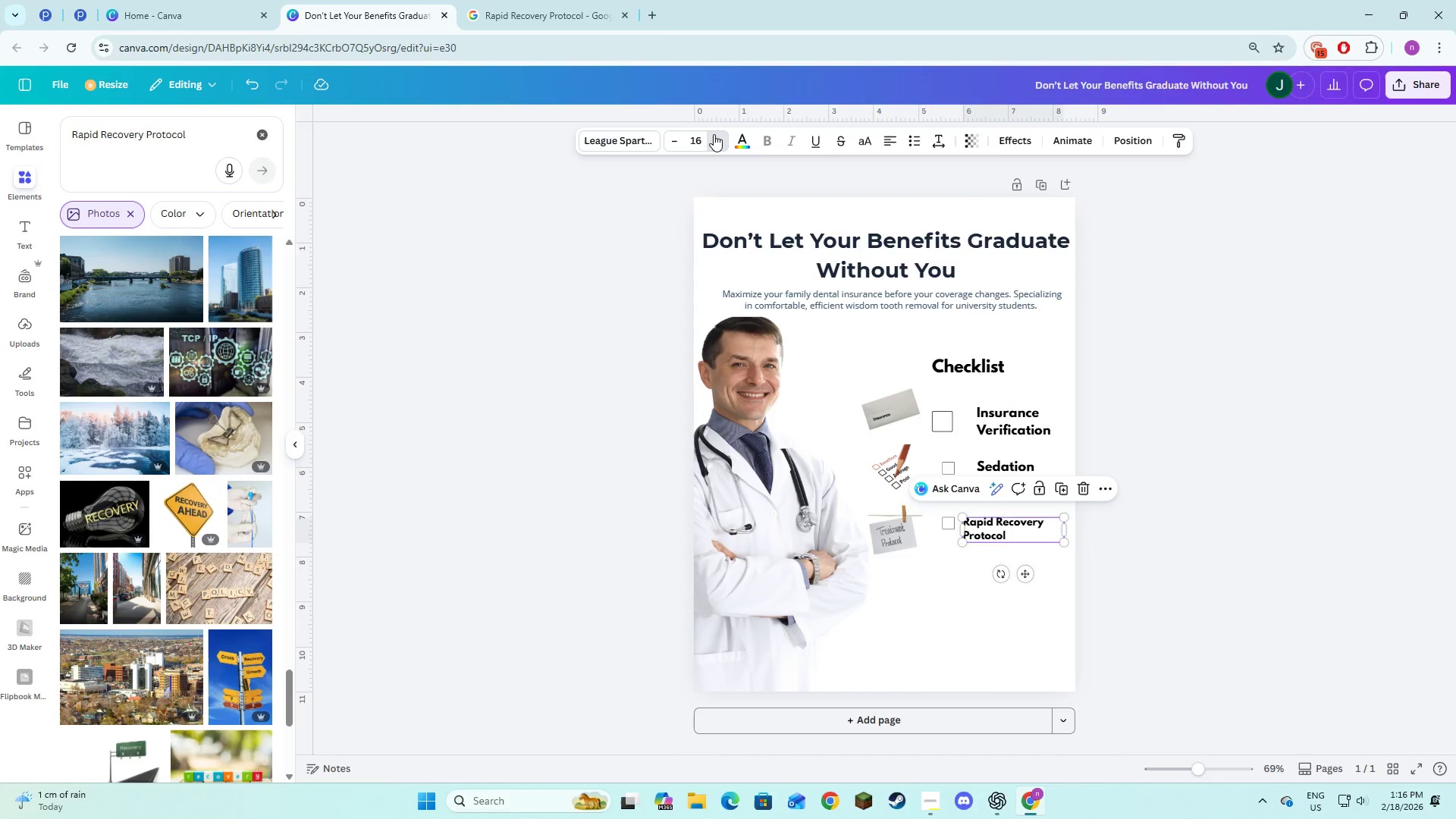 
triple_click([714, 134])
 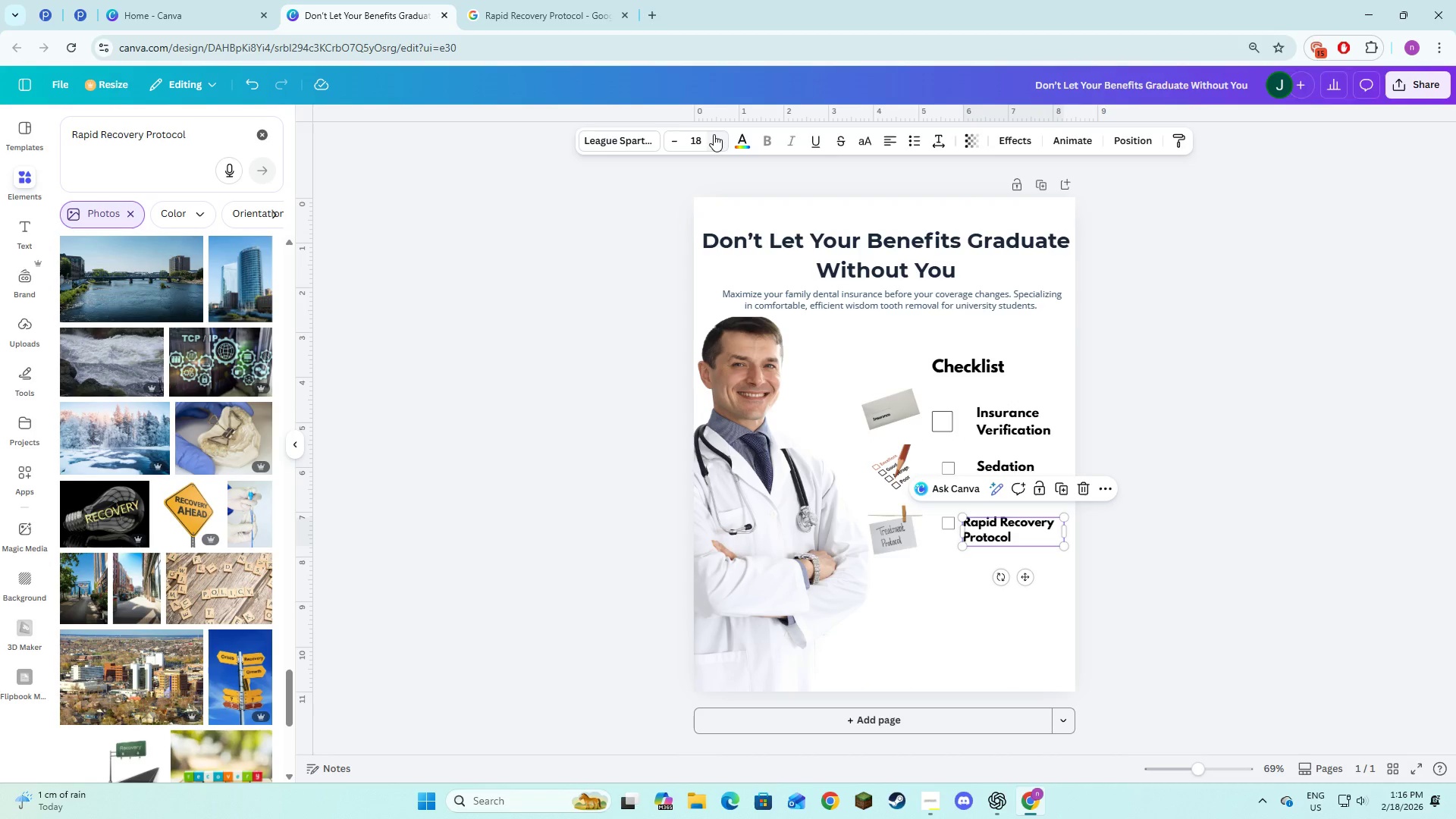 
triple_click([714, 134])
 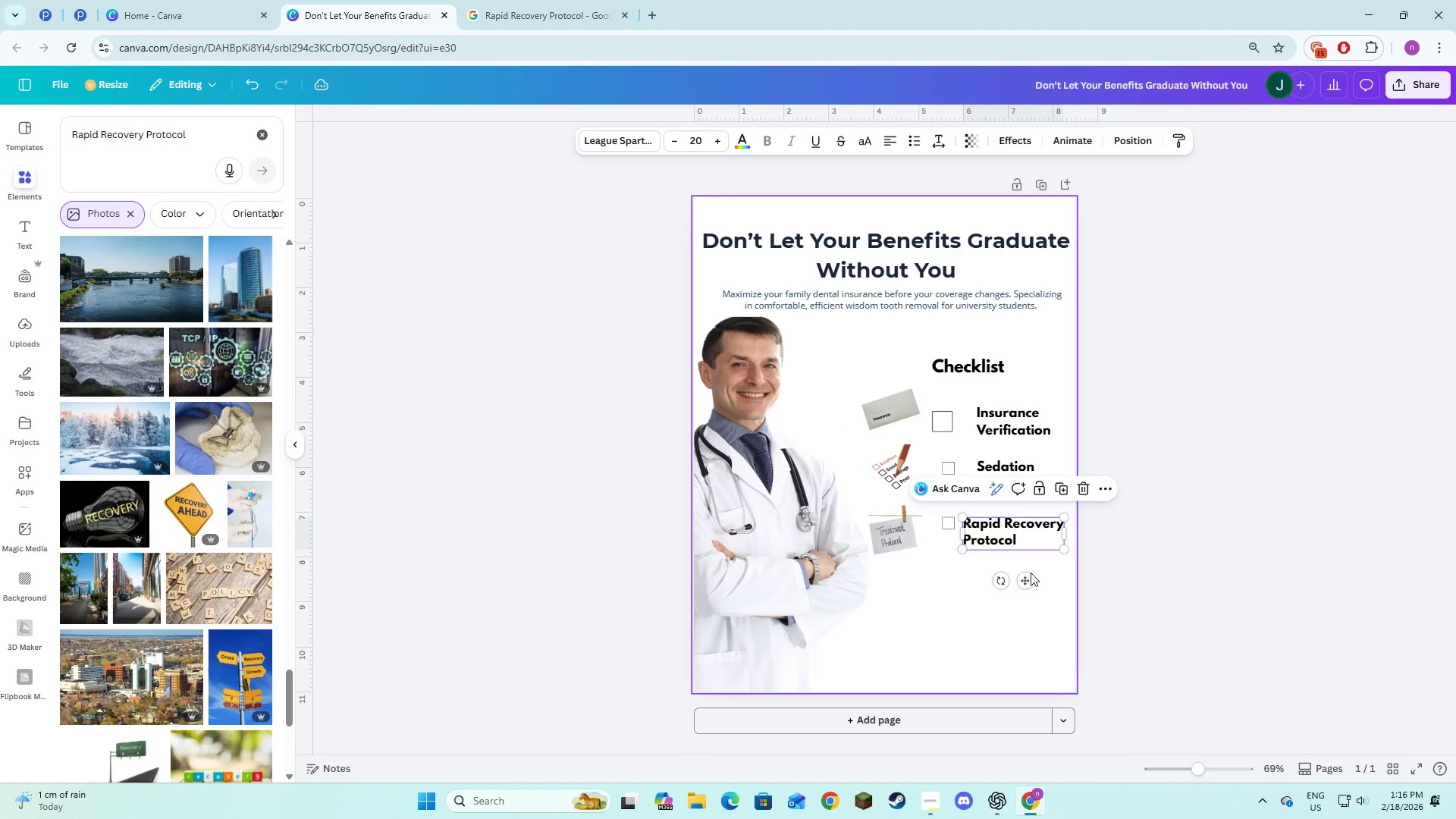 
left_click_drag(start_coordinate=[1034, 576], to_coordinate=[1039, 576])
 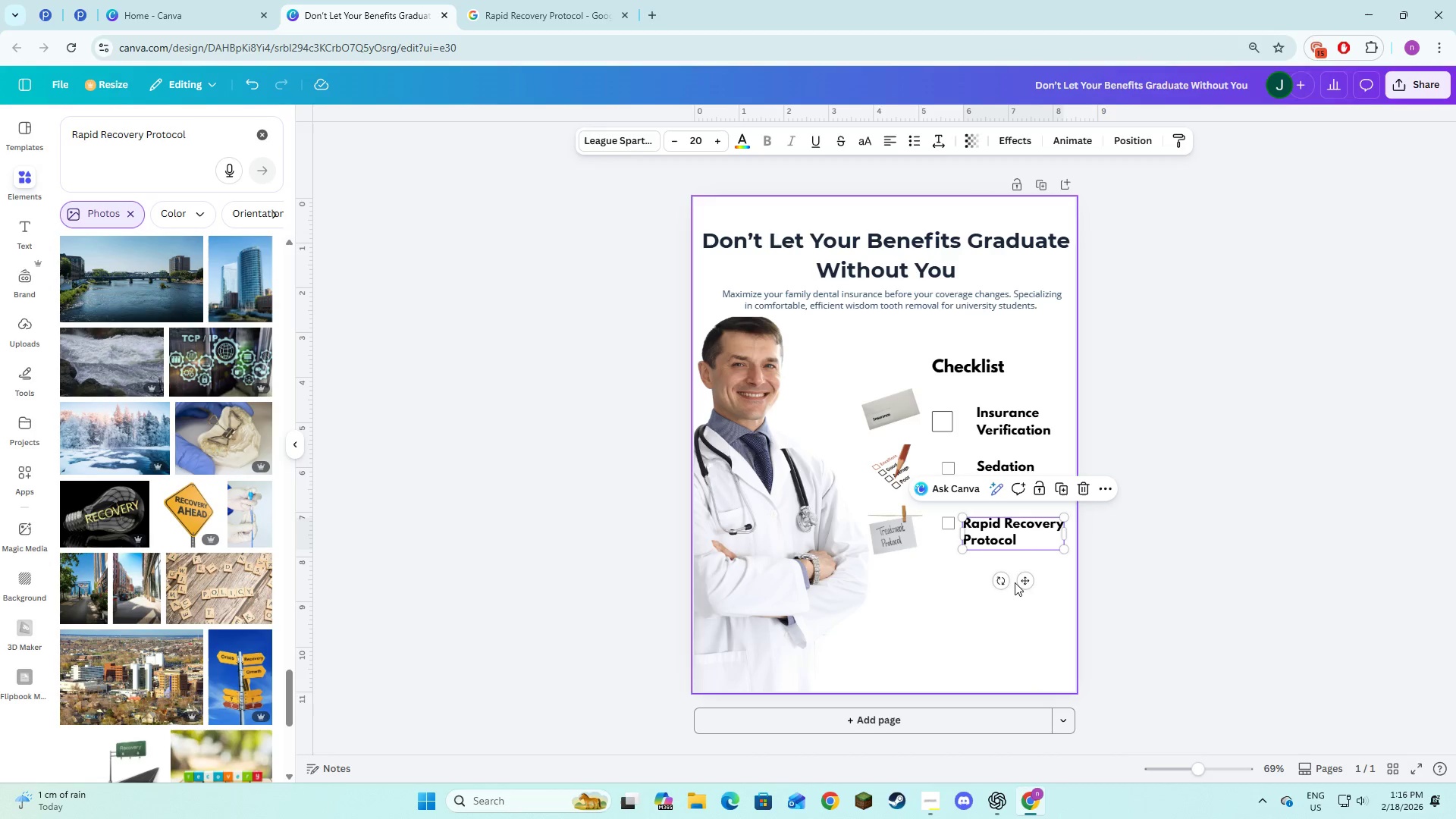 
left_click_drag(start_coordinate=[1025, 580], to_coordinate=[1033, 578])
 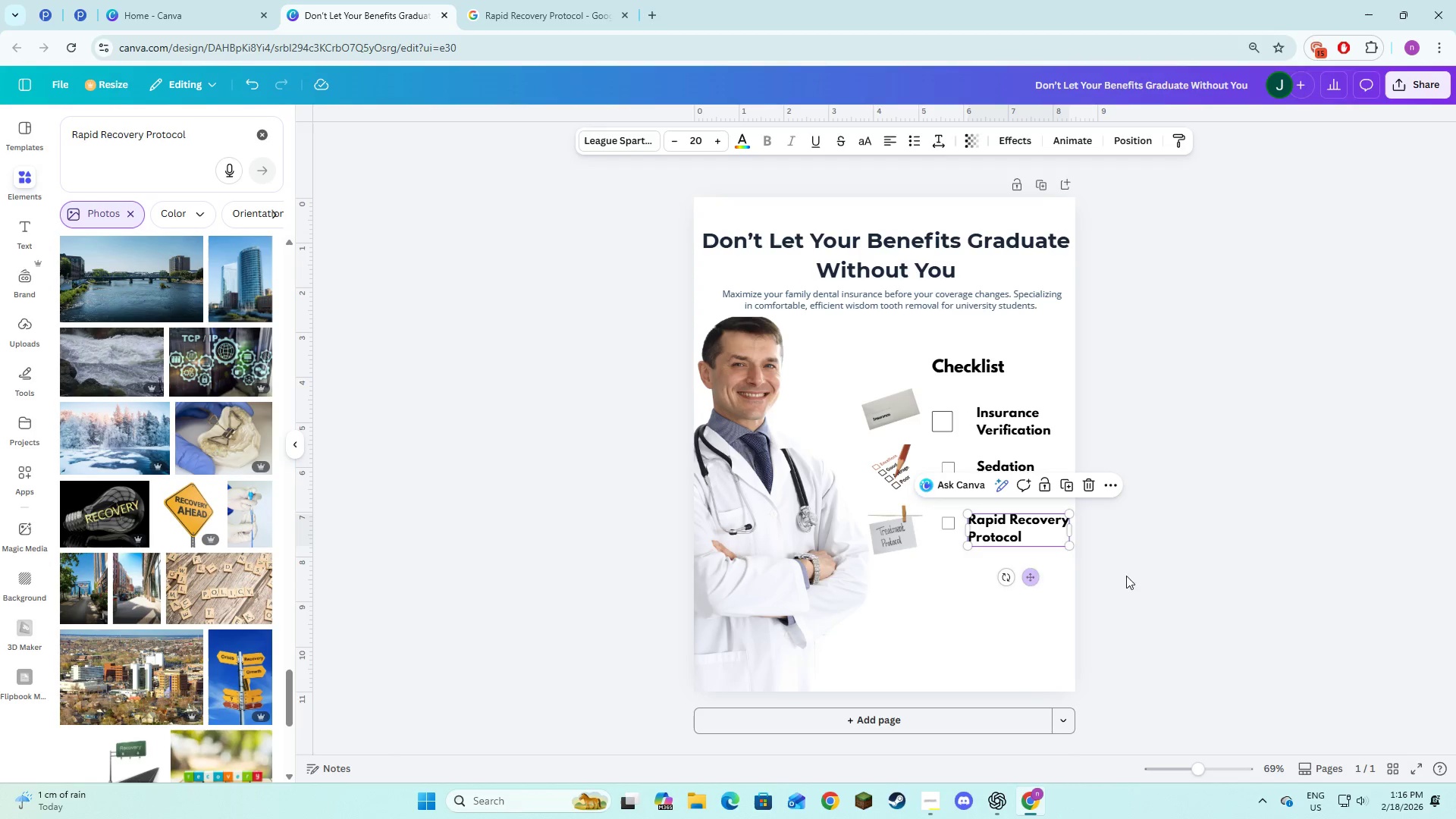 
left_click([1131, 576])
 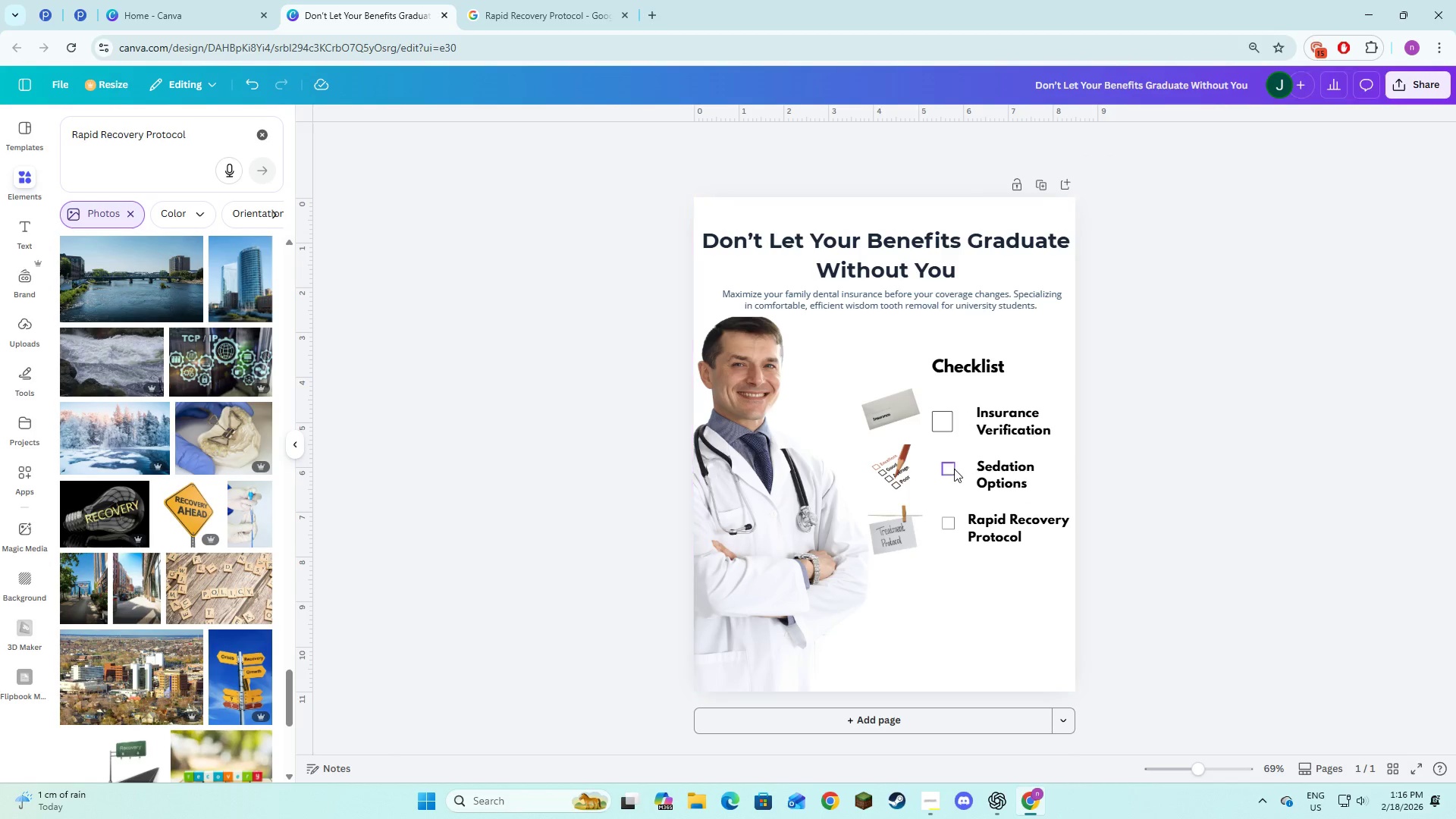 
left_click([949, 470])
 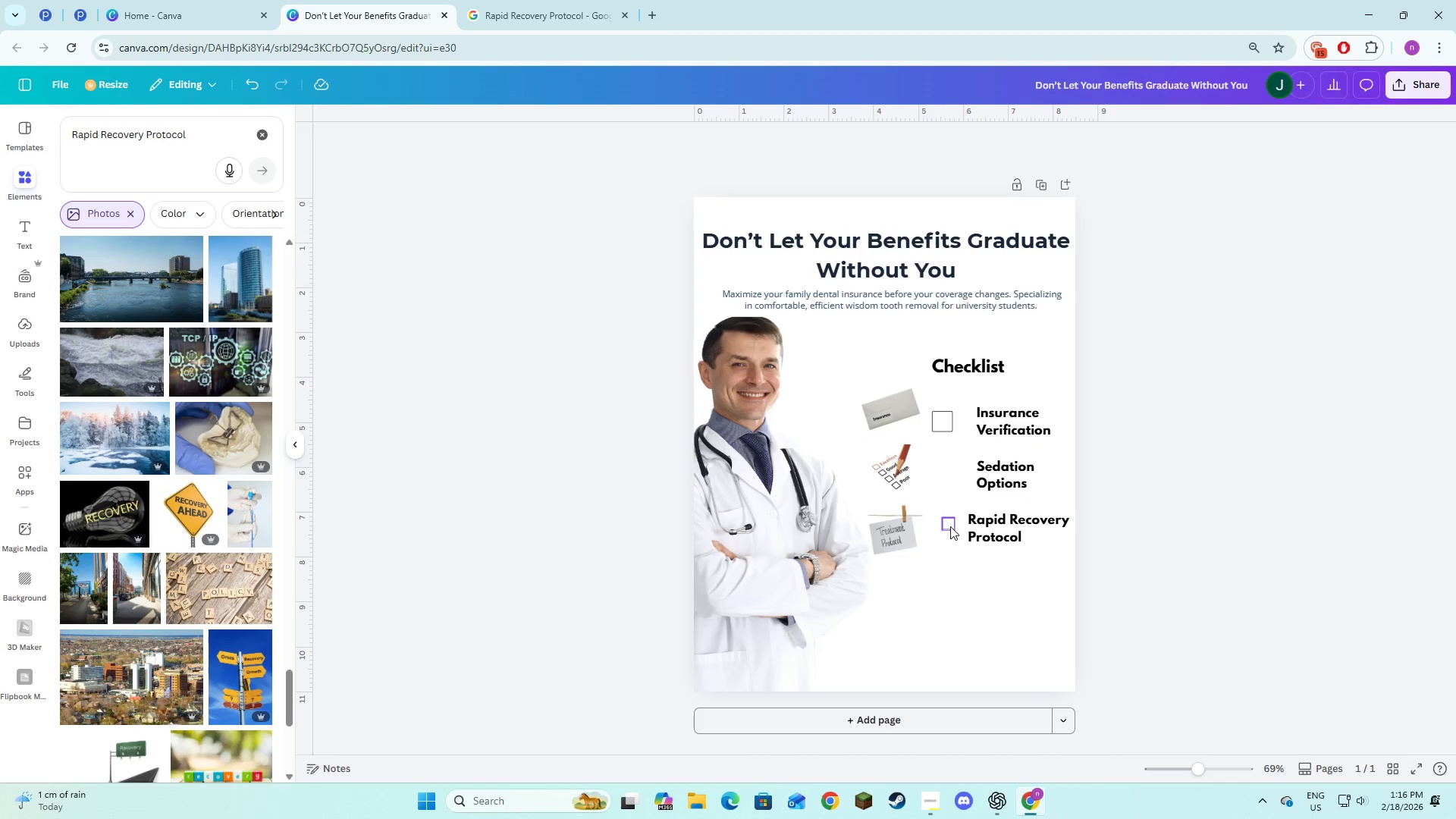 
left_click([1006, 484])
 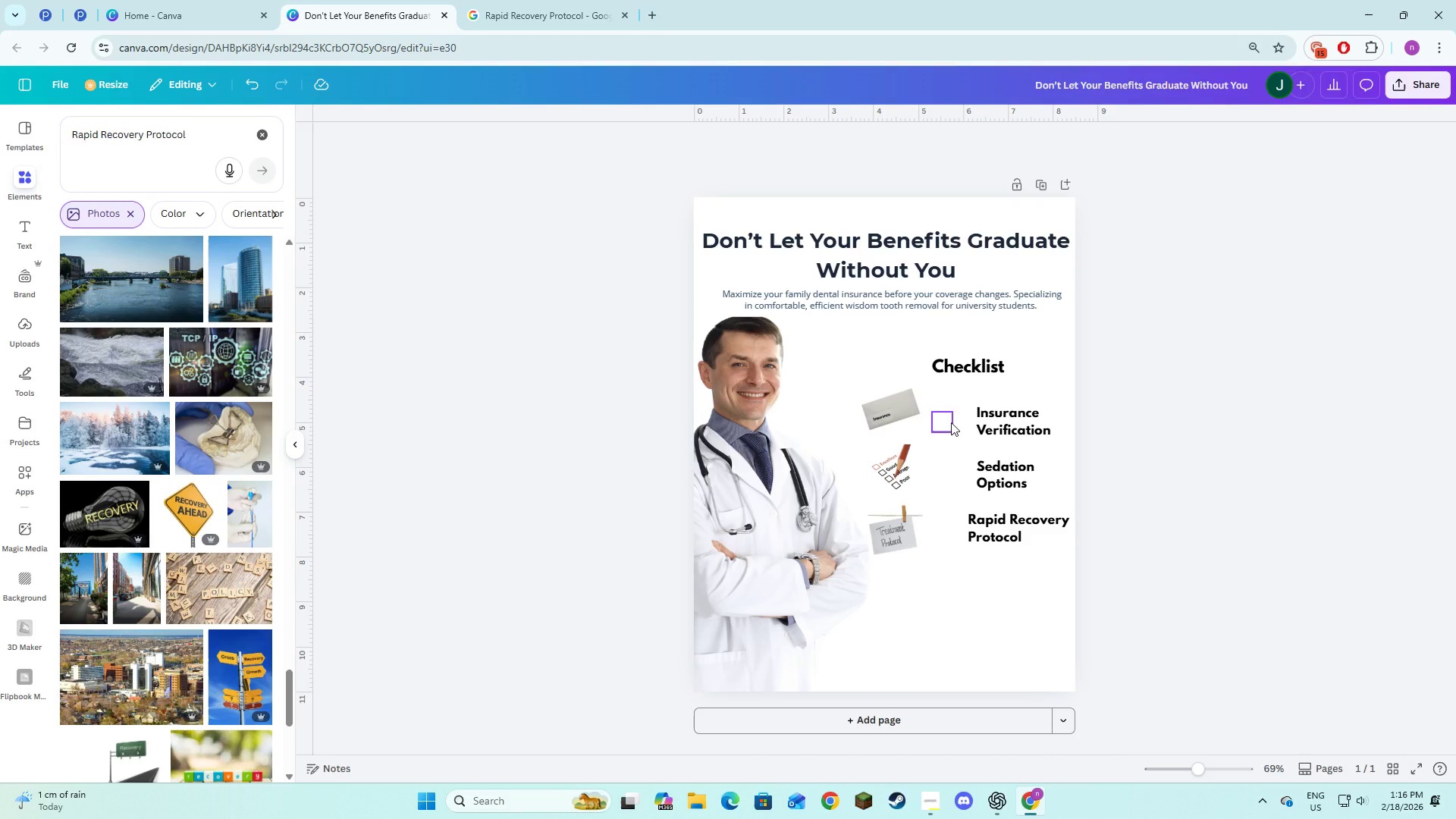 
left_click([951, 422])
 